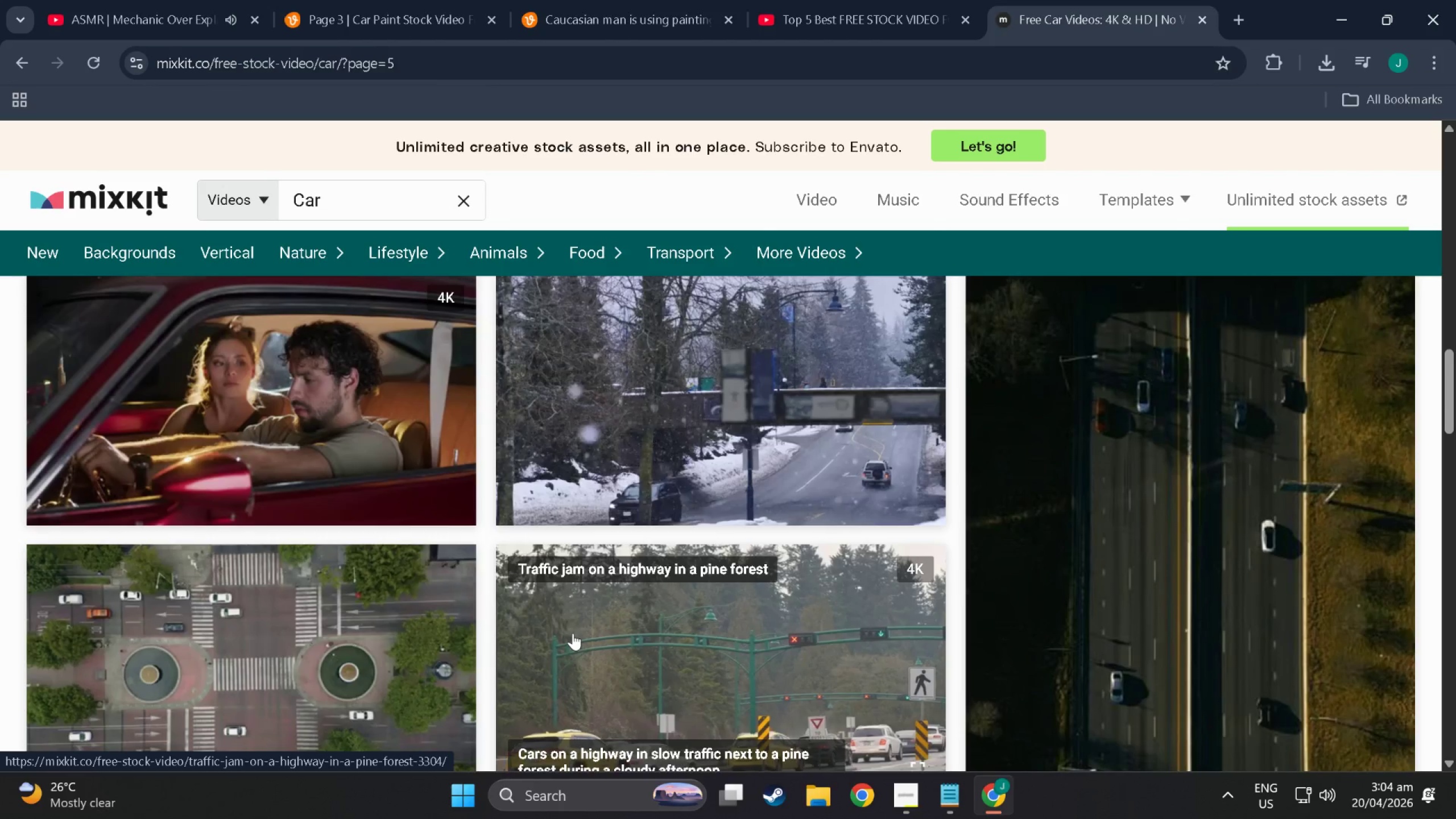 
scroll: coordinate [573, 634], scroll_direction: down, amount: 2.0
 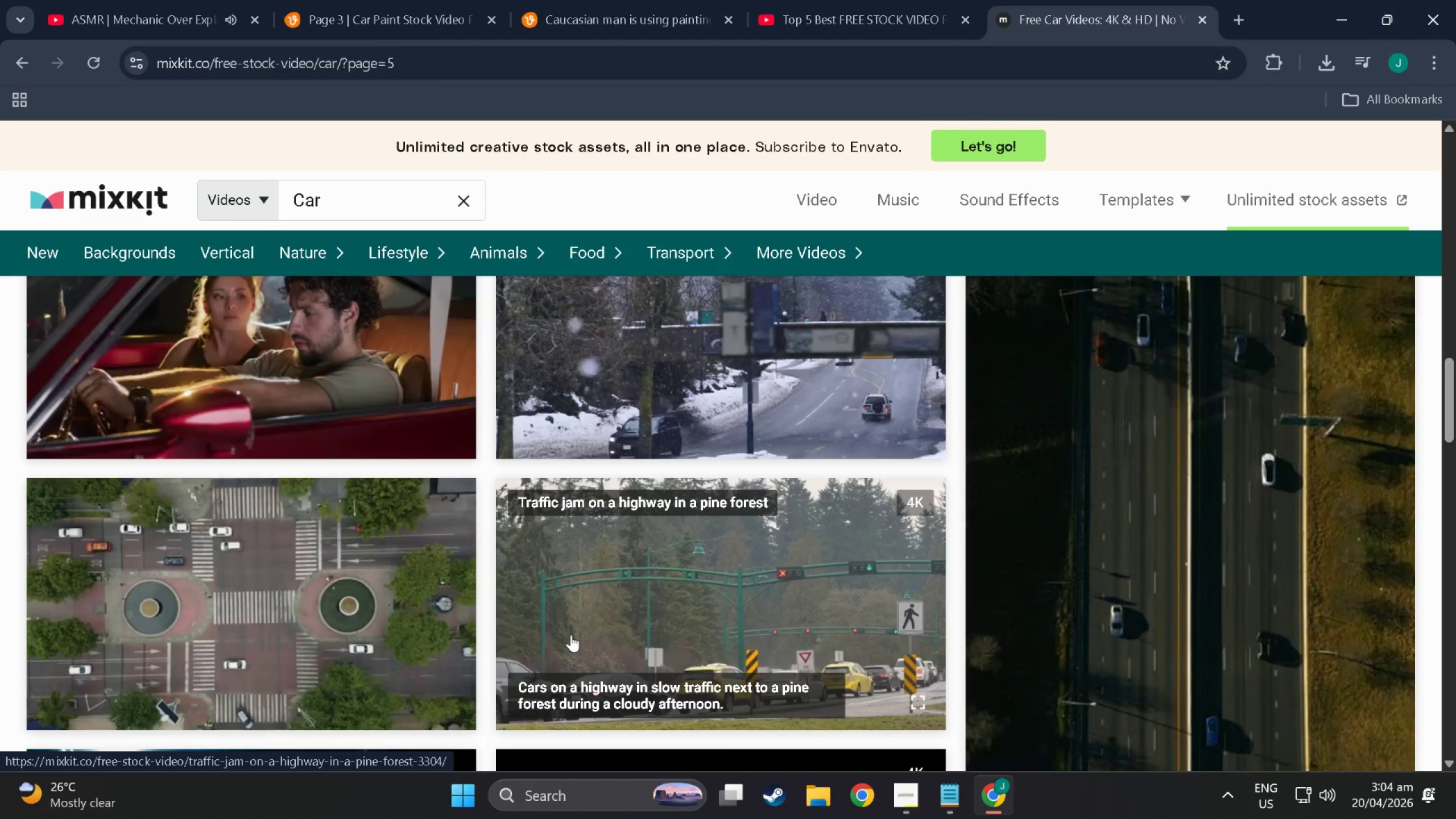 
wait(6.54)
 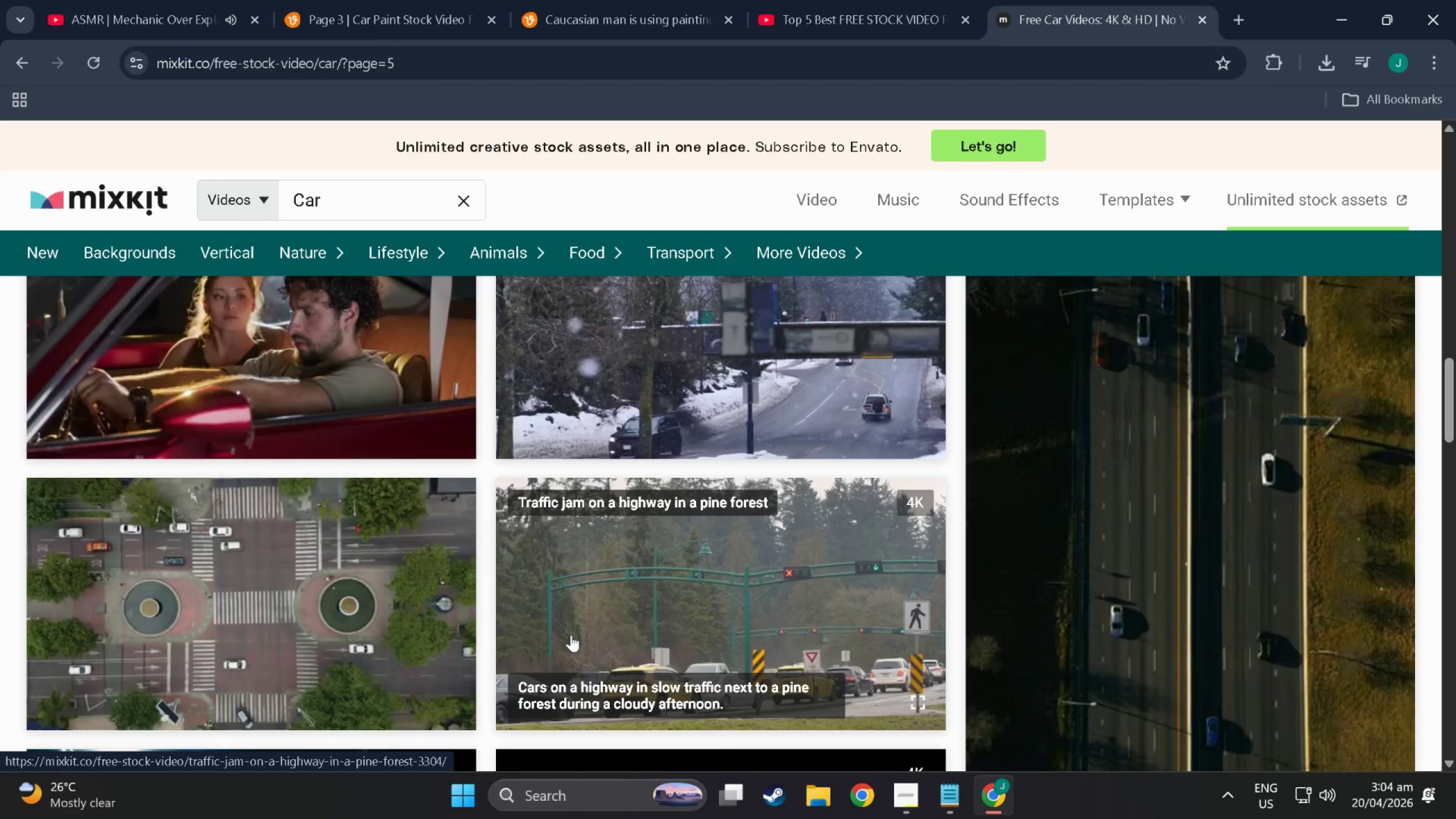 
scroll: coordinate [298, 520], scroll_direction: down, amount: 47.0
 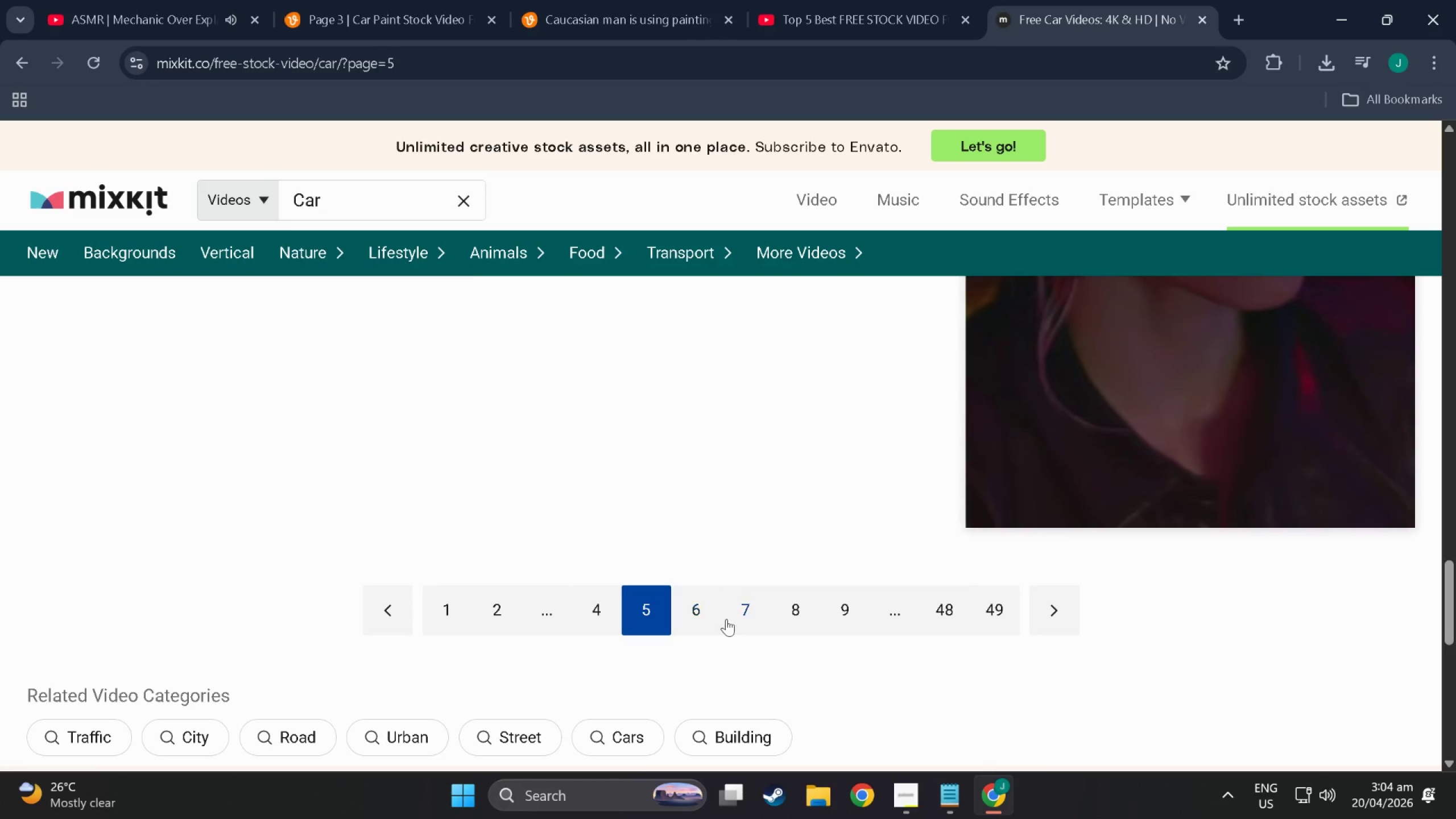 
left_click([697, 606])
 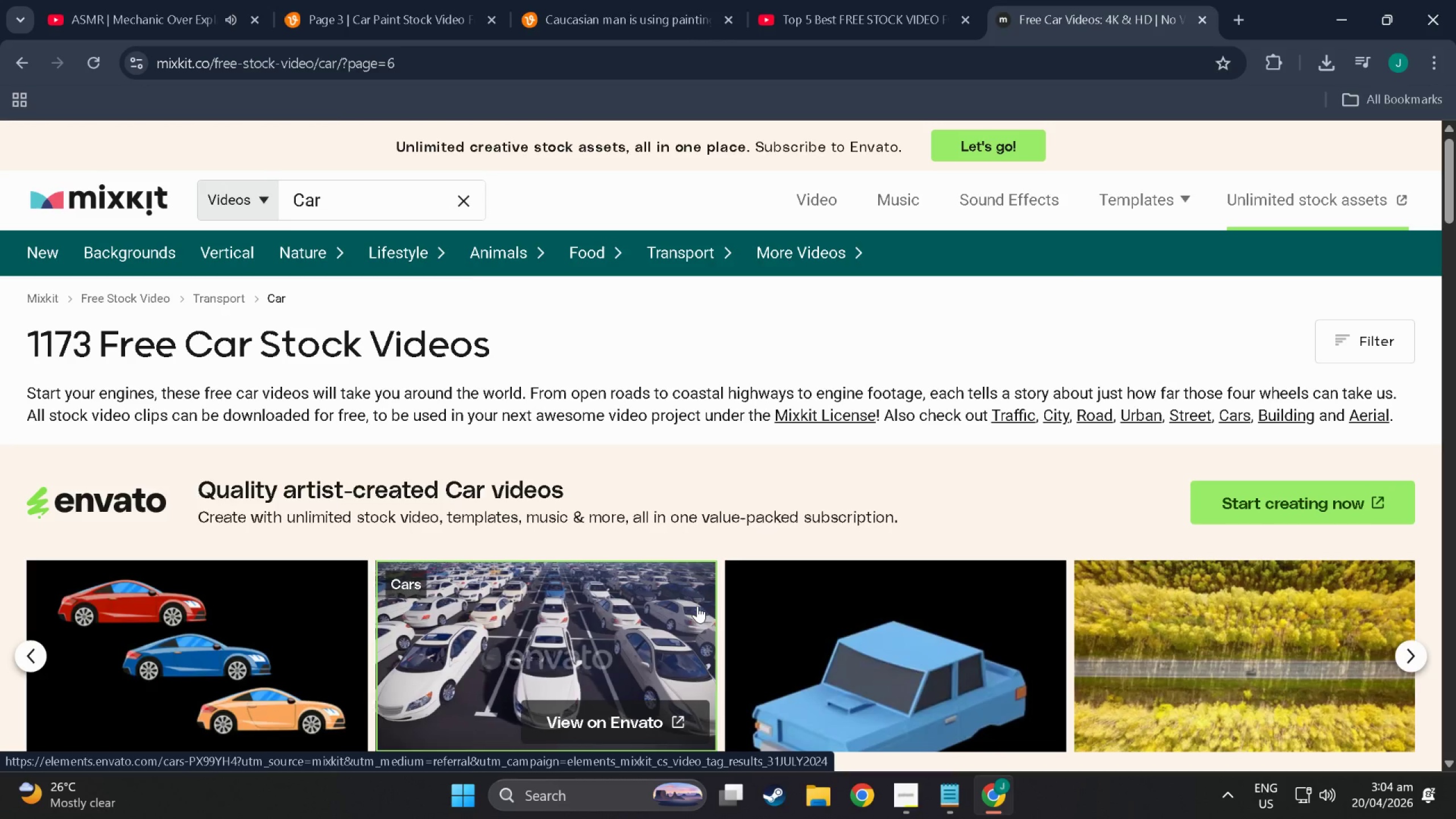 
wait(7.38)
 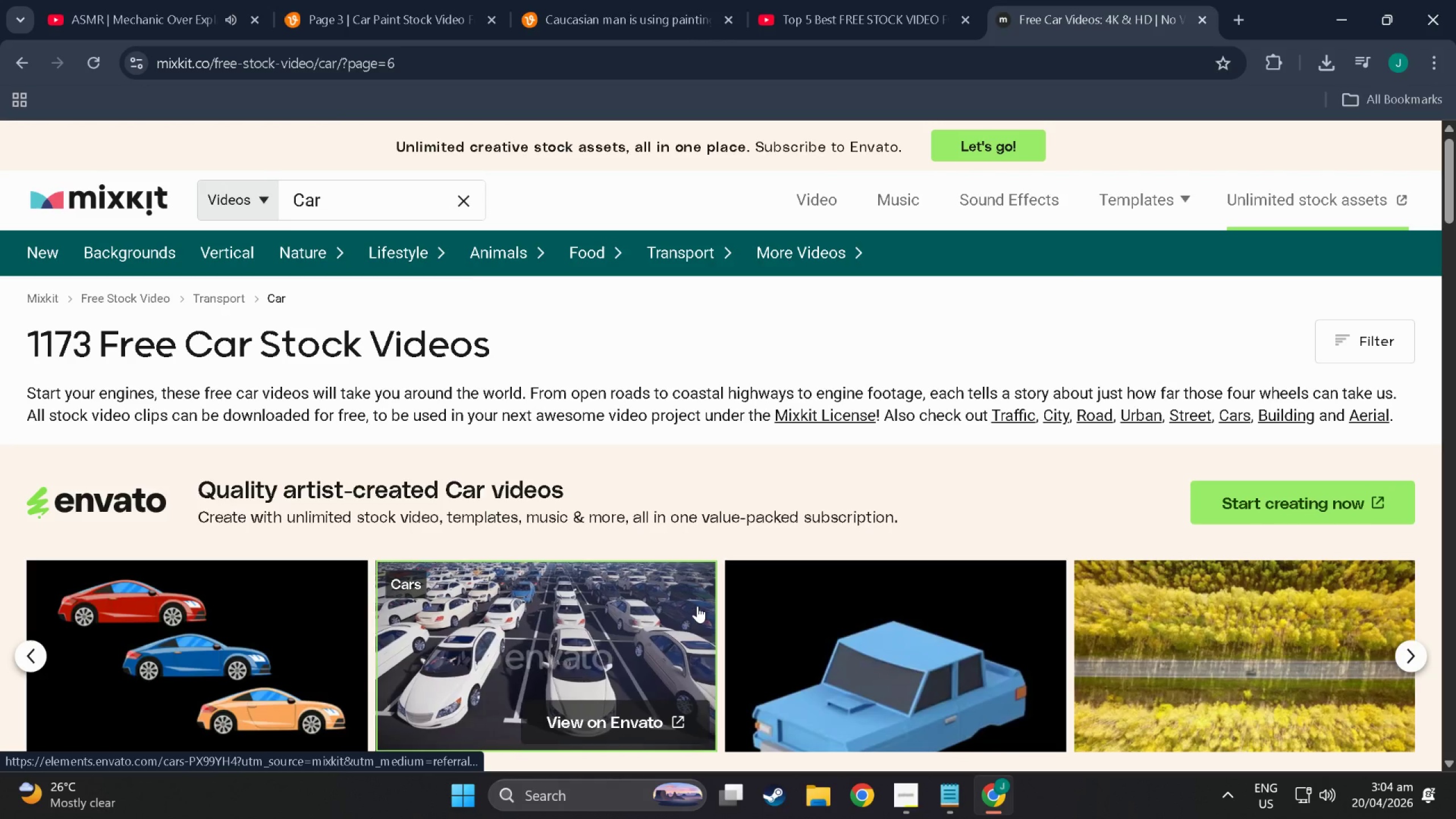 
scroll: coordinate [697, 606], scroll_direction: down, amount: 4.0
 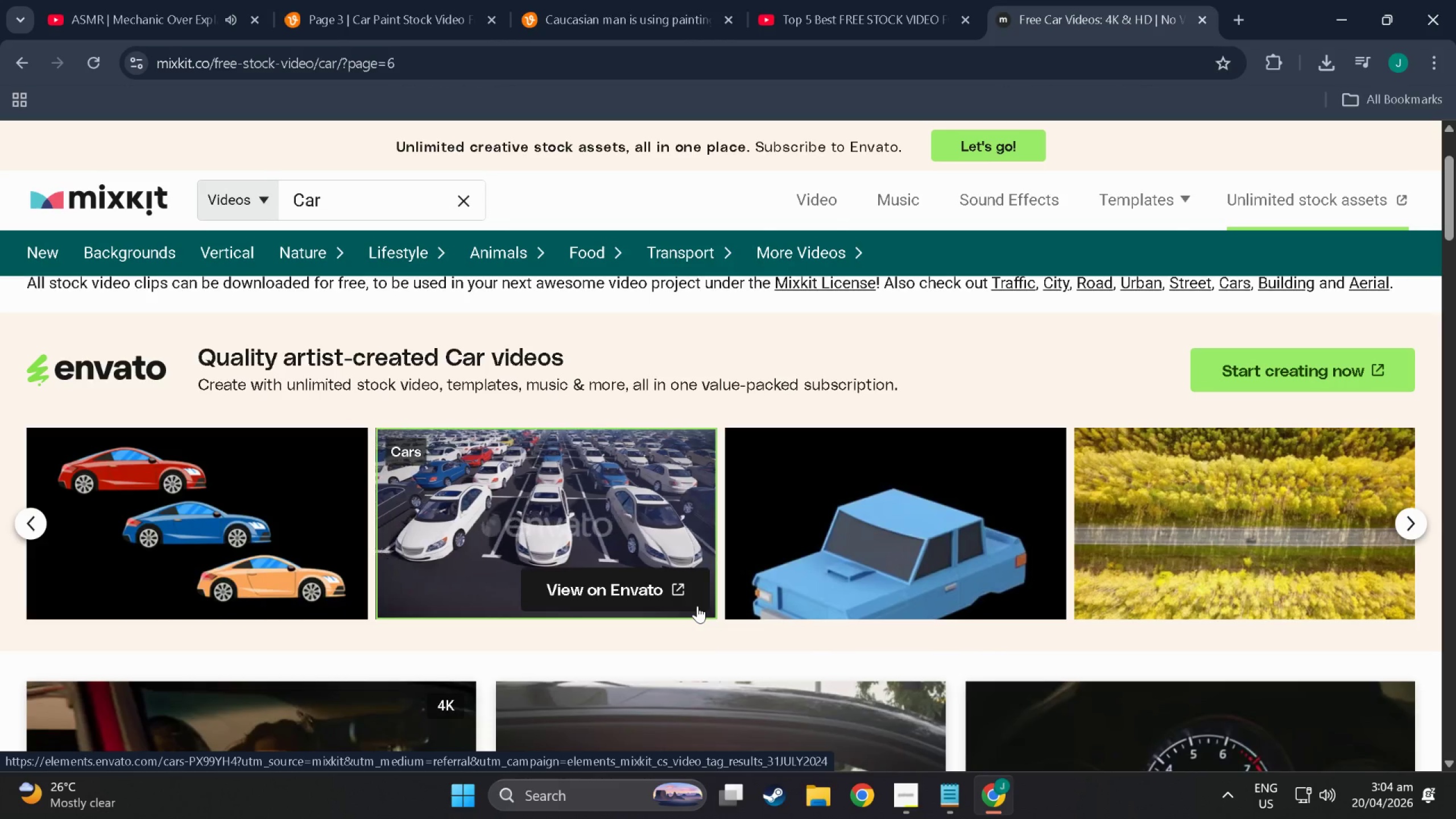 
wait(10.65)
 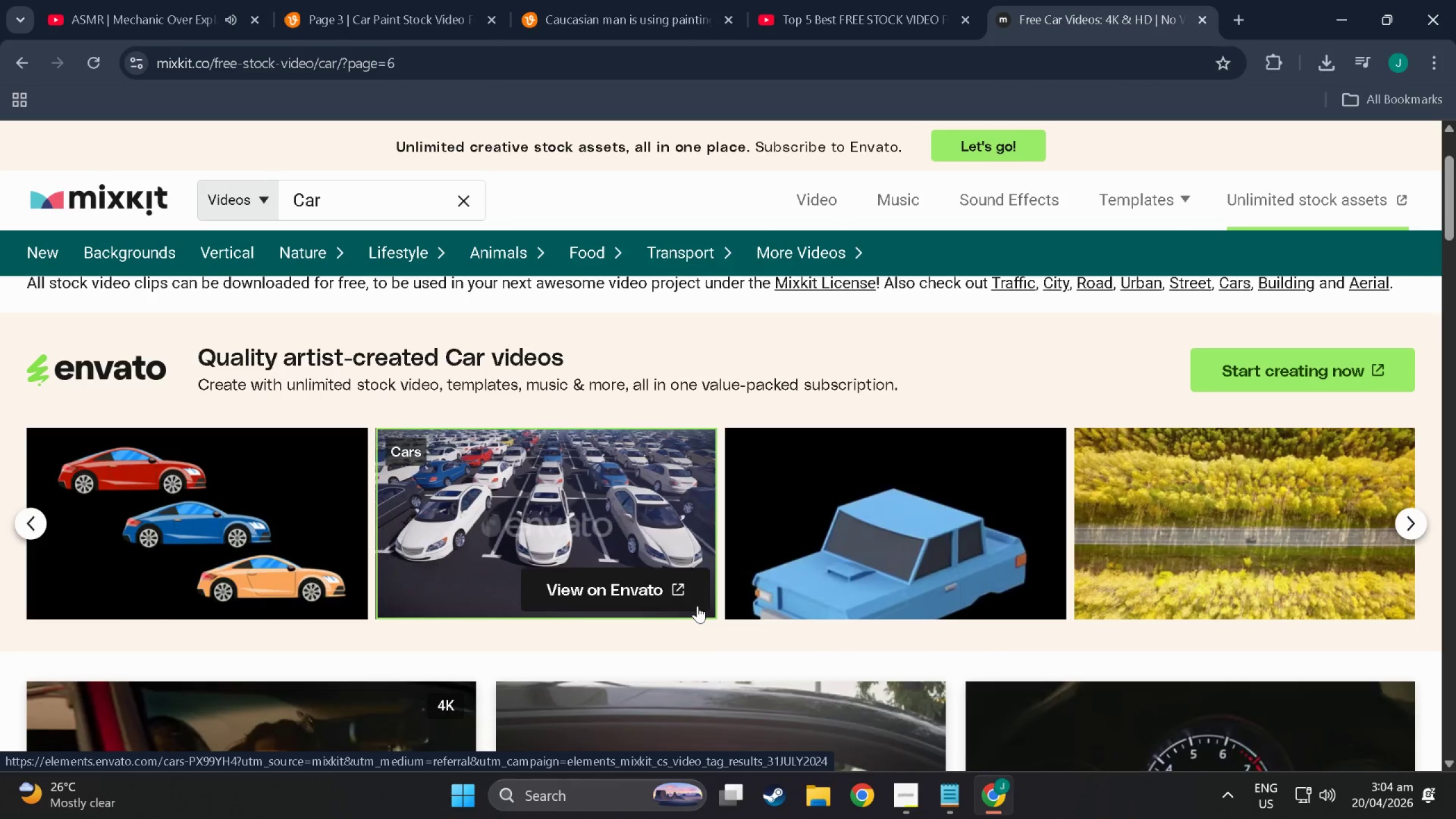 
scroll: coordinate [180, 493], scroll_direction: down, amount: 14.0
 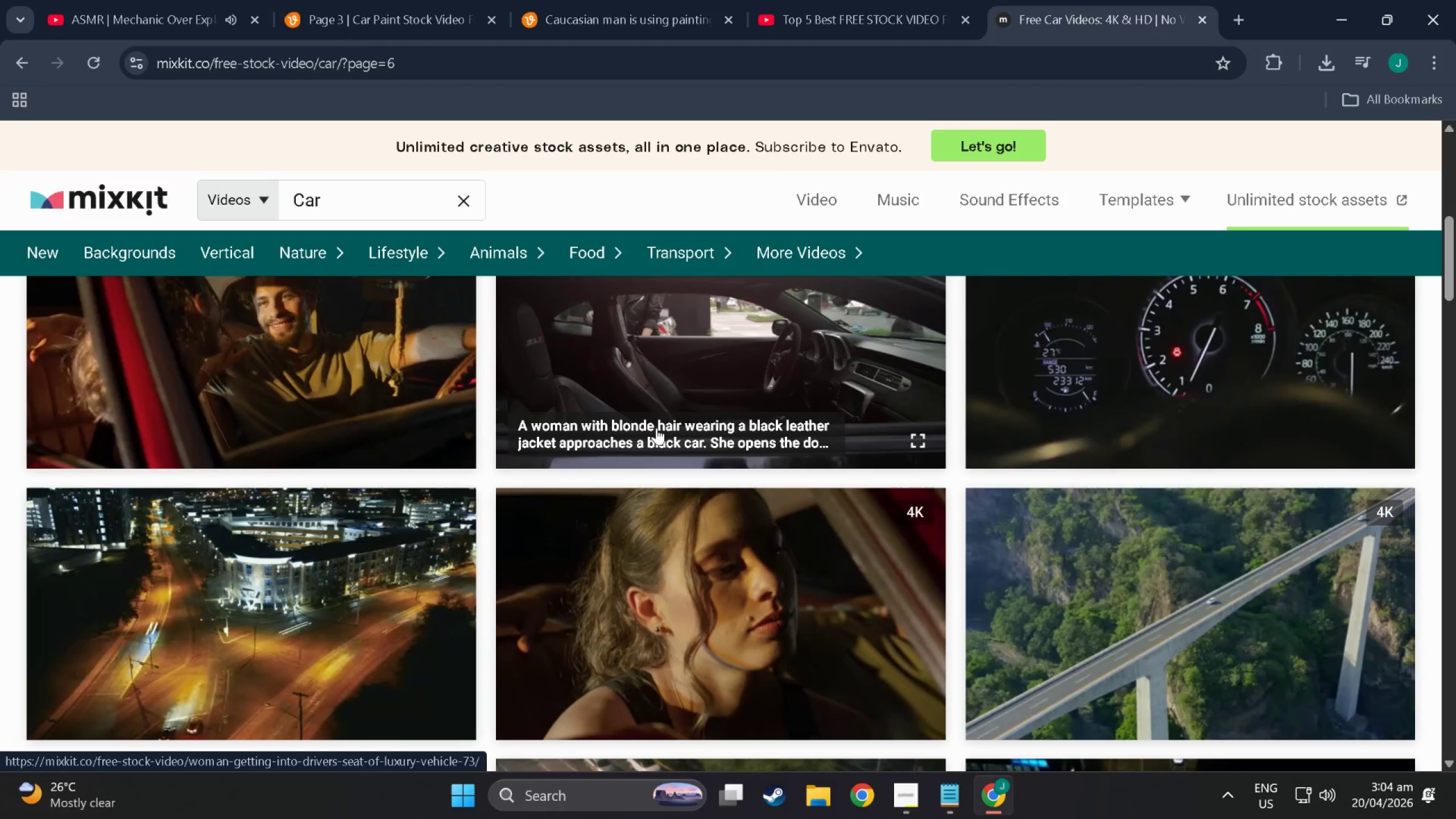 
scroll: coordinate [656, 428], scroll_direction: up, amount: 2.0
 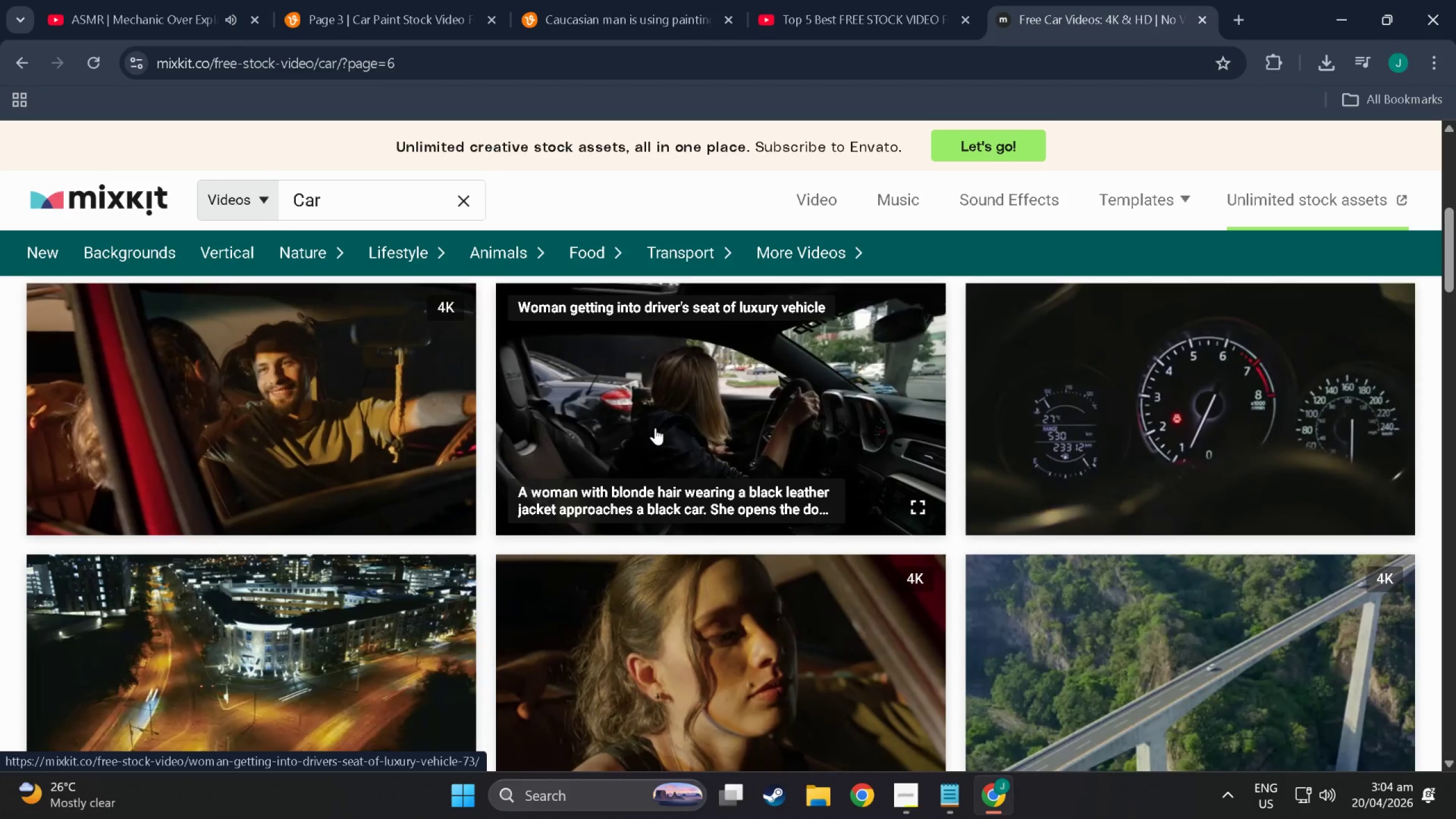 
wait(12.46)
 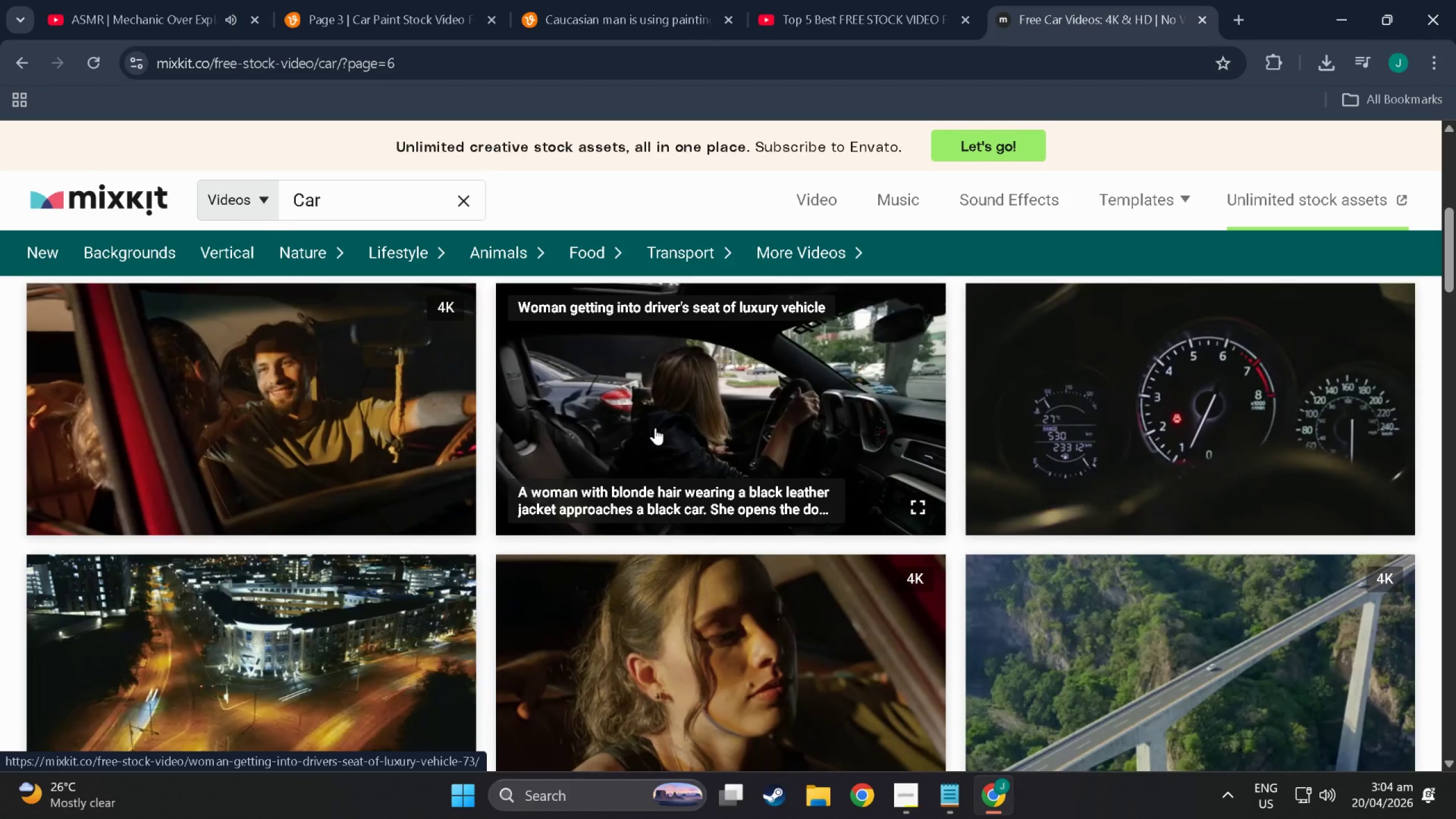 
scroll: coordinate [324, 536], scroll_direction: down, amount: 27.0
 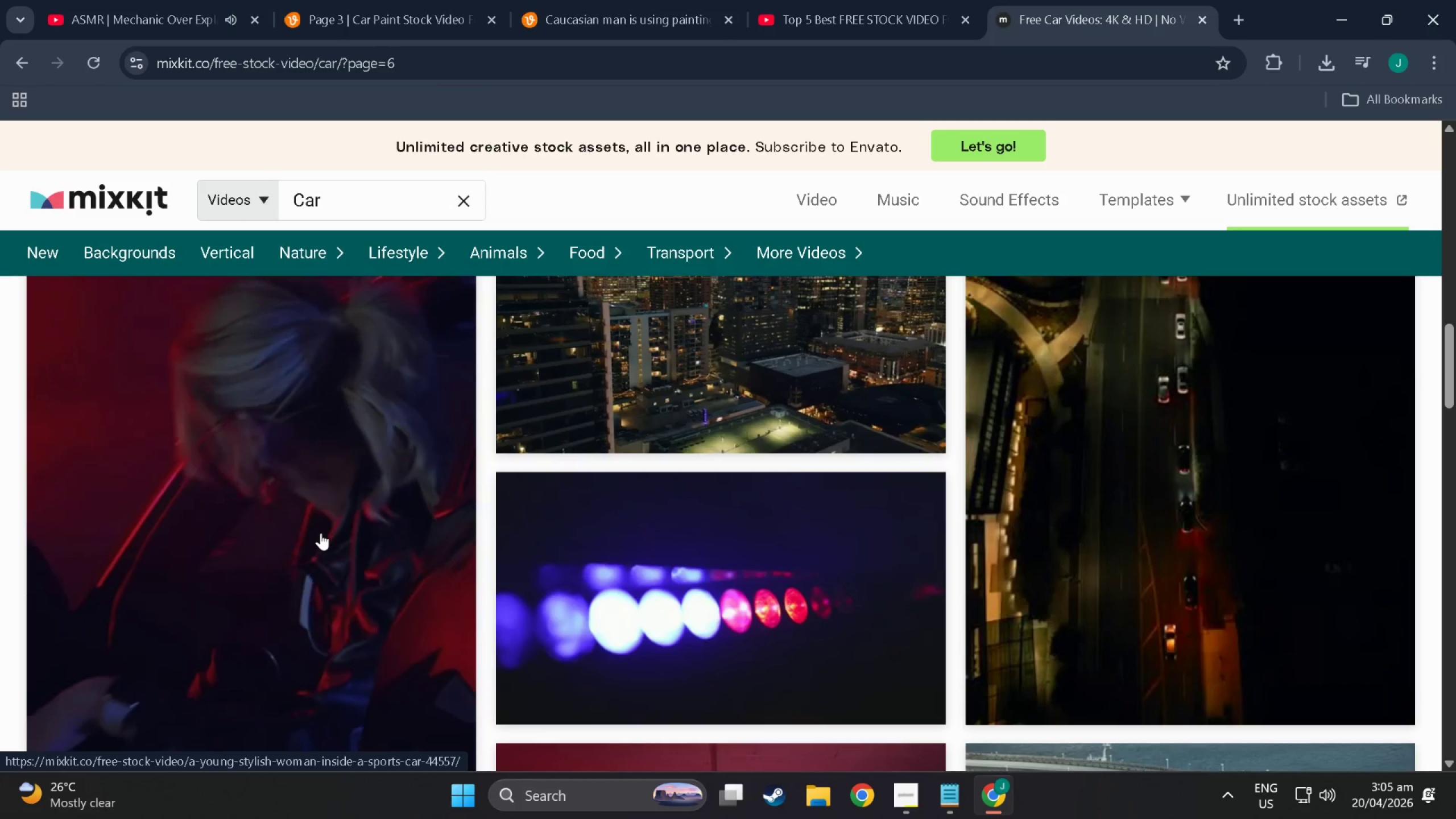 
wait(26.42)
 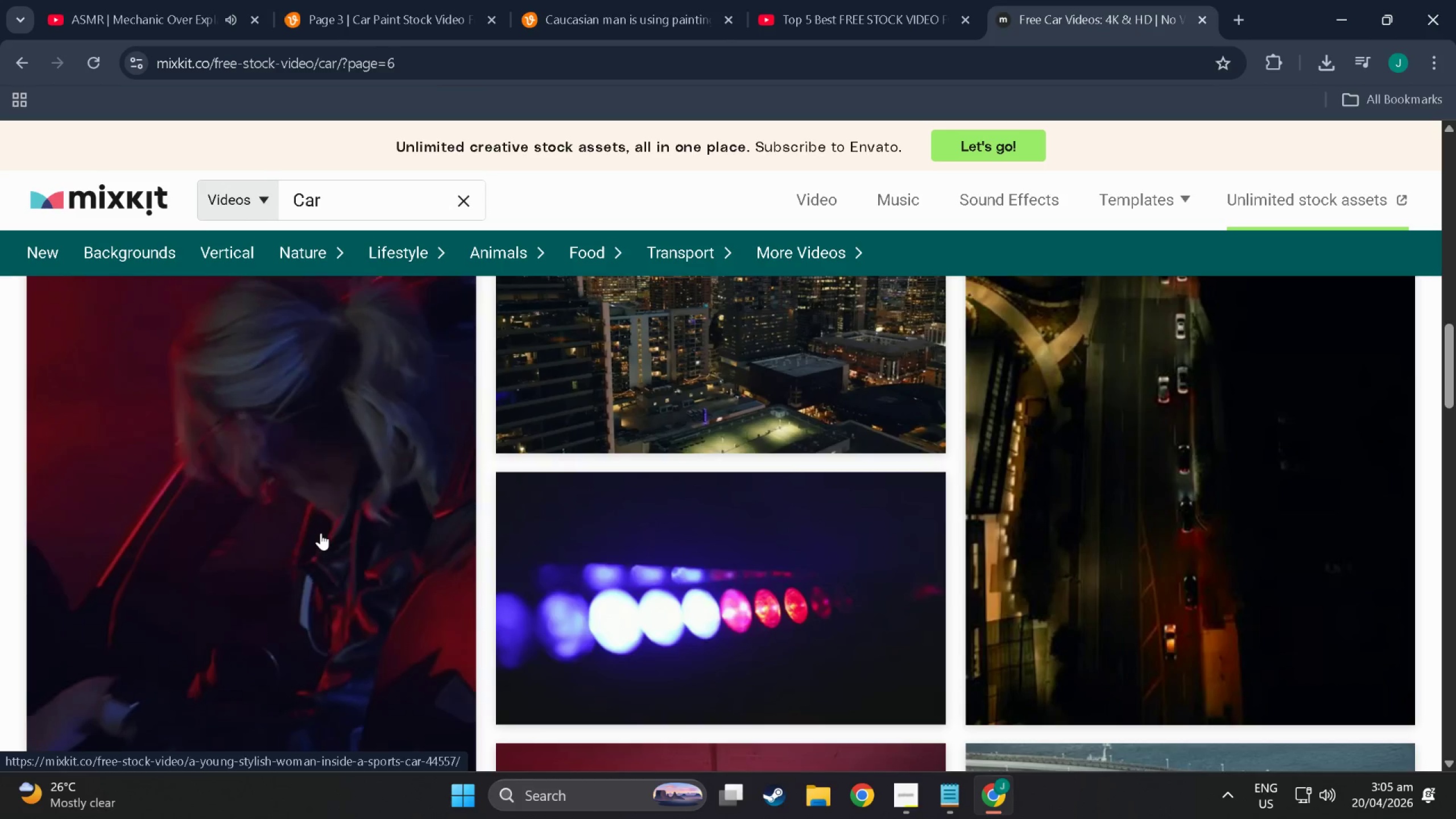 
scroll: coordinate [748, 489], scroll_direction: down, amount: 43.0
 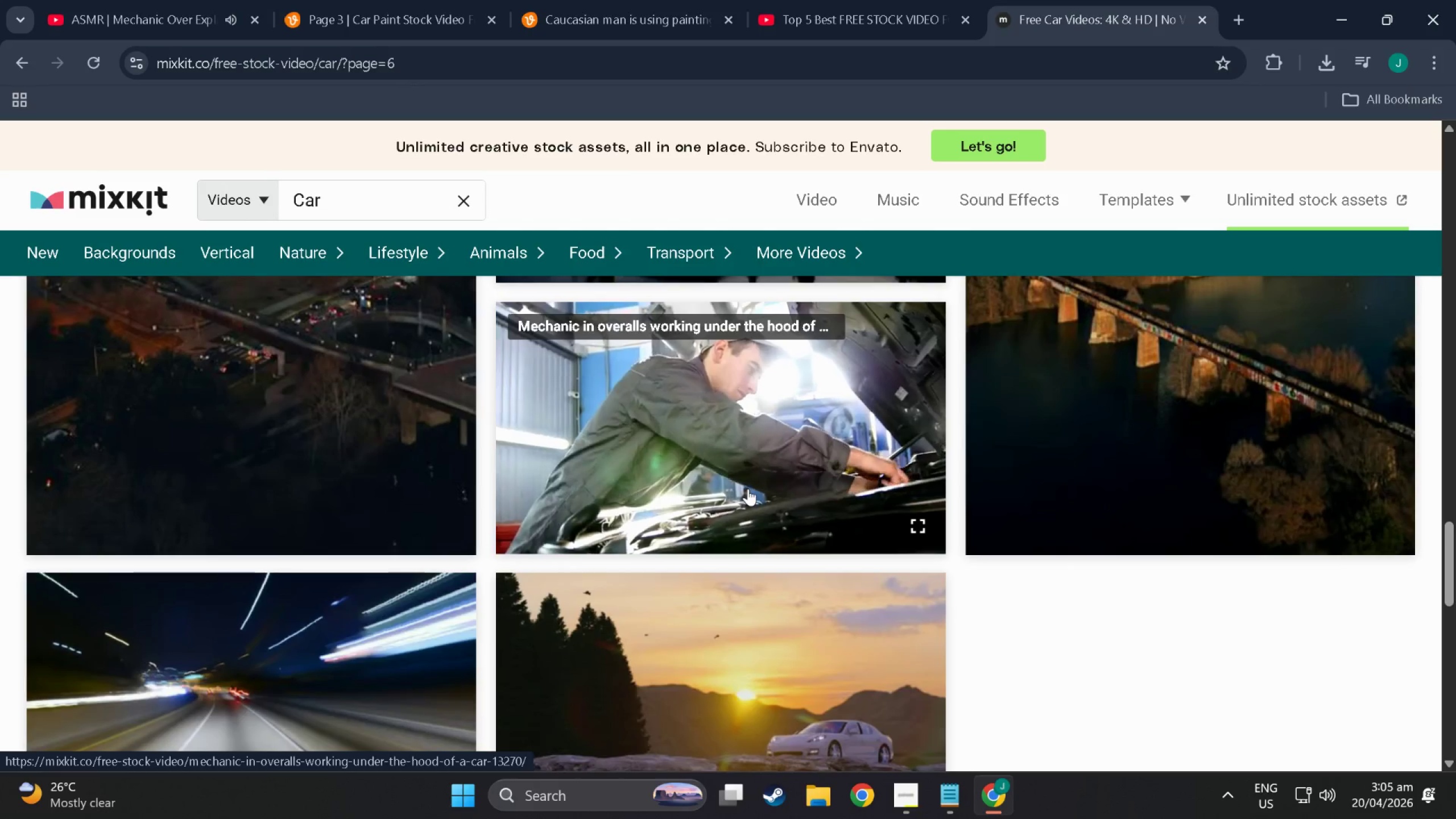 
wait(9.55)
 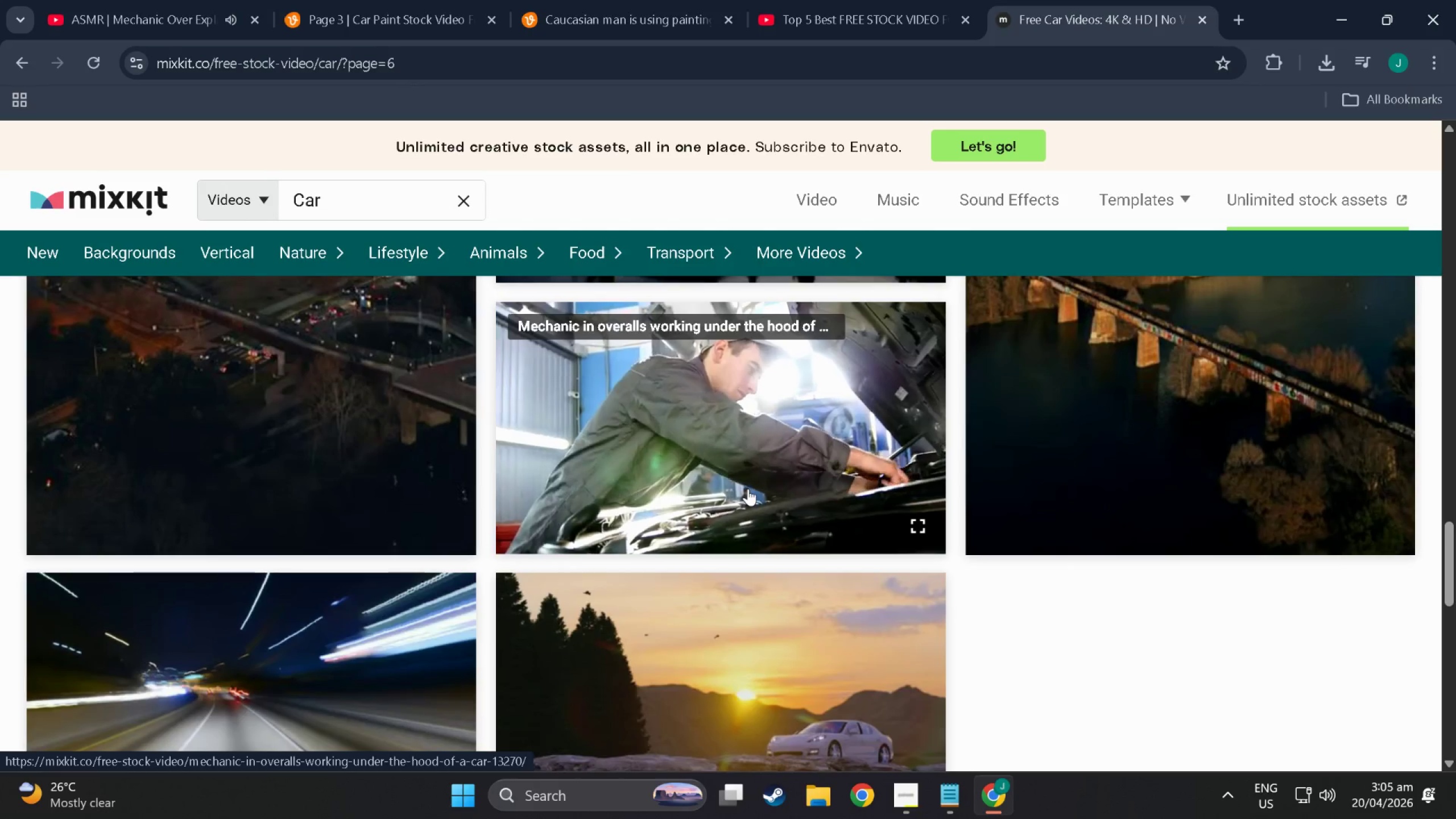 
scroll: coordinate [748, 489], scroll_direction: down, amount: 7.0
 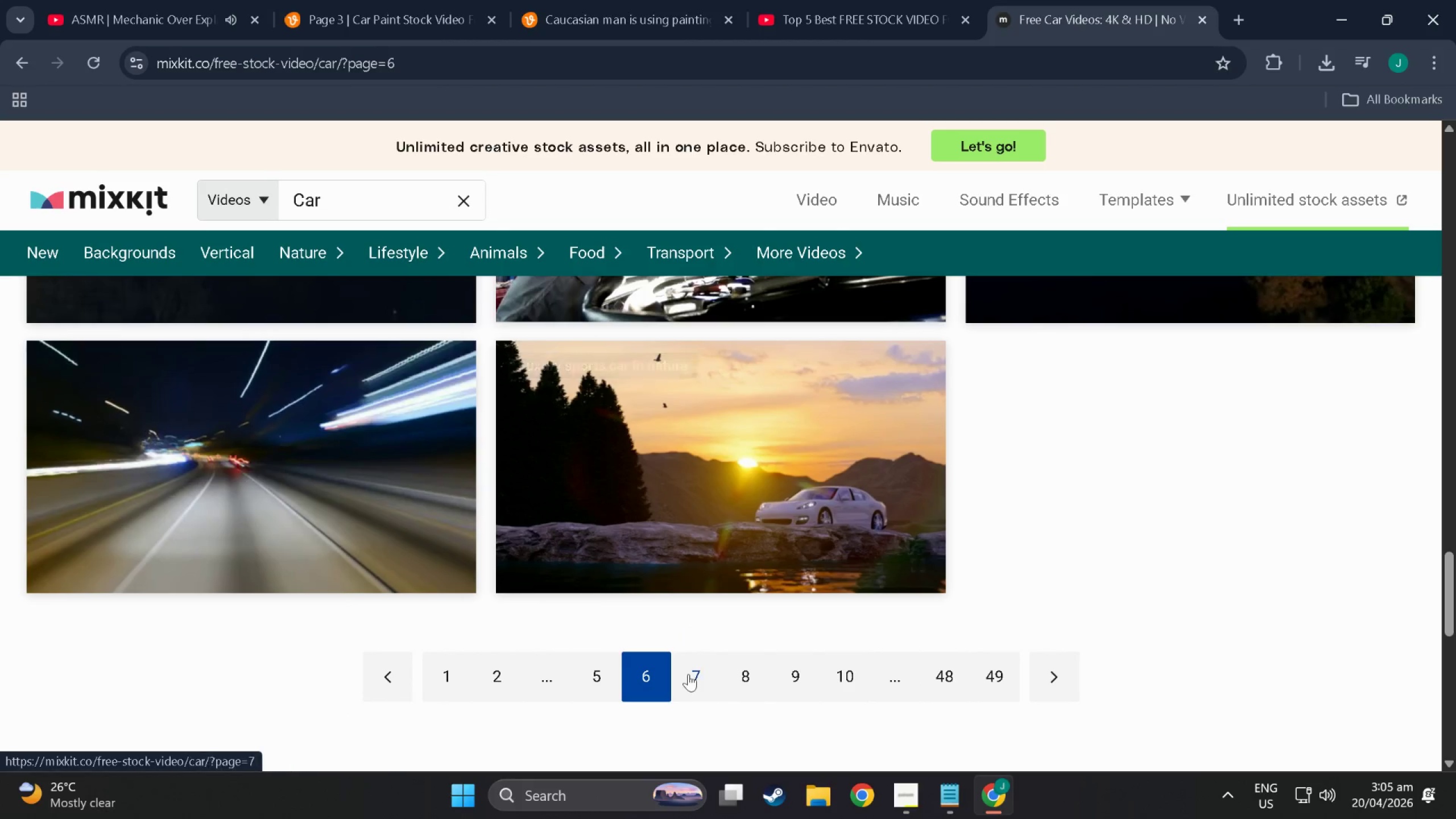 
left_click([688, 674])
 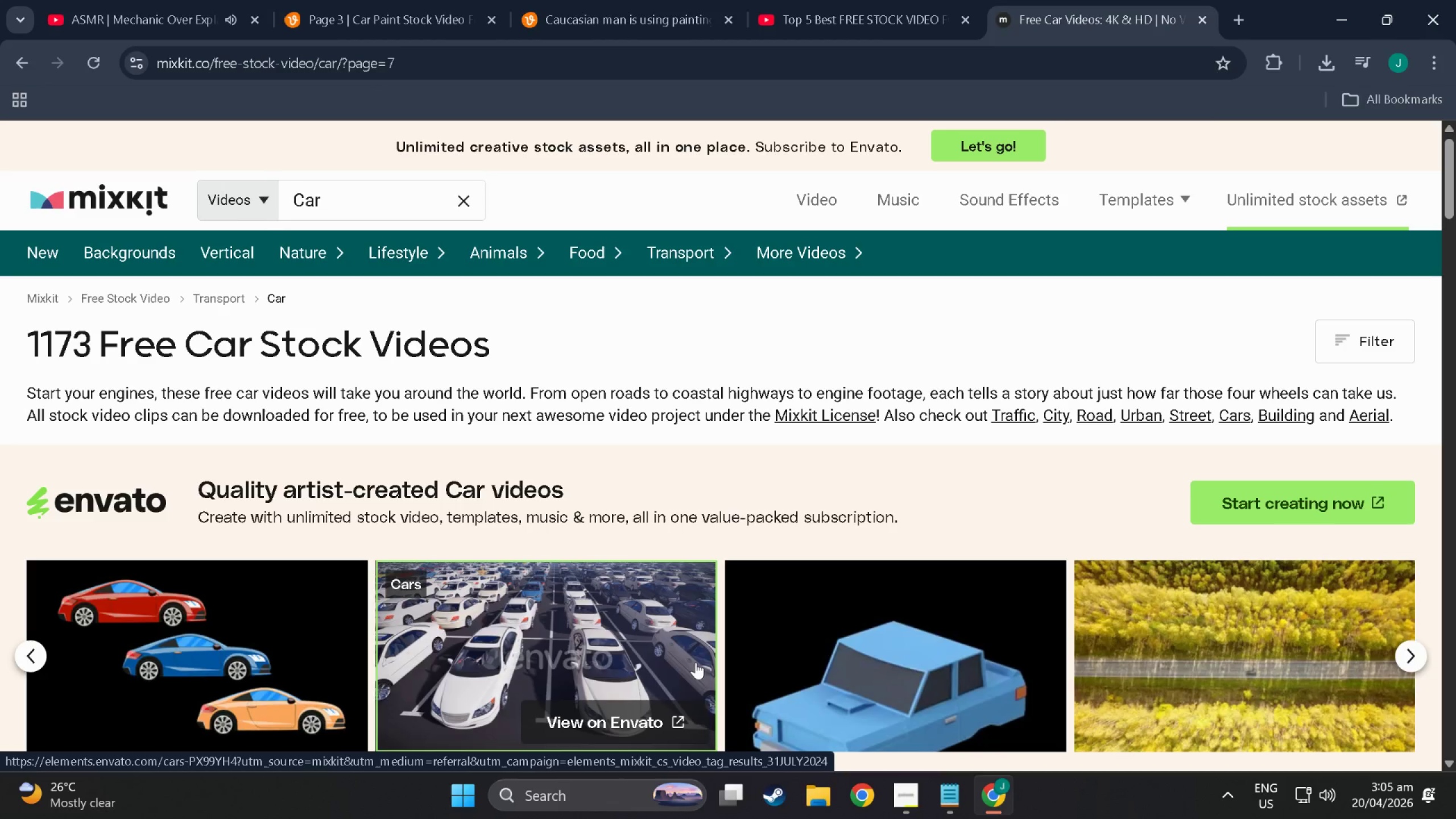 
scroll: coordinate [675, 689], scroll_direction: down, amount: 28.0
 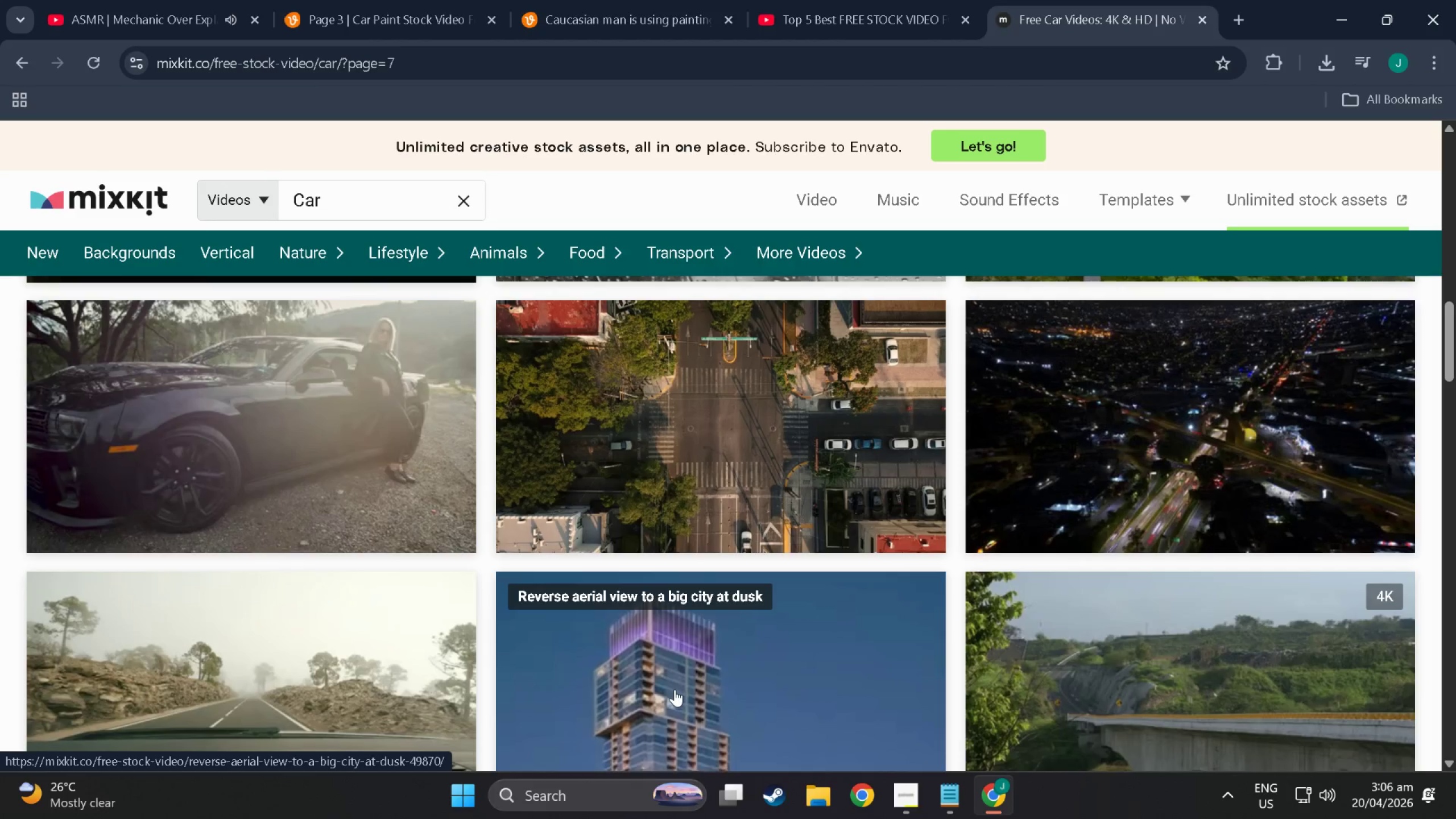 
scroll: coordinate [647, 707], scroll_direction: down, amount: 19.0
 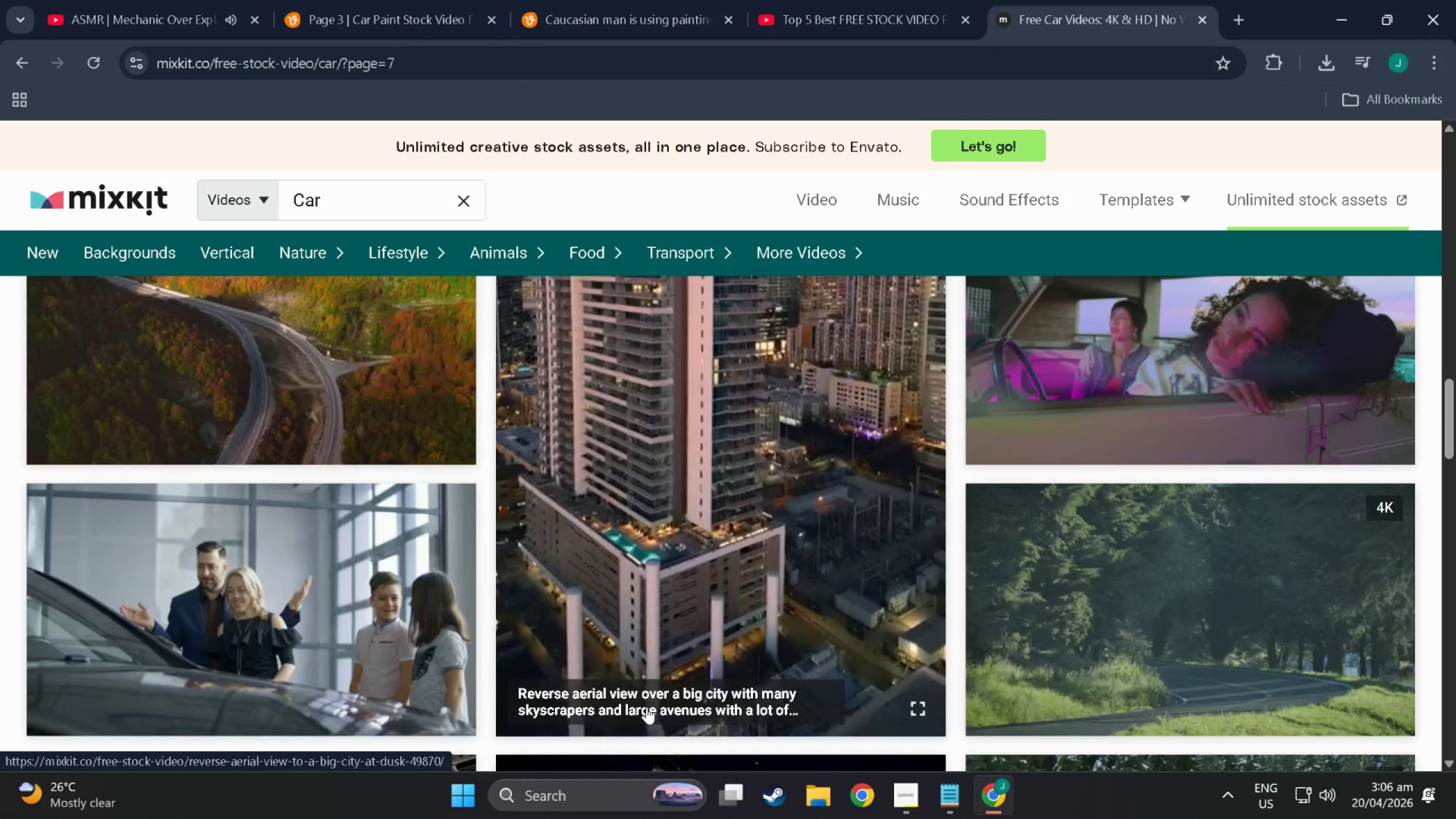 
wait(6.3)
 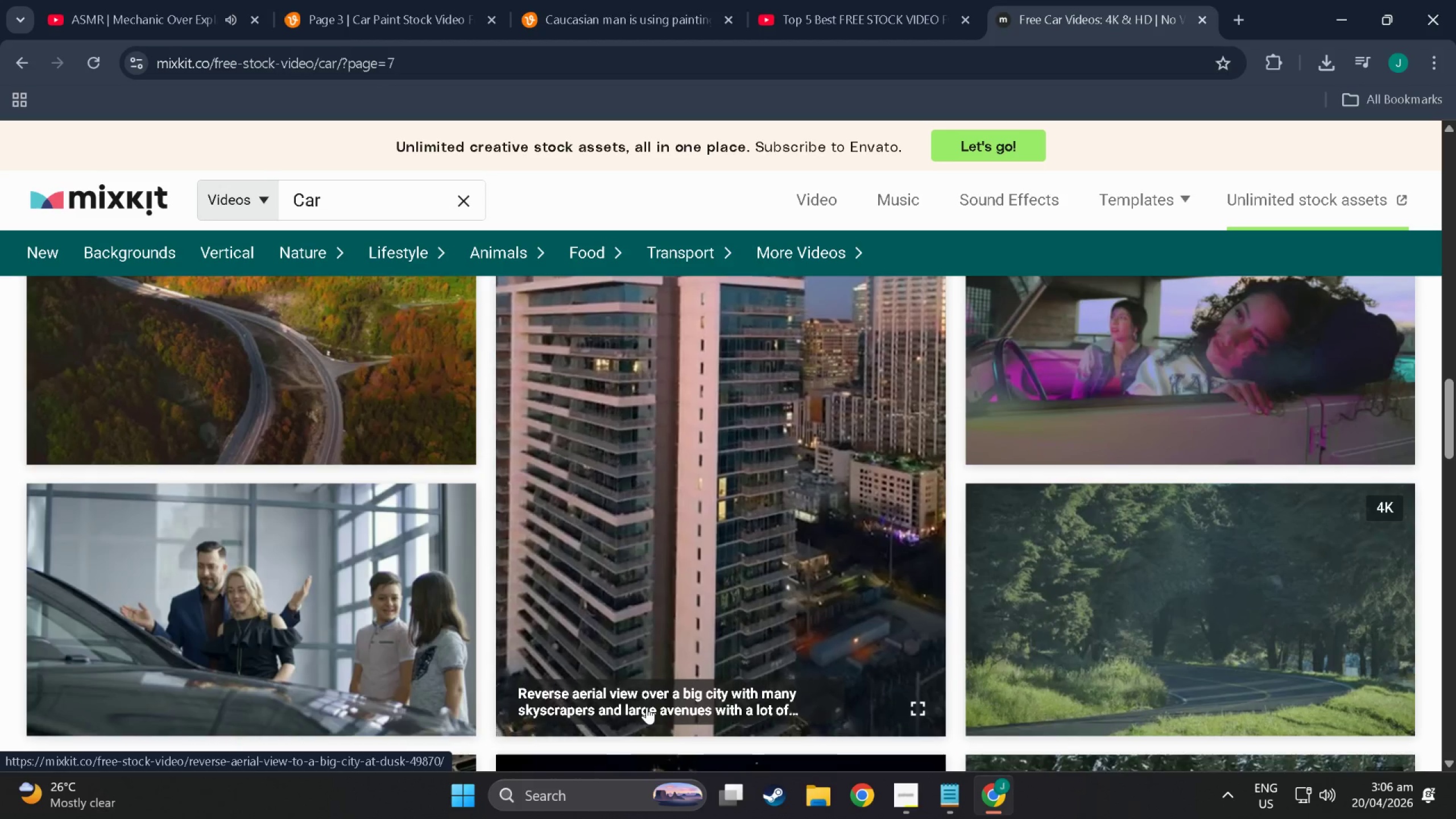 
scroll: coordinate [647, 707], scroll_direction: down, amount: 8.0
 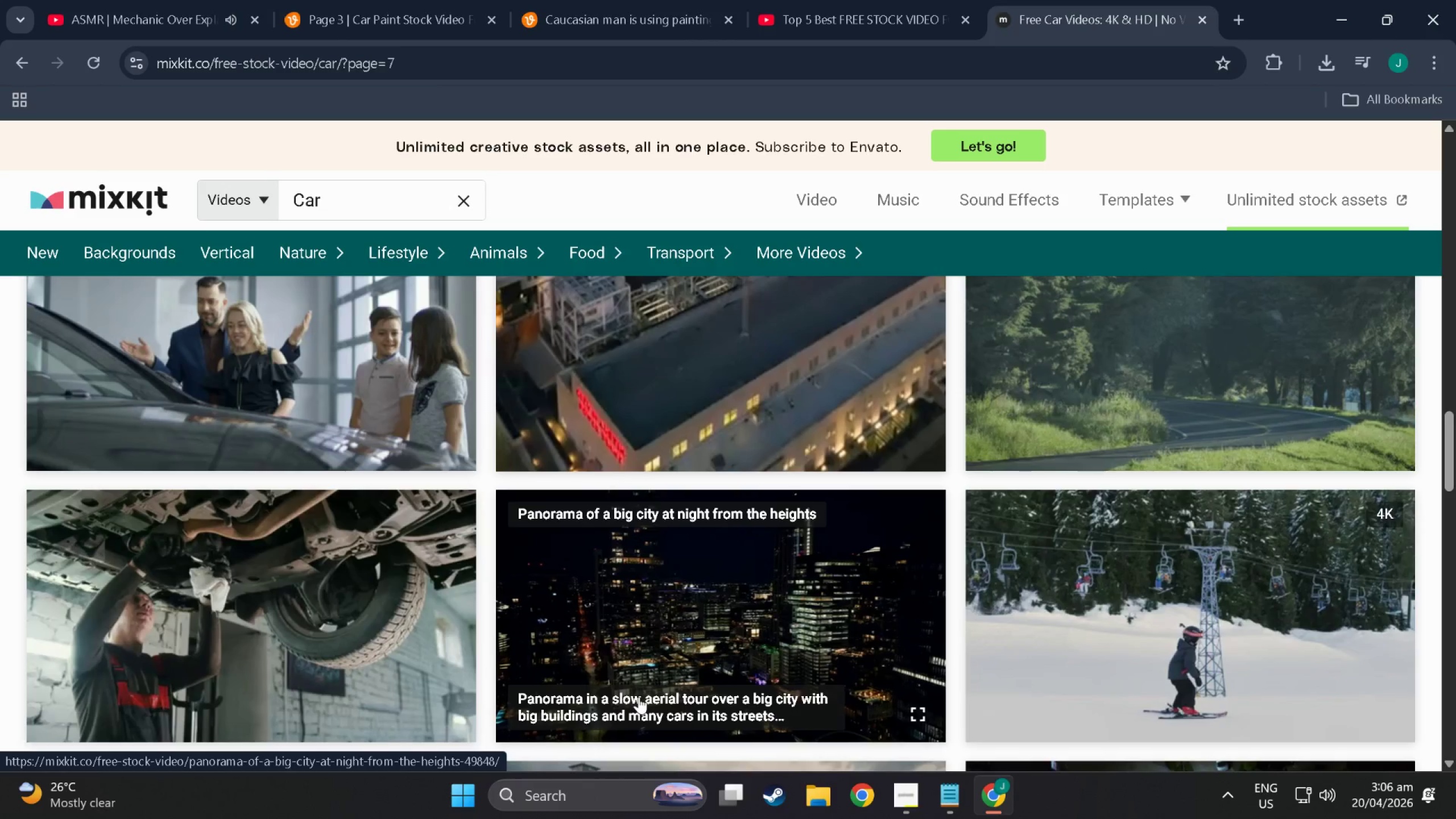 
wait(7.45)
 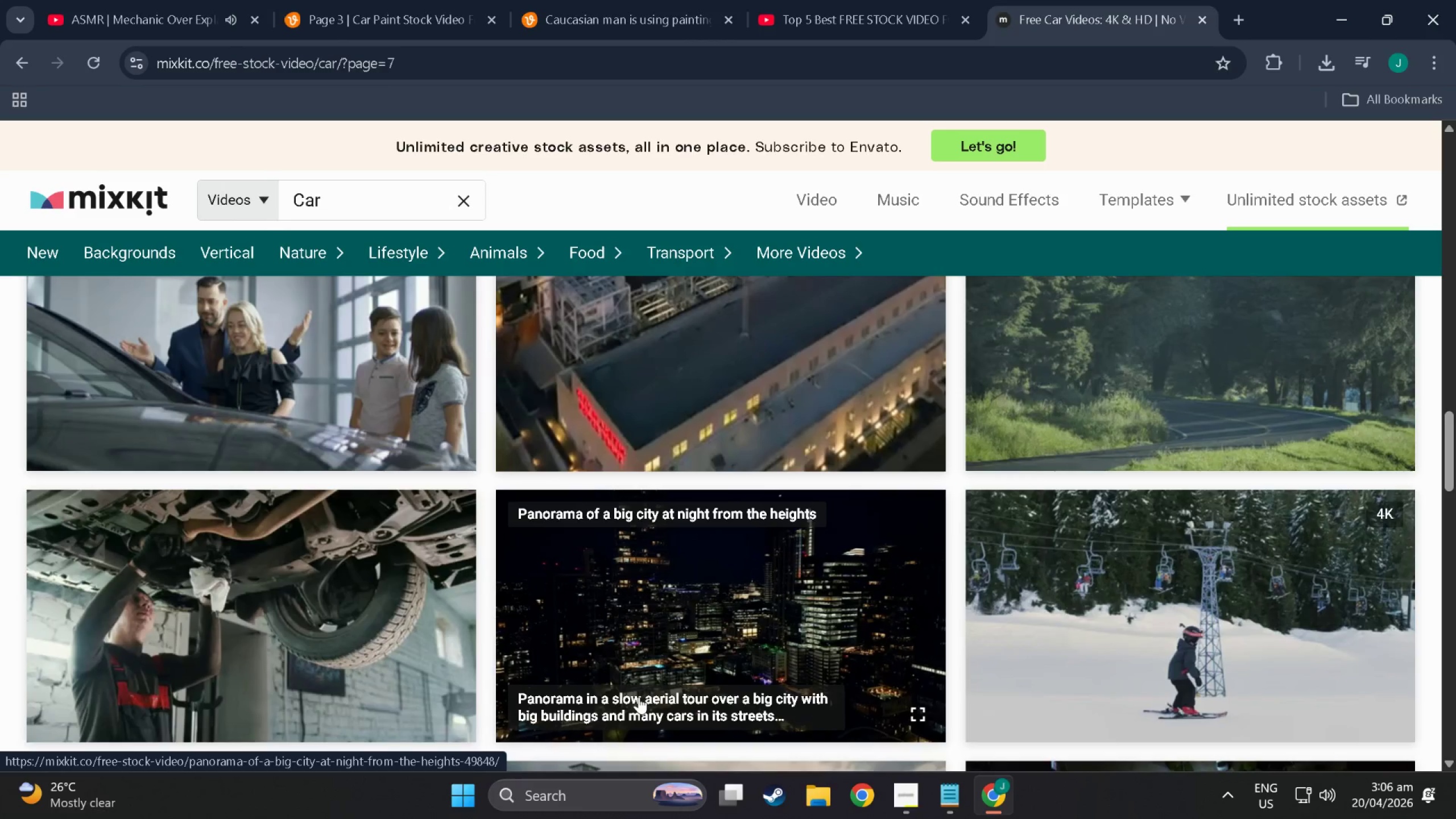 
scroll: coordinate [639, 697], scroll_direction: down, amount: 3.0
 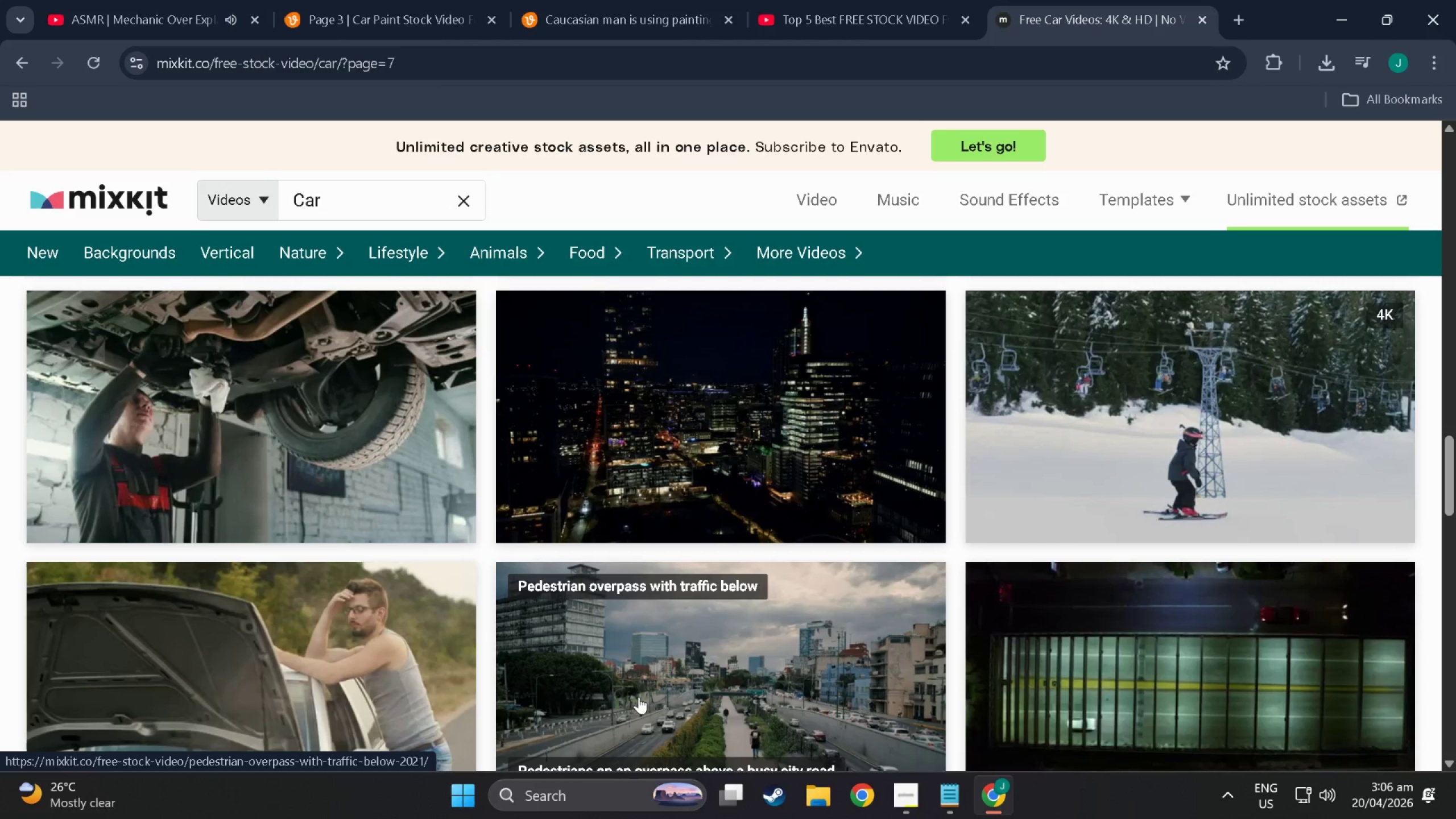 
wait(12.31)
 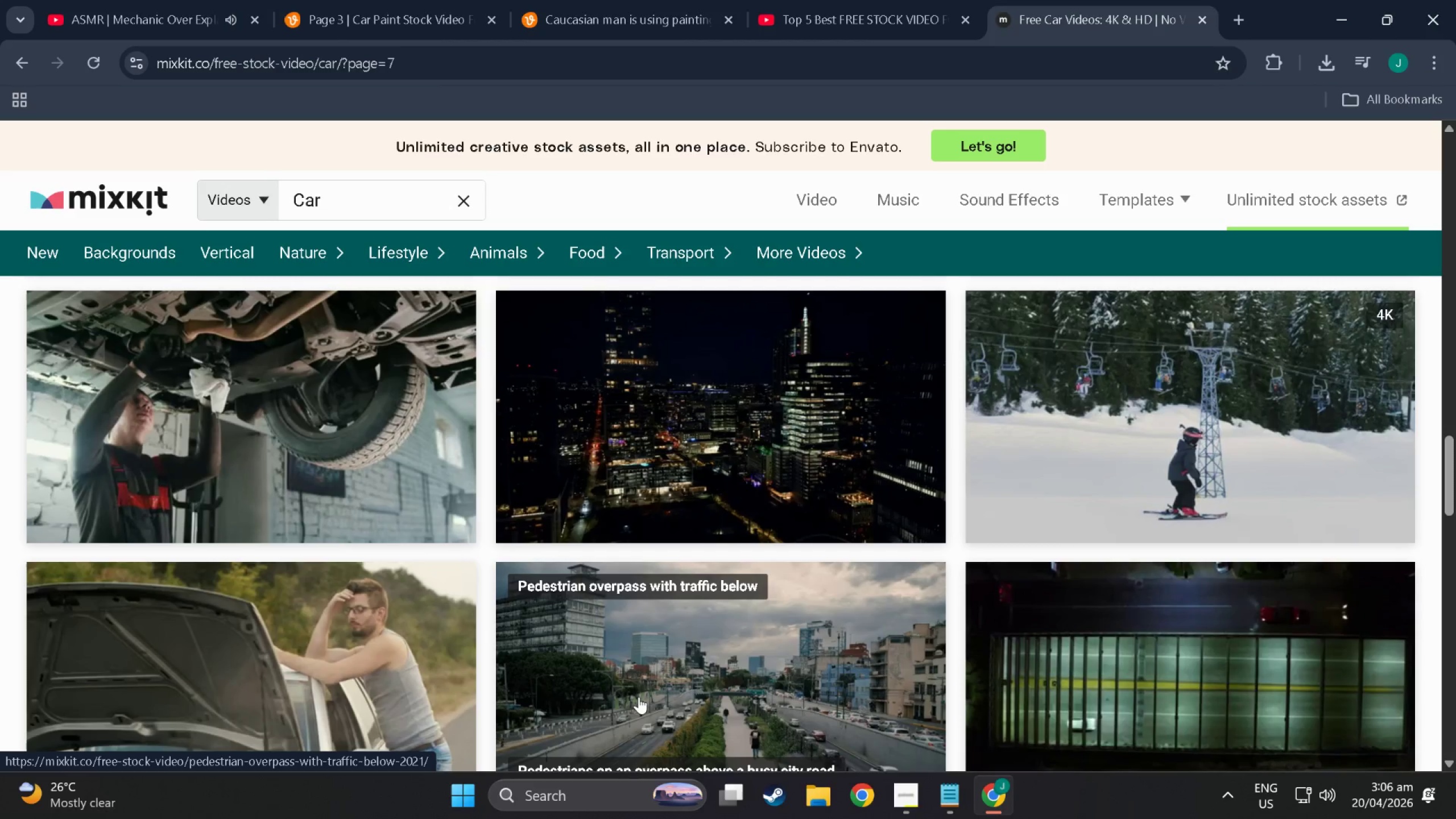 
scroll: coordinate [639, 697], scroll_direction: down, amount: 32.0
 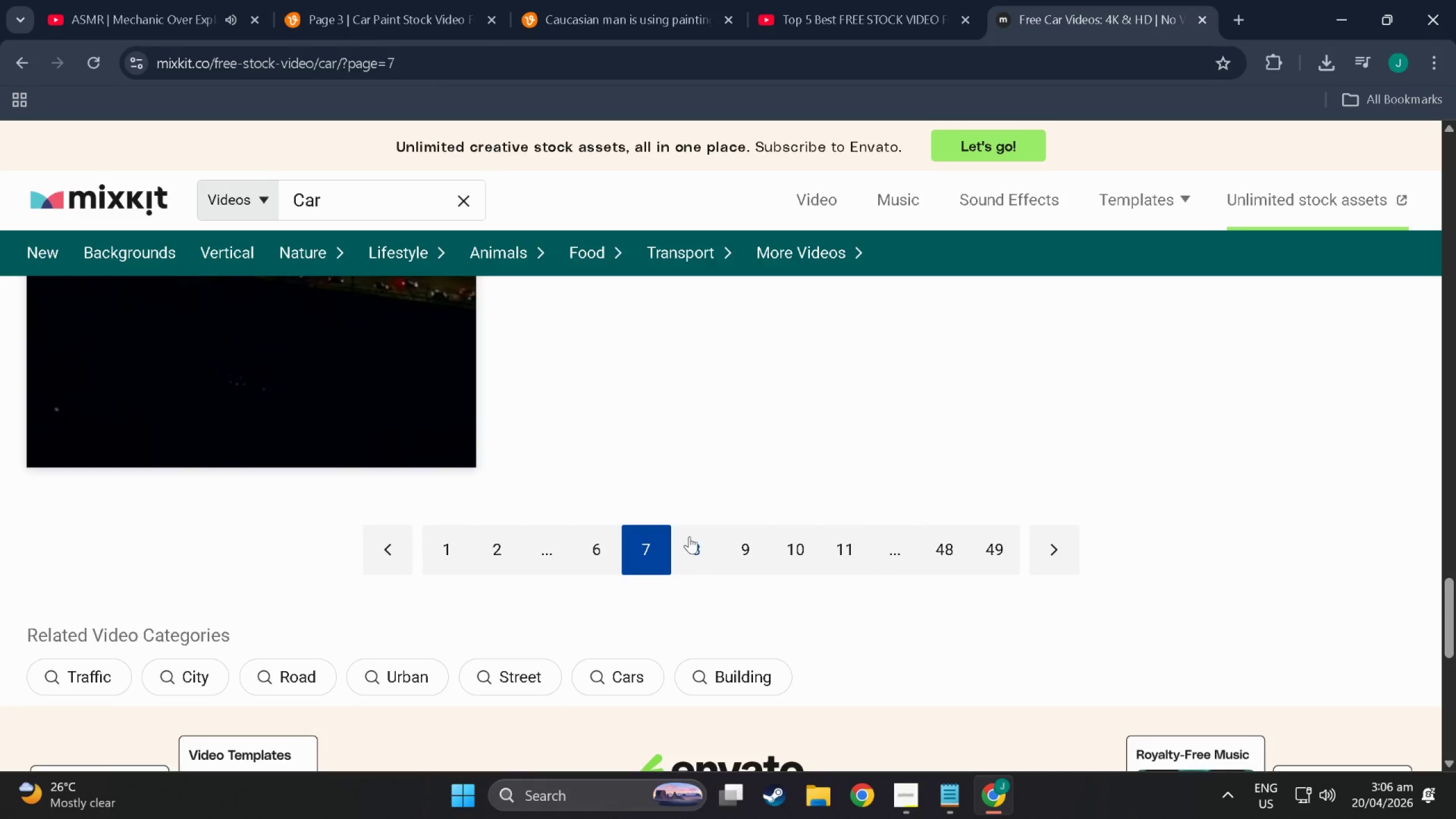 
left_click([689, 535])
 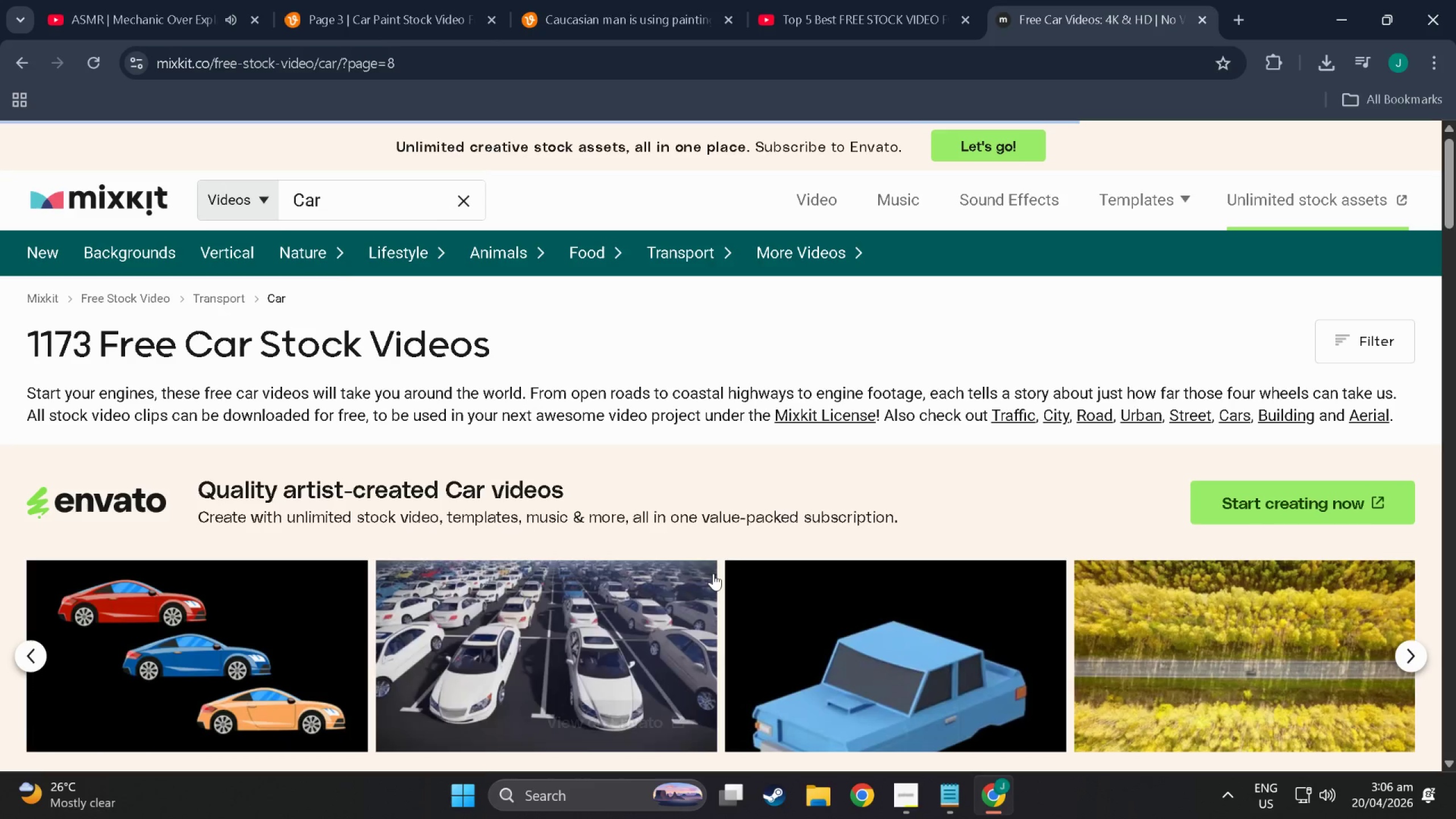 
scroll: coordinate [661, 392], scroll_direction: down, amount: 55.0
 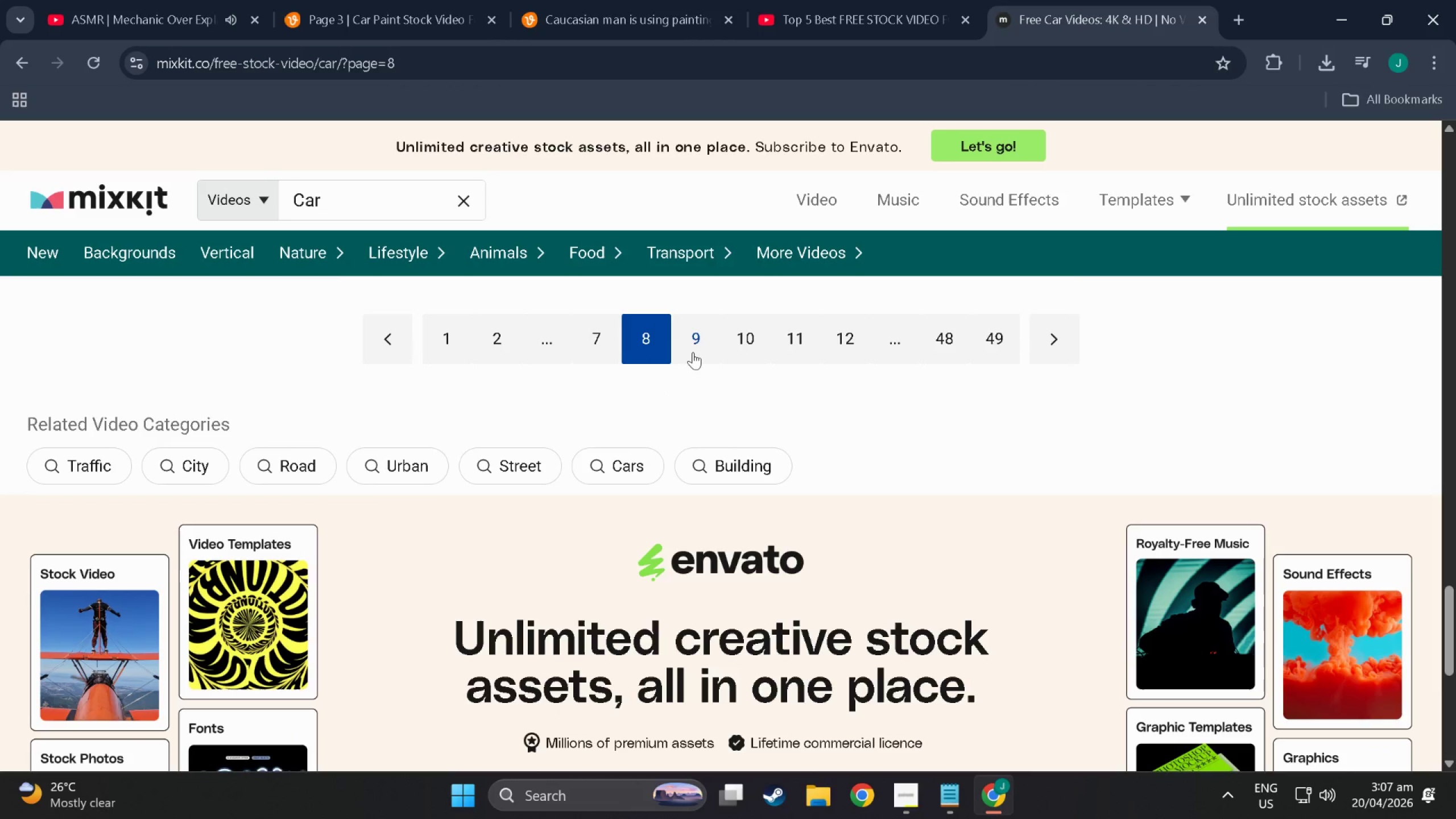 
left_click([702, 333])
 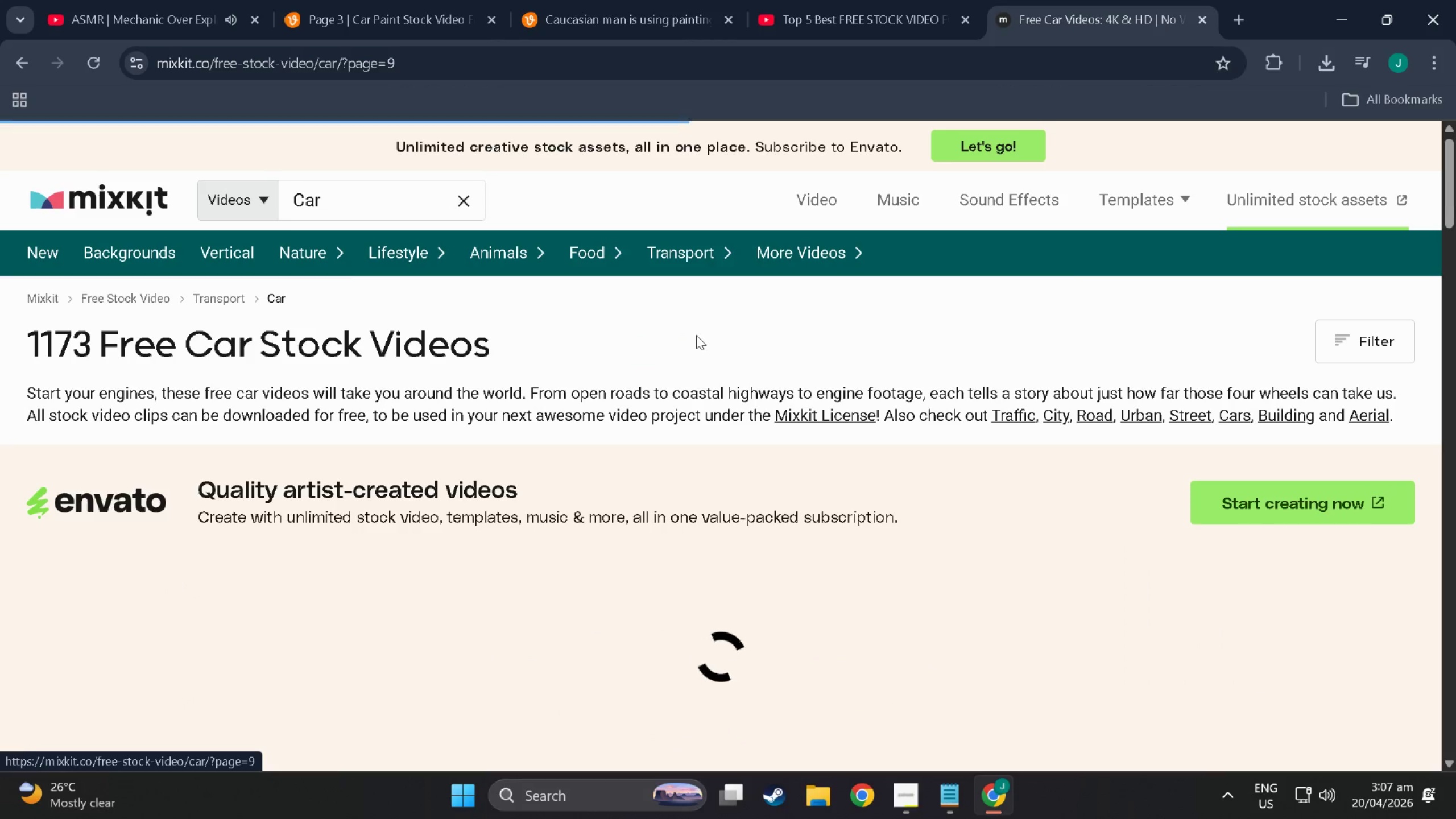 
scroll: coordinate [19, 435], scroll_direction: down, amount: 76.0
 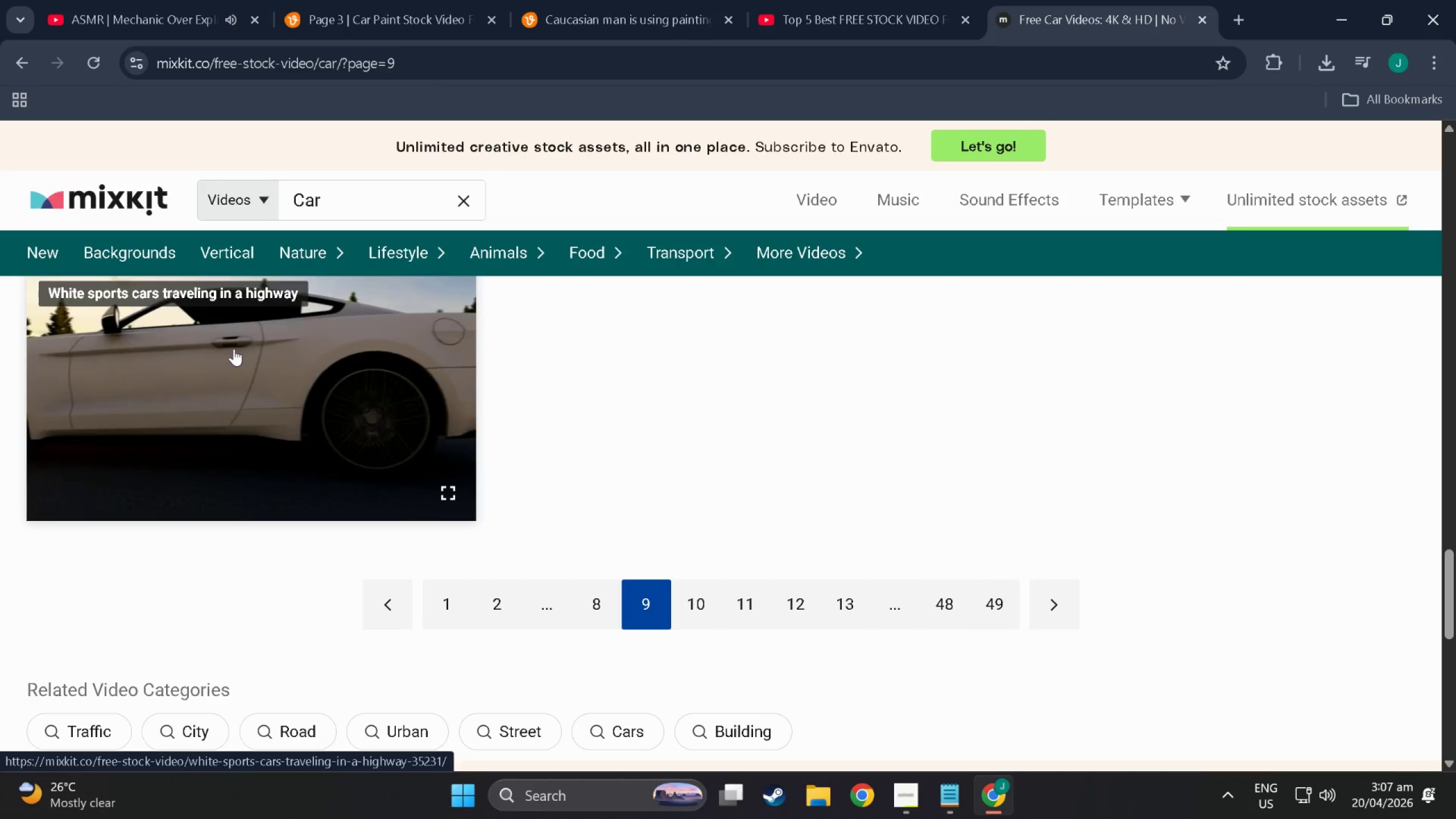 
left_click([692, 594])
 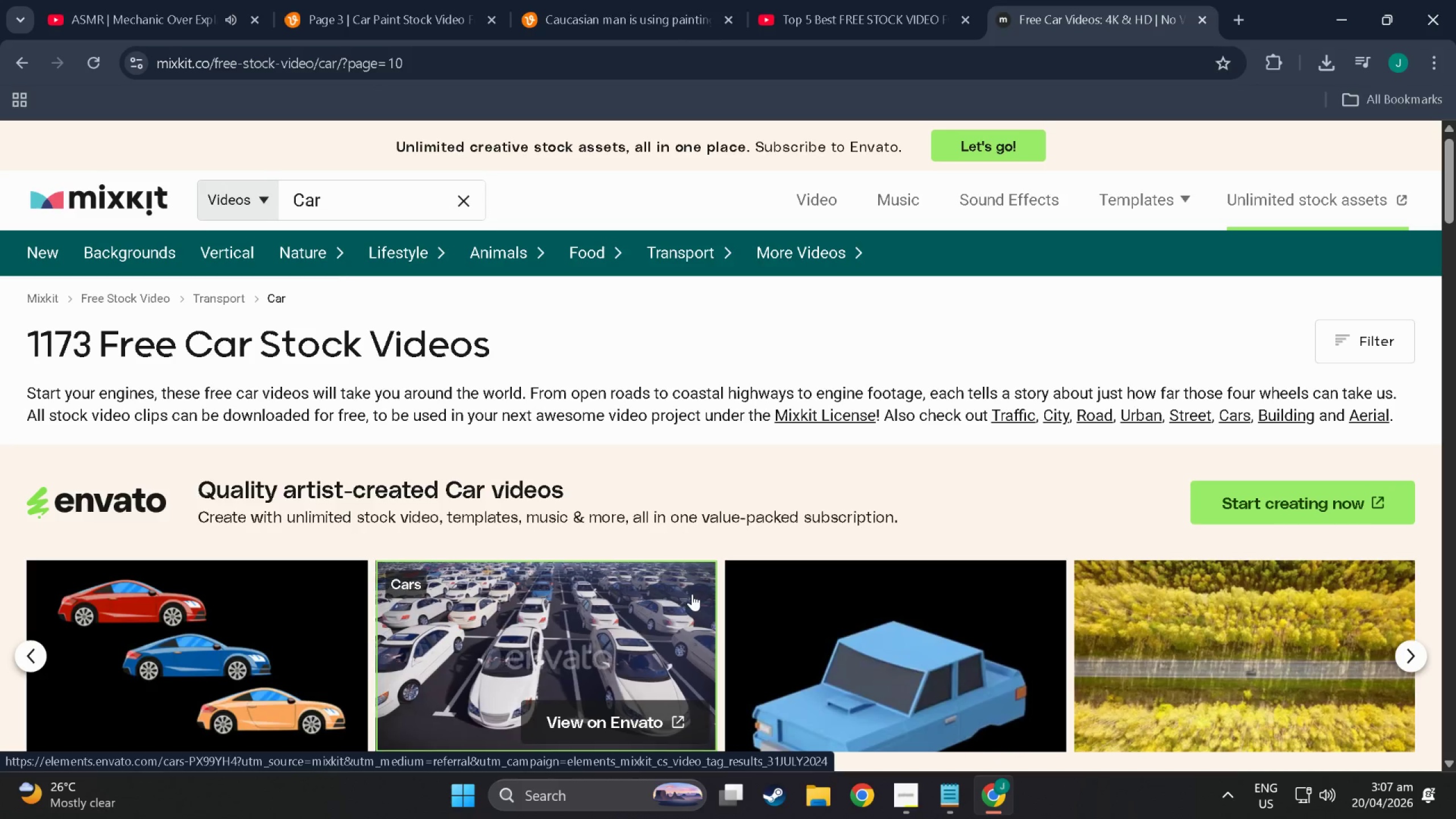 
wait(9.47)
 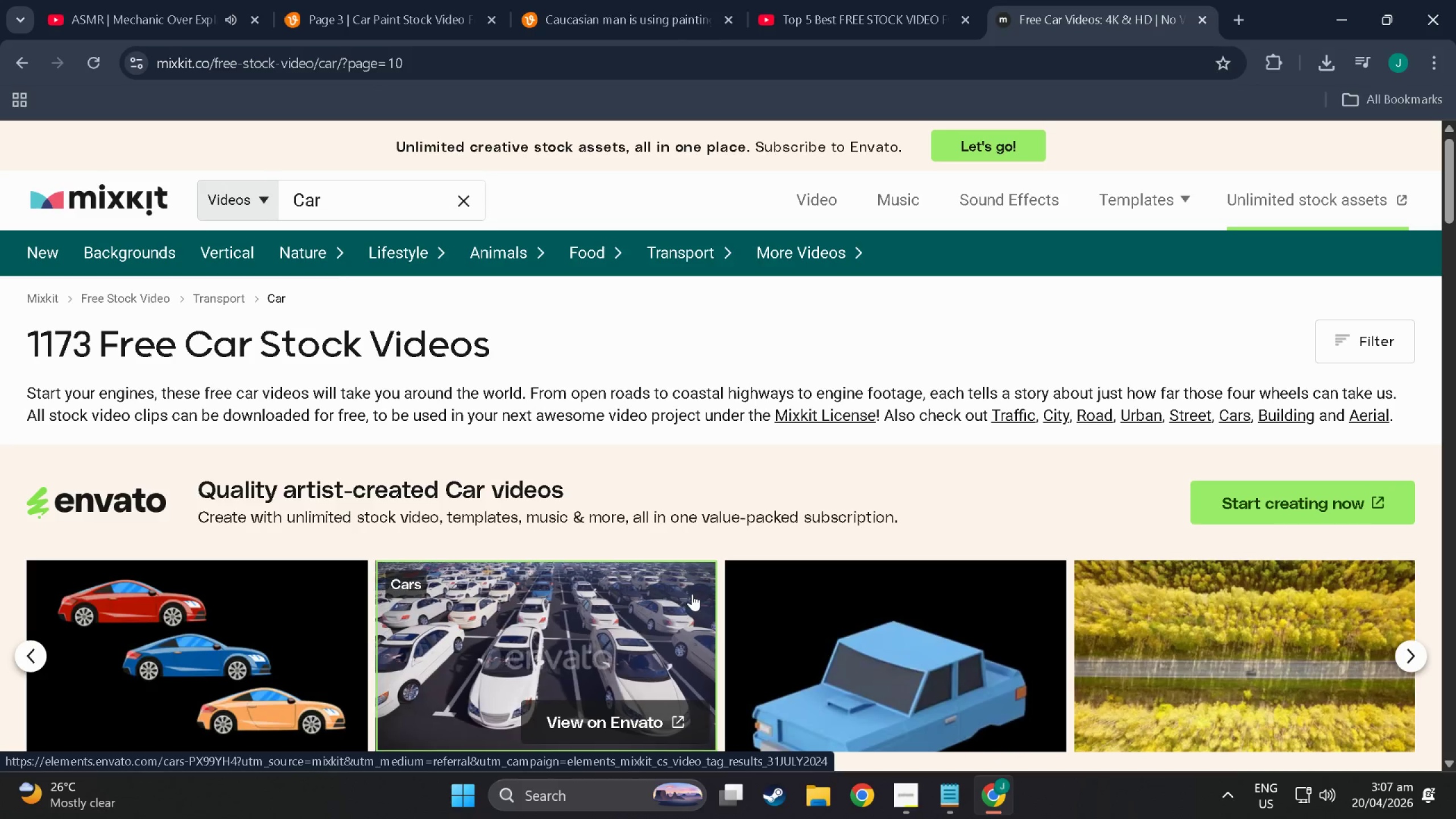 
scroll: coordinate [506, 342], scroll_direction: down, amount: 46.0
 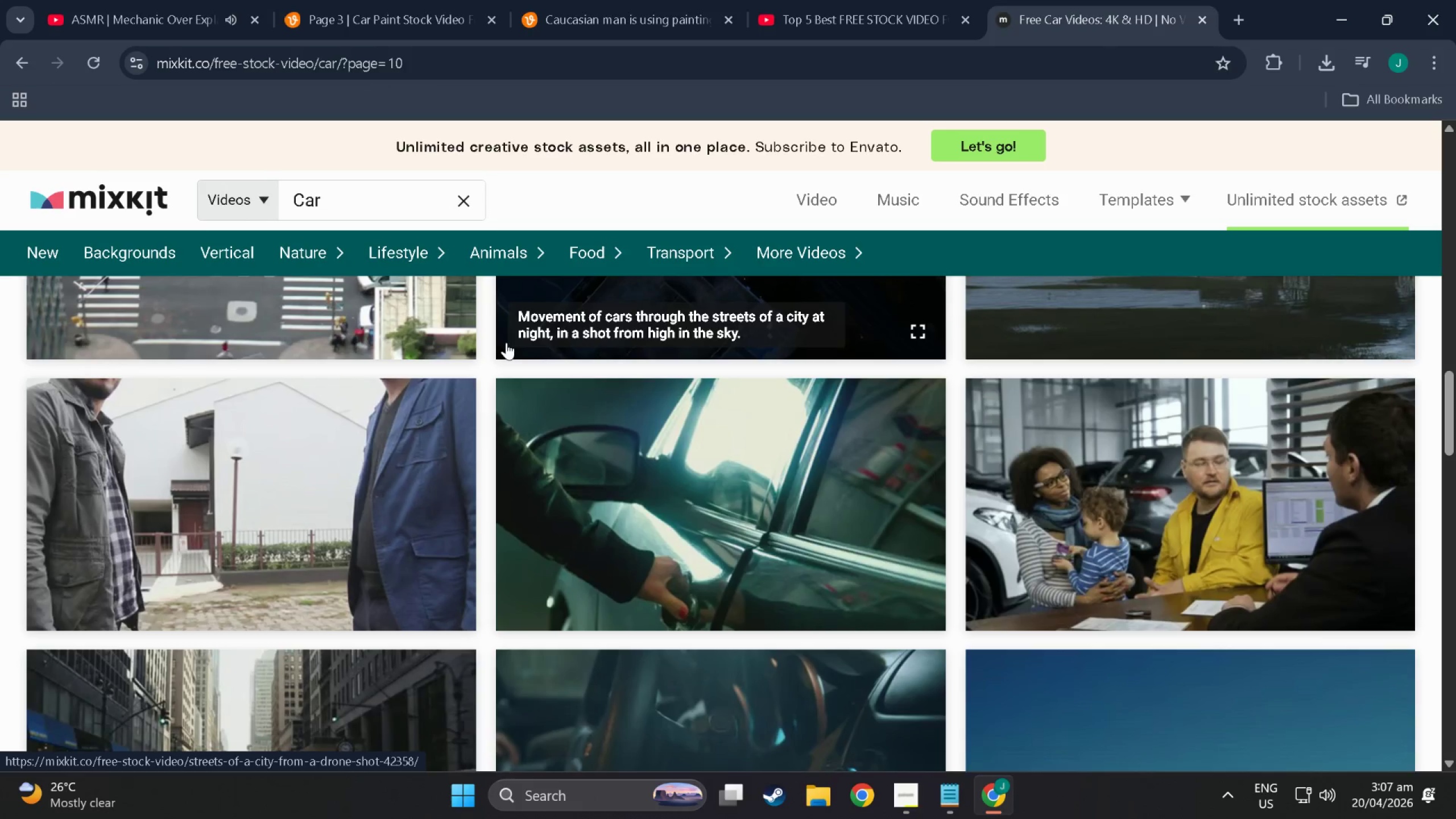 
scroll: coordinate [506, 345], scroll_direction: down, amount: 8.0
 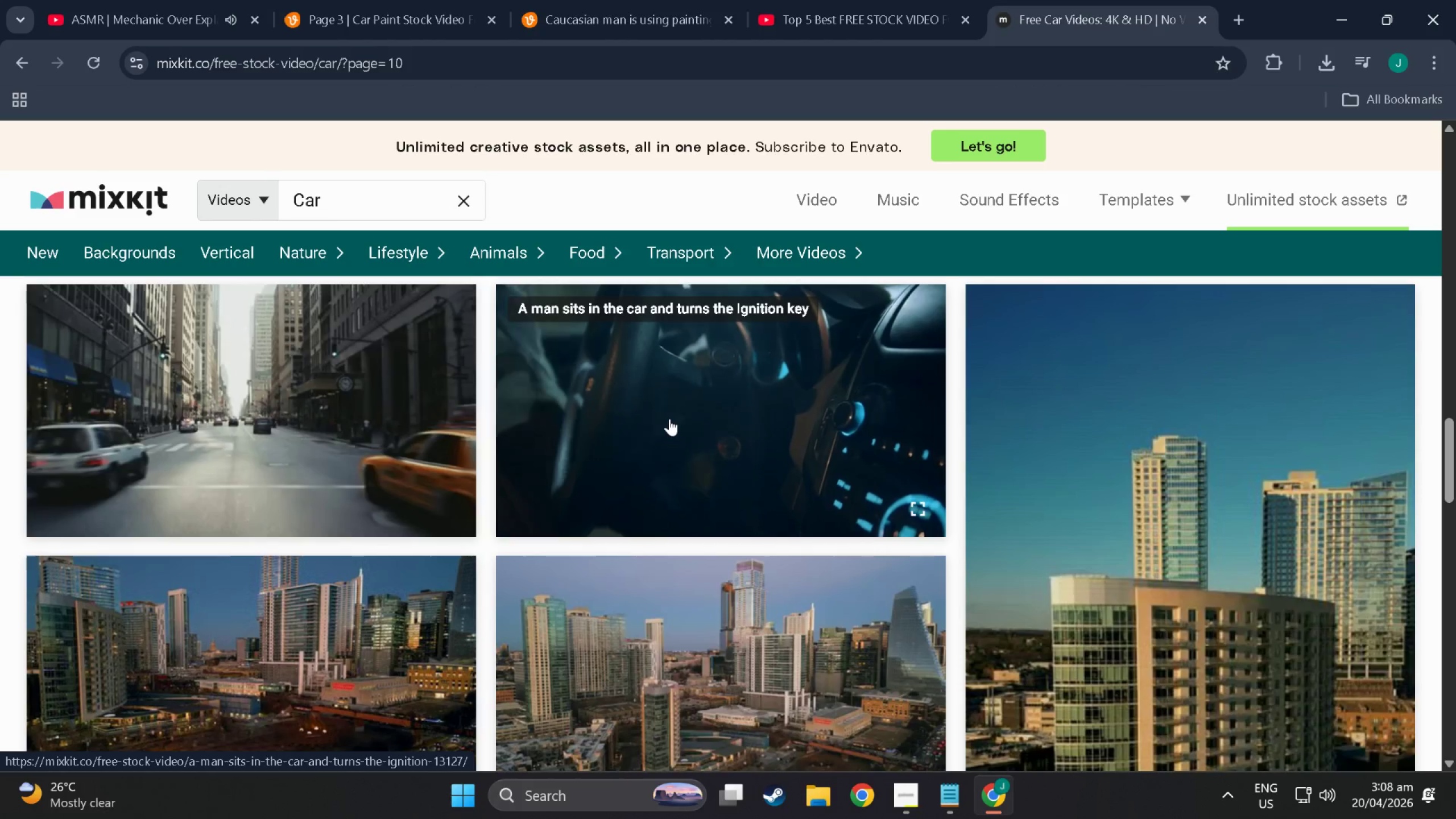 
scroll: coordinate [669, 419], scroll_direction: up, amount: 6.0
 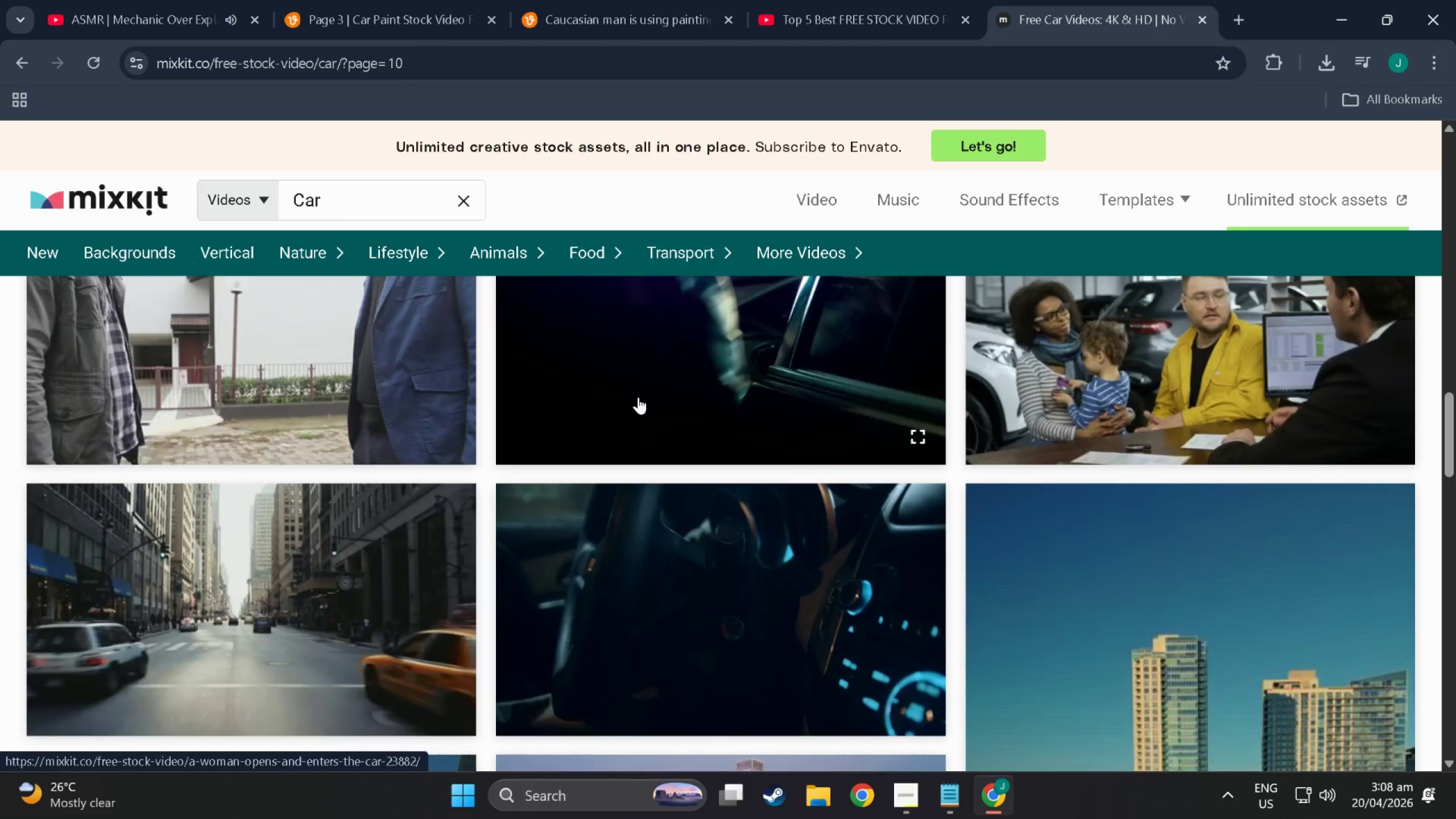 
scroll: coordinate [597, 404], scroll_direction: down, amount: 39.0
 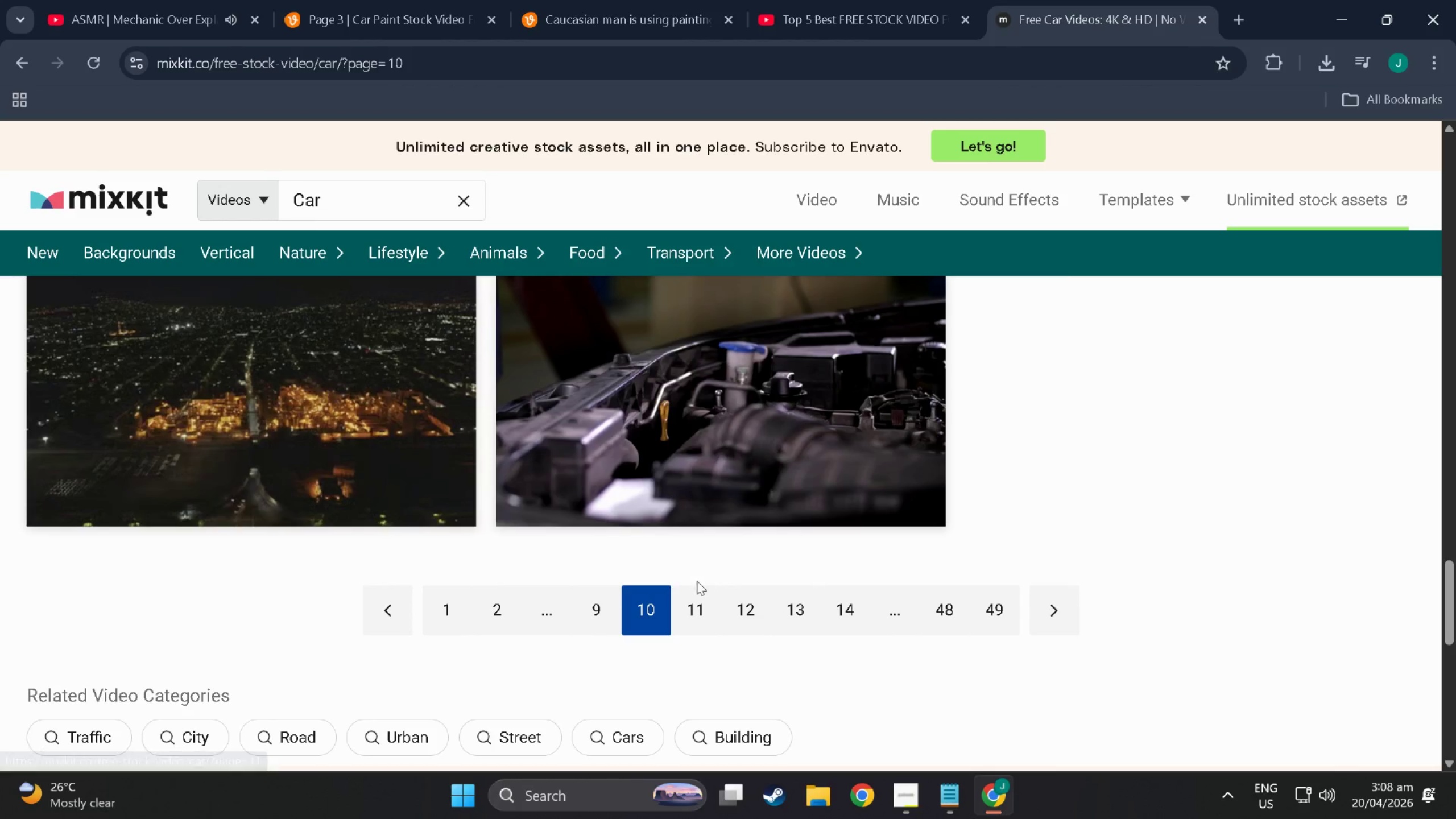 
left_click_drag(start_coordinate=[700, 591], to_coordinate=[700, 598])
 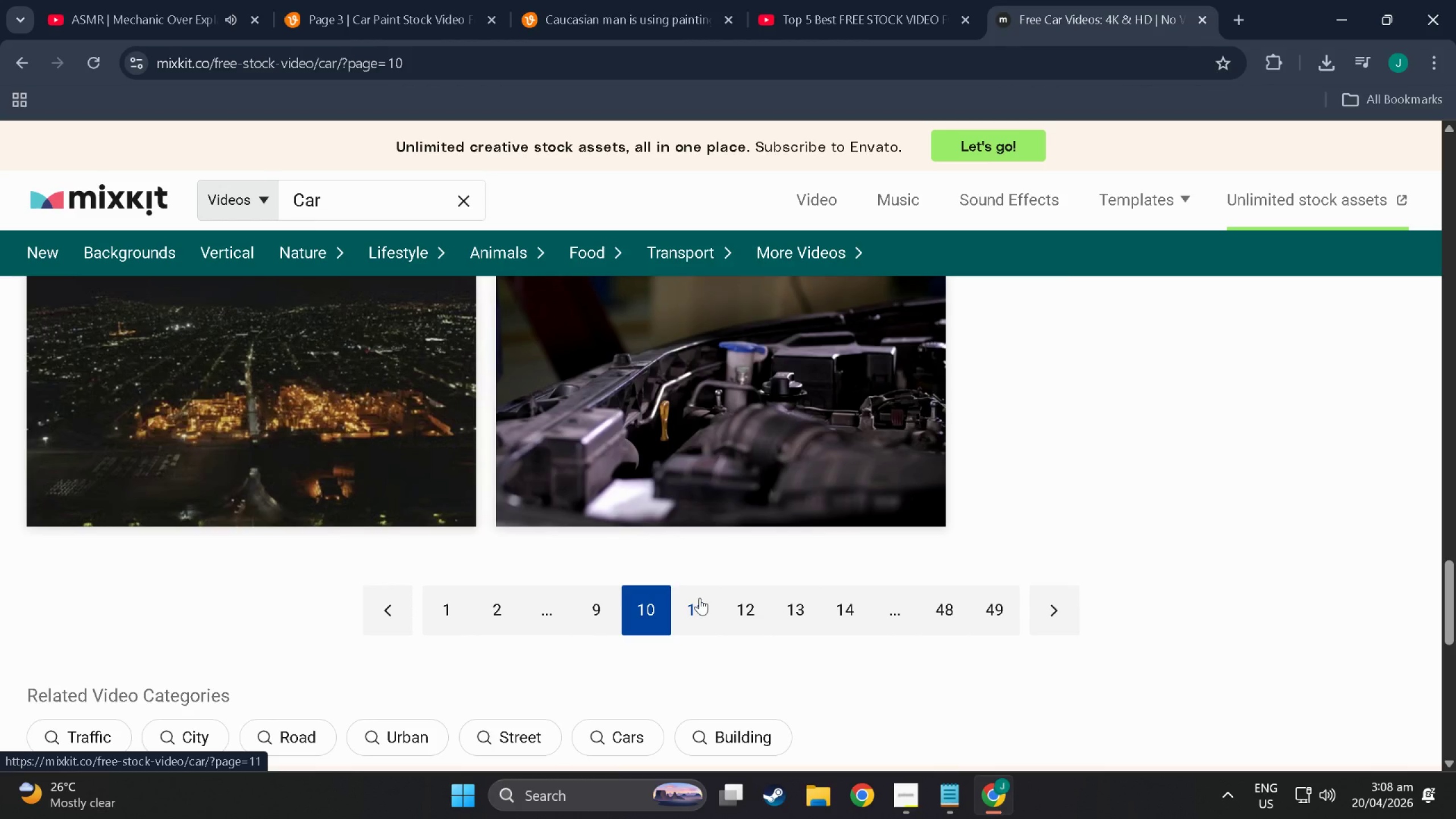 
left_click([700, 598])
 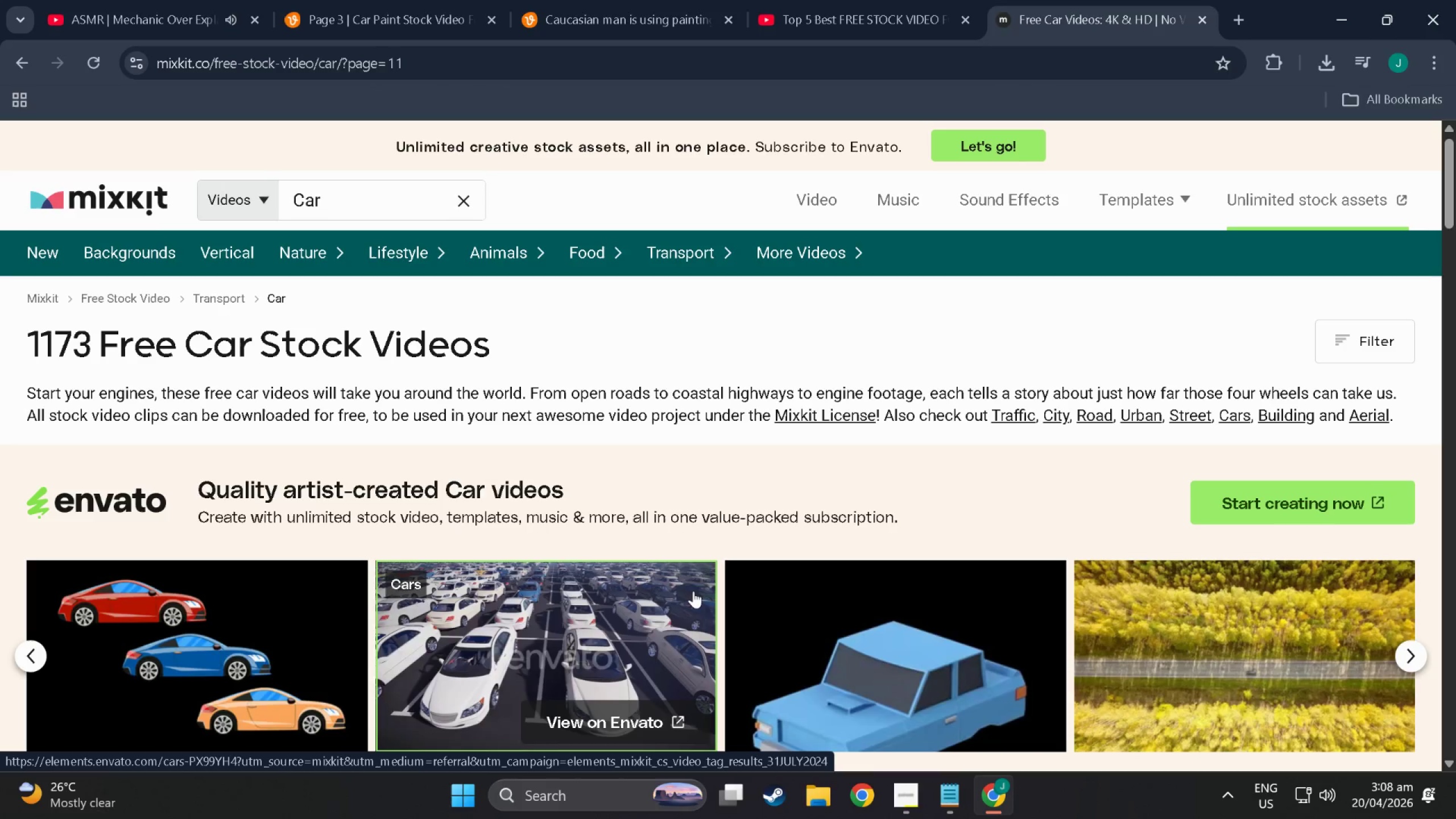 
scroll: coordinate [678, 581], scroll_direction: down, amount: 15.0
 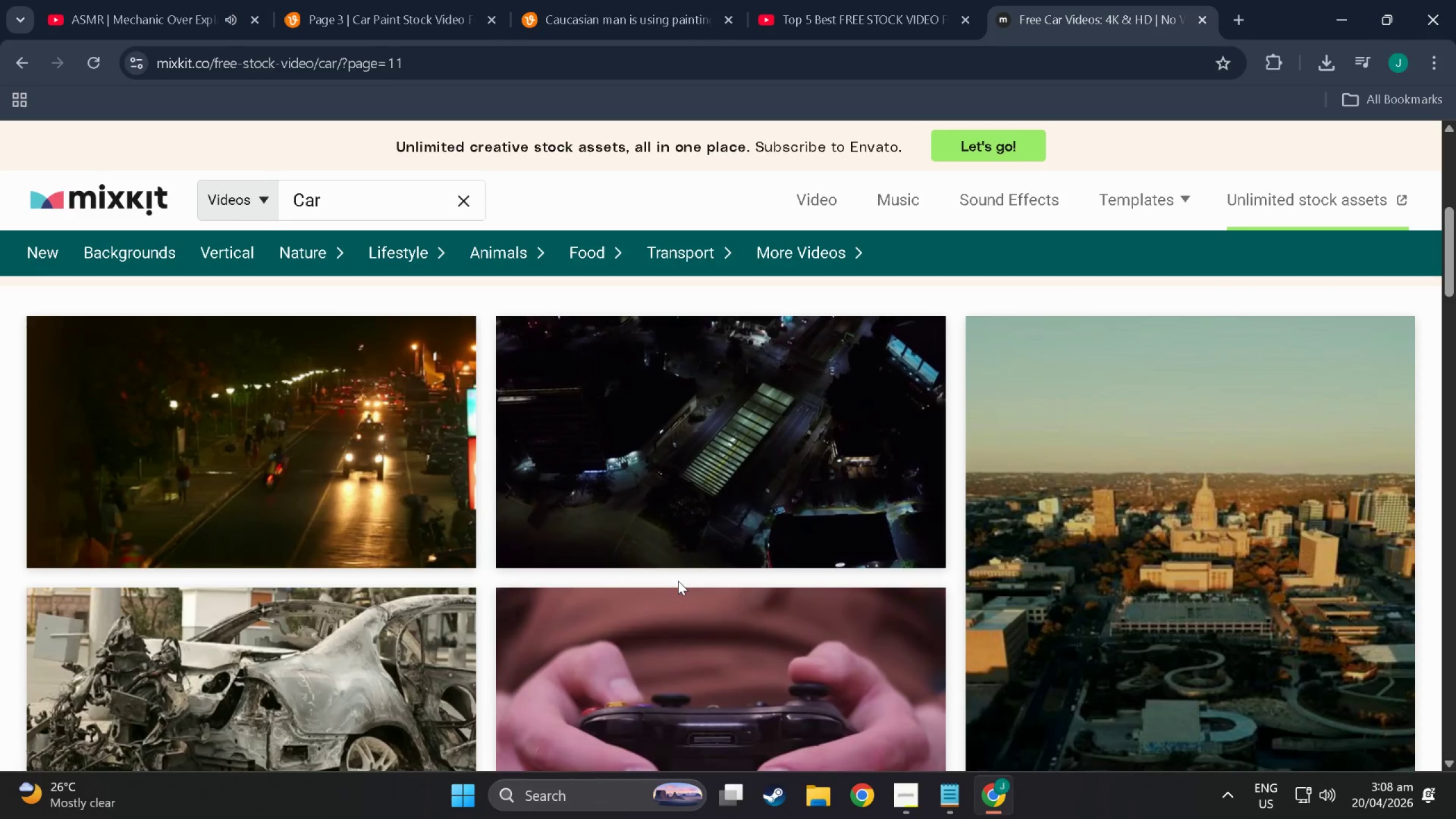 
scroll: coordinate [712, 382], scroll_direction: down, amount: 42.0
 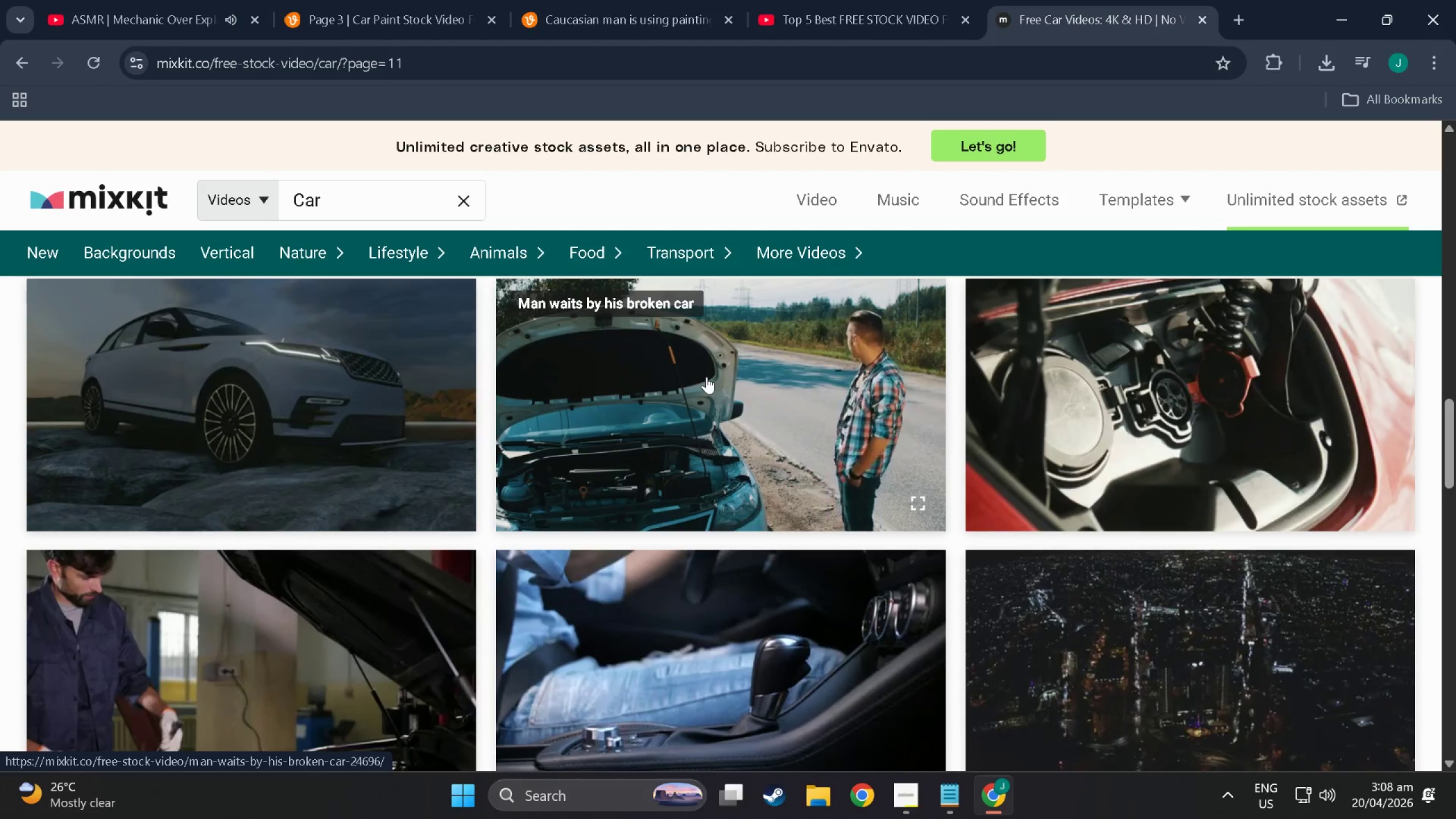 
scroll: coordinate [679, 374], scroll_direction: down, amount: 23.0
 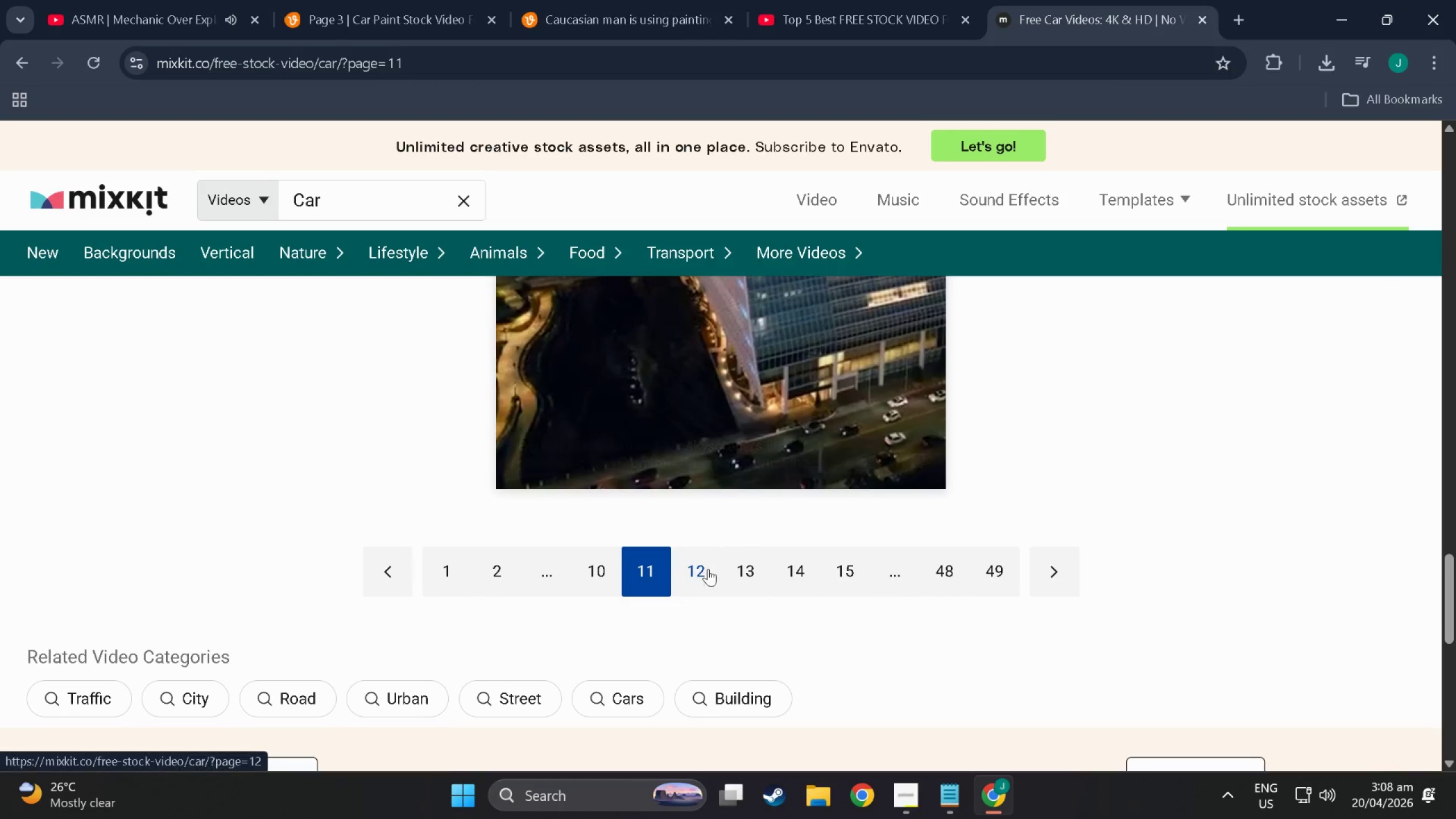 
left_click([708, 569])
 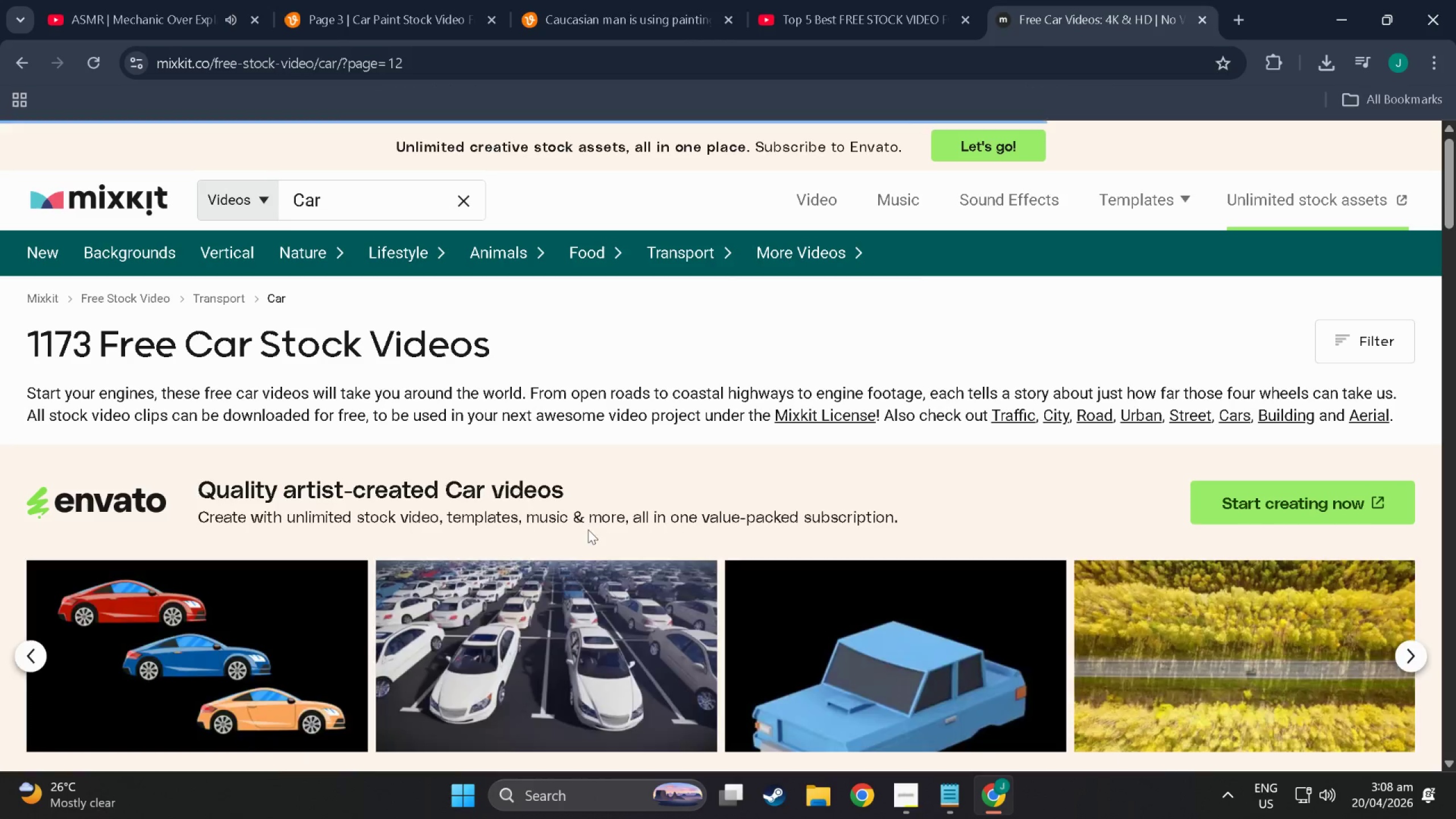 
scroll: coordinate [540, 410], scroll_direction: down, amount: 17.0
 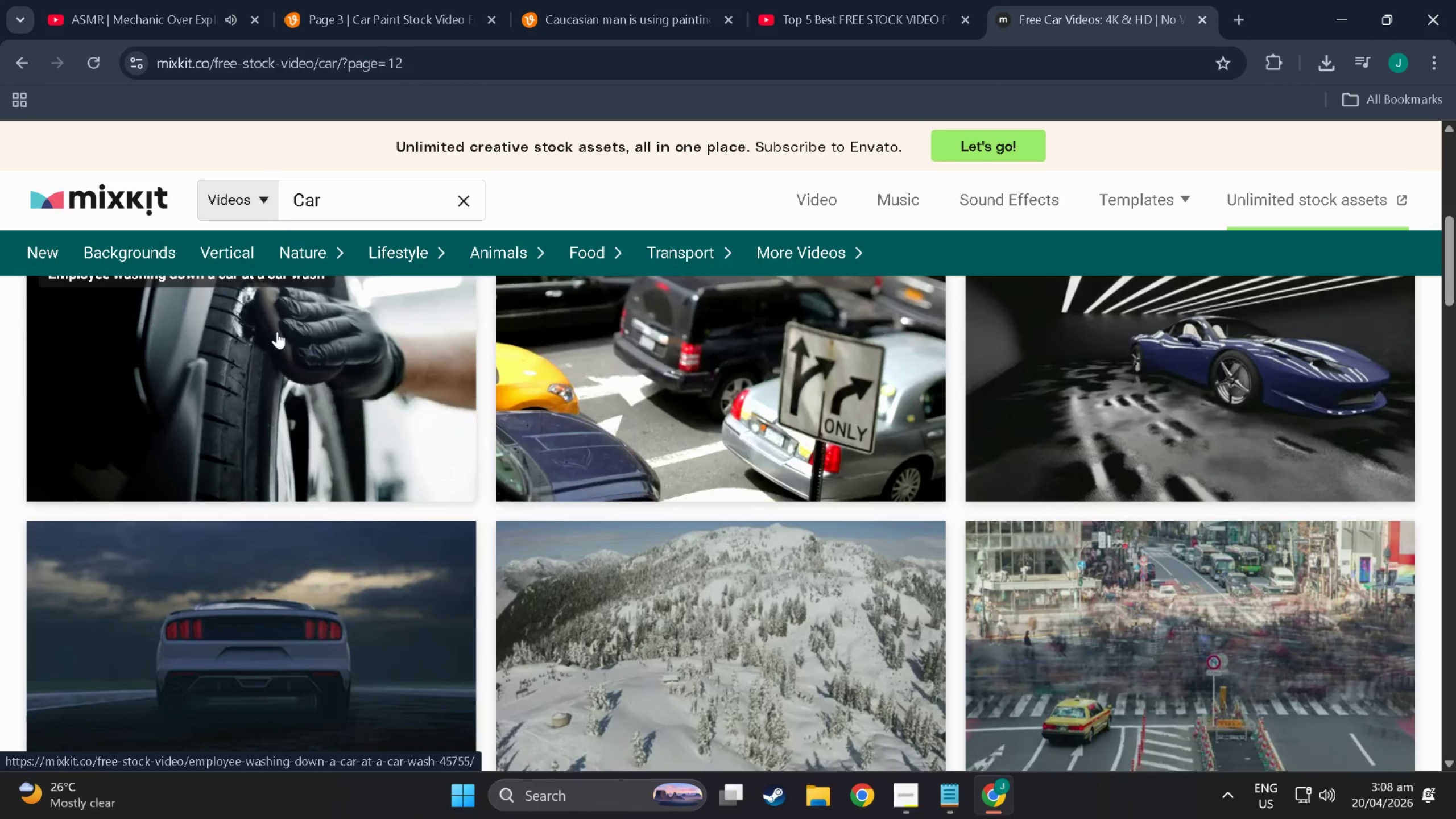 
scroll: coordinate [282, 389], scroll_direction: up, amount: 5.0
 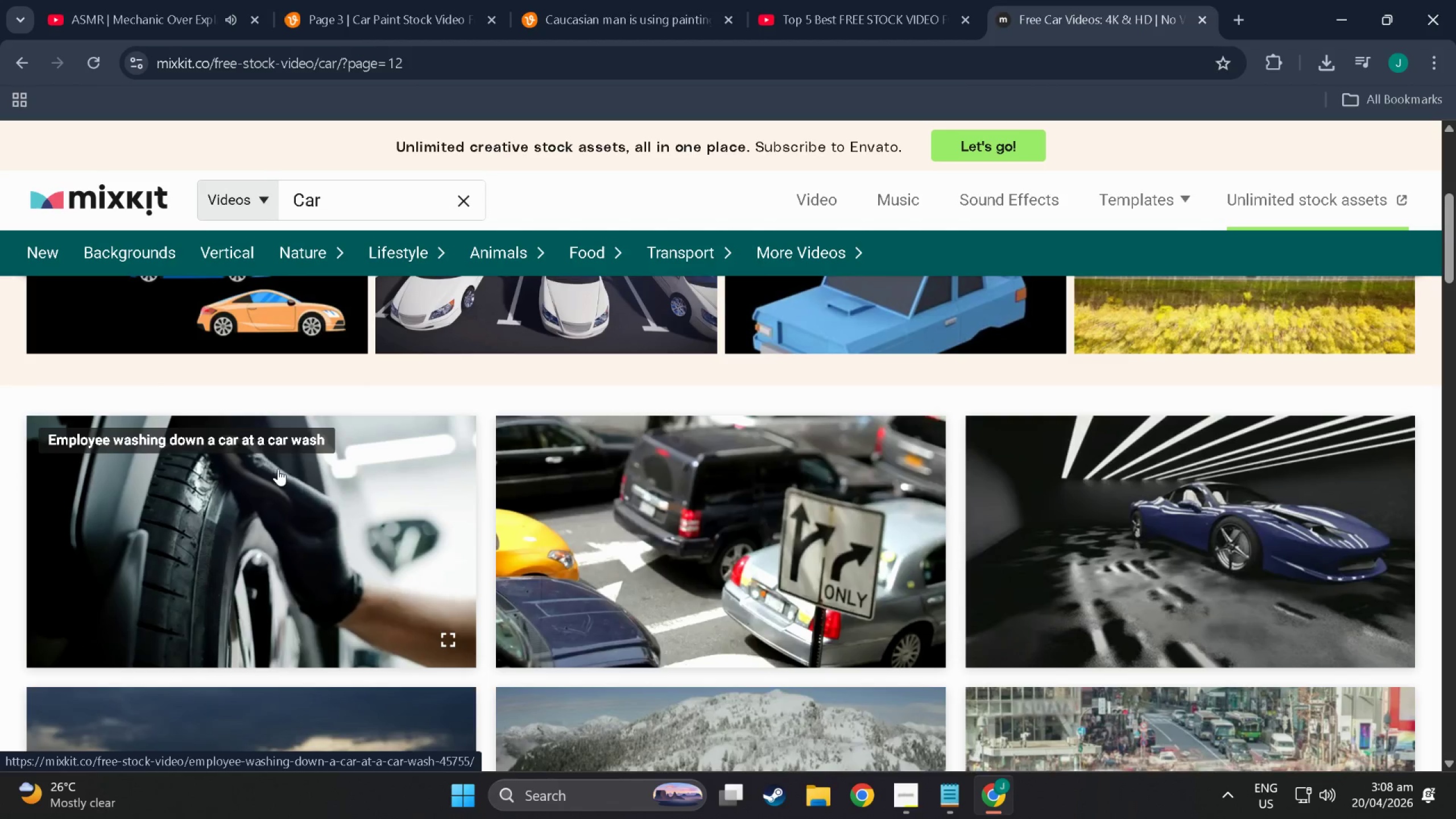 
right_click([280, 475])
 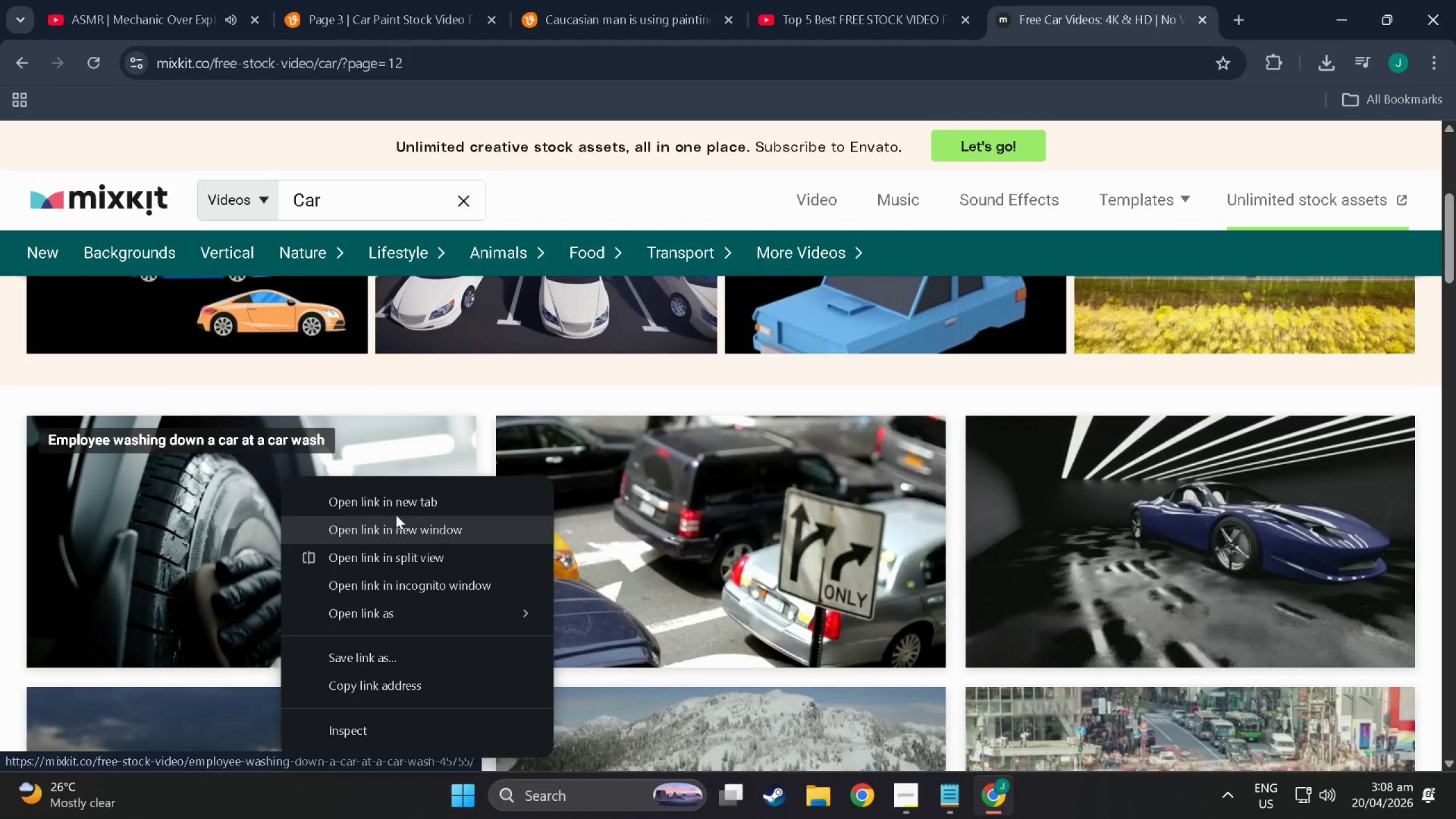 
left_click([390, 501])
 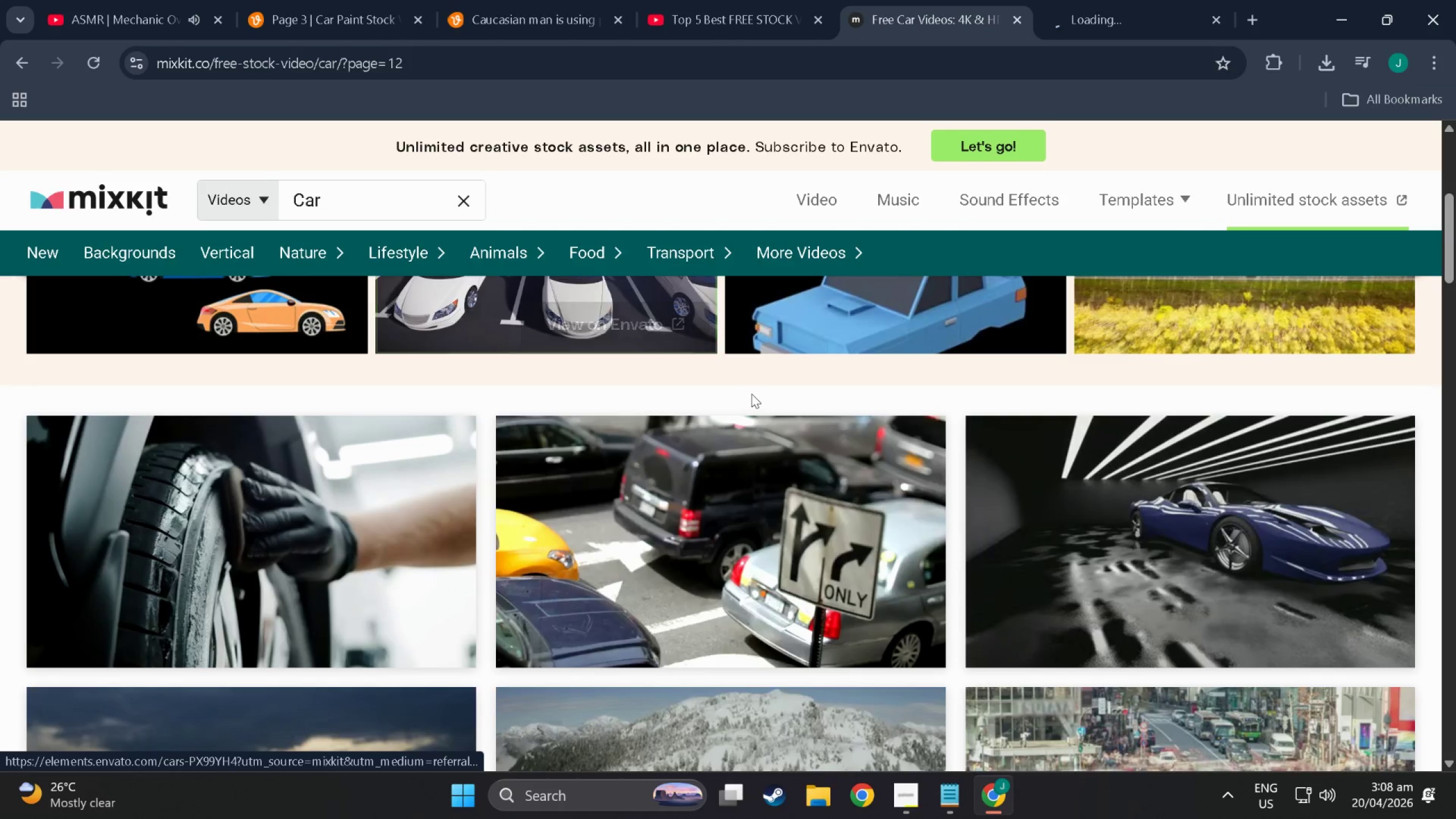 
scroll: coordinate [719, 384], scroll_direction: down, amount: 20.0
 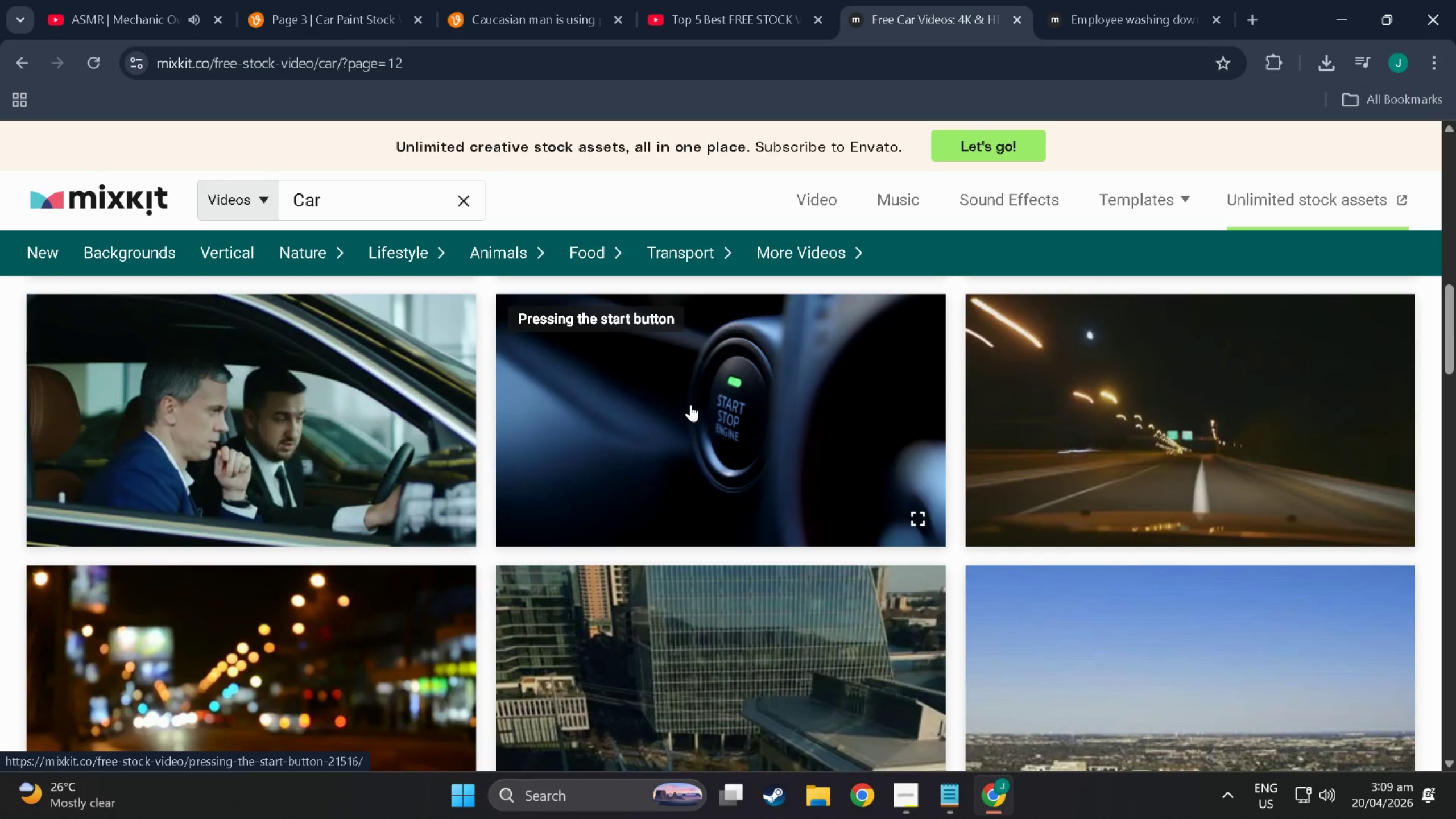 
left_click([1095, 1])
 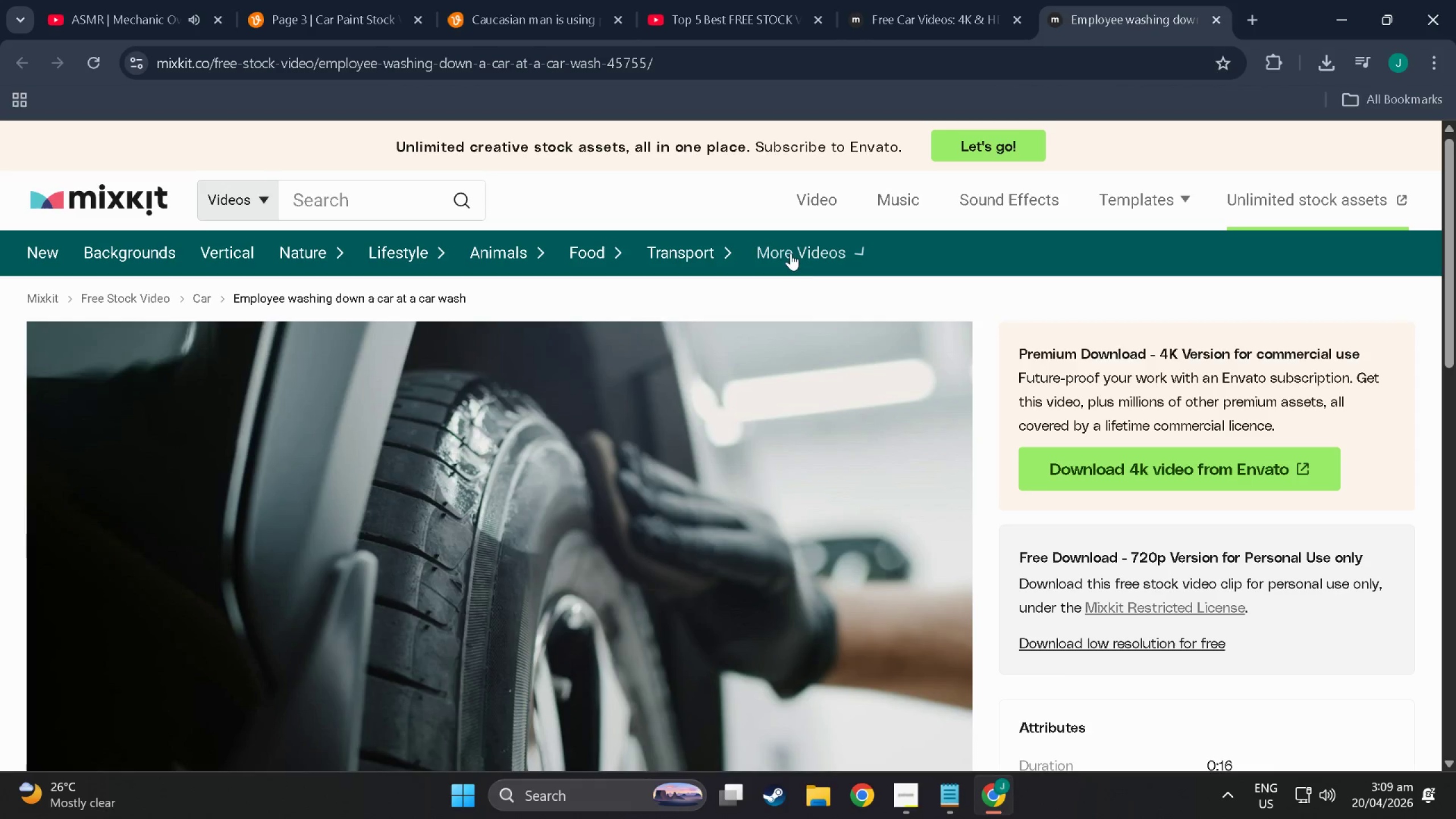 
scroll: coordinate [875, 375], scroll_direction: down, amount: 30.0
 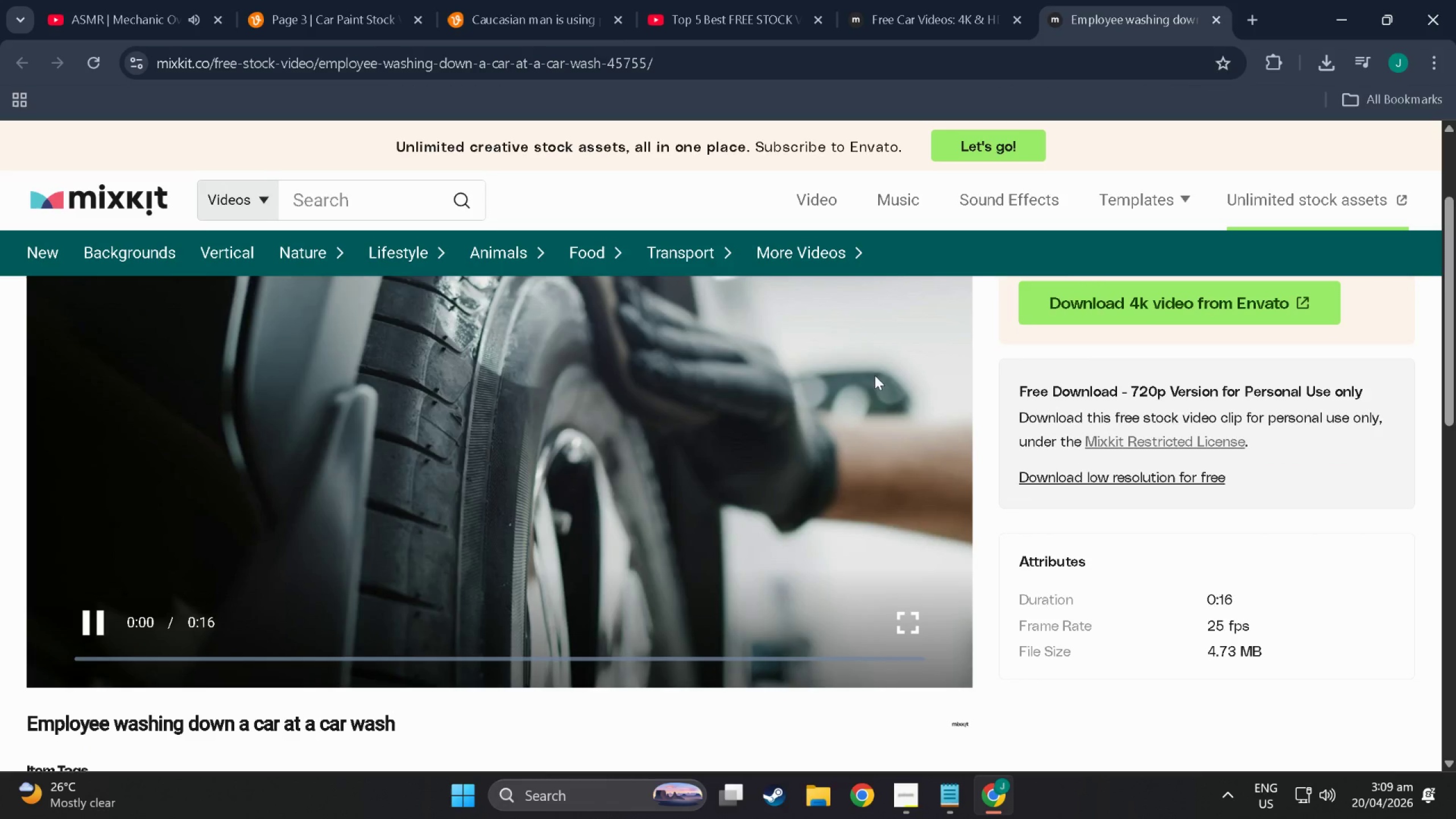 
scroll: coordinate [936, 367], scroll_direction: up, amount: 2.0
 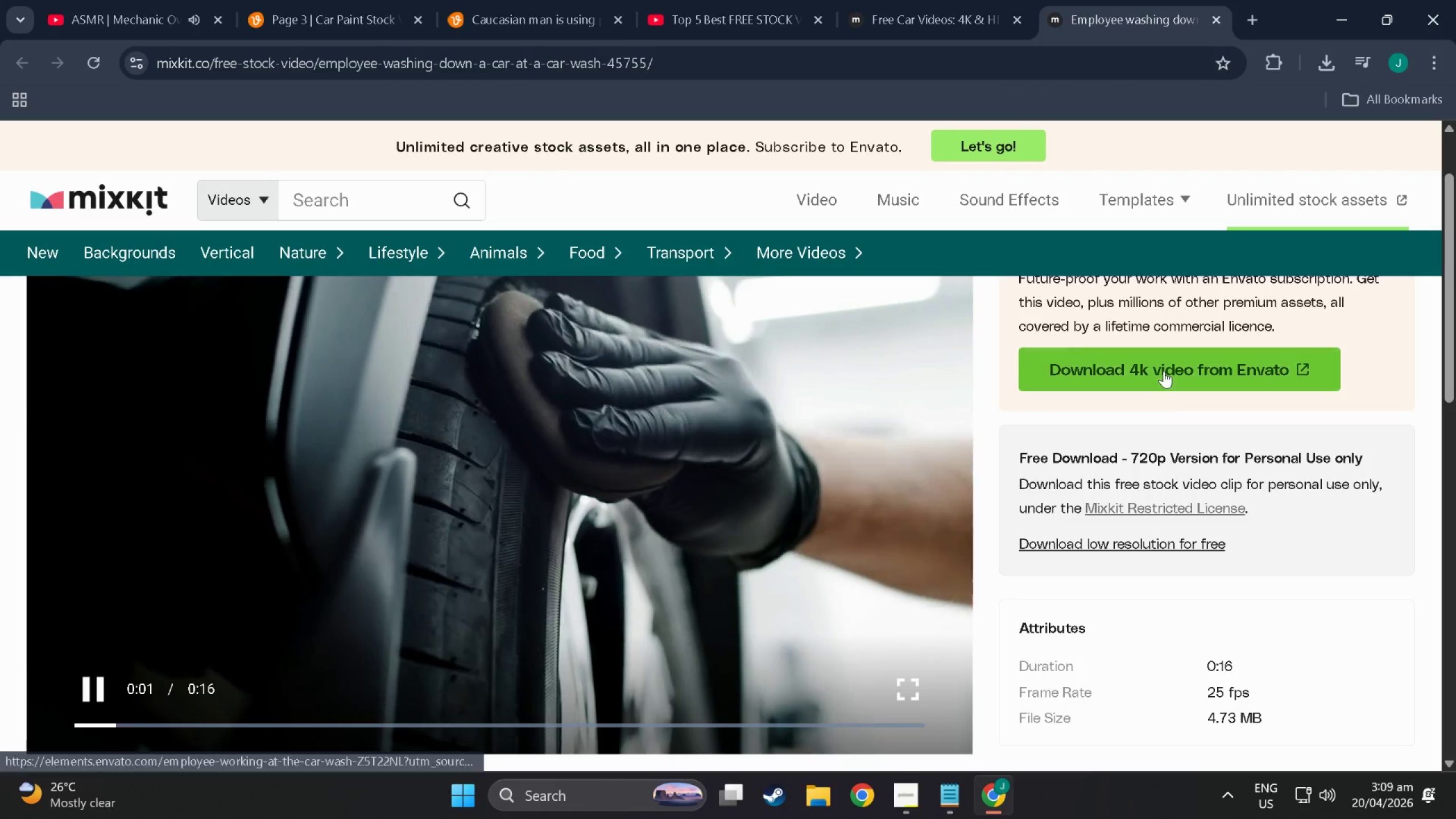 
scroll: coordinate [1028, 440], scroll_direction: down, amount: 14.0
 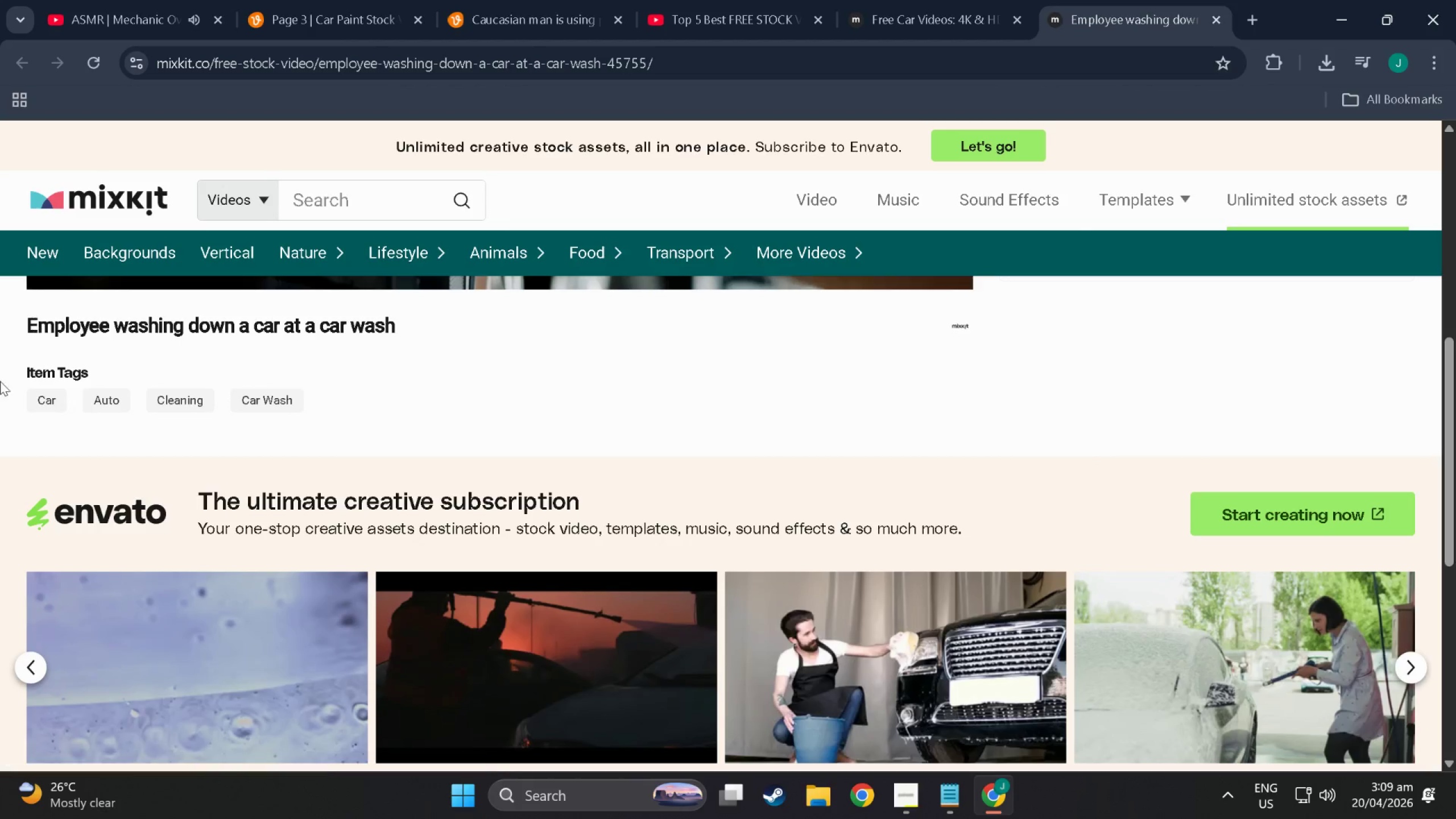 
scroll: coordinate [314, 453], scroll_direction: up, amount: 18.0
 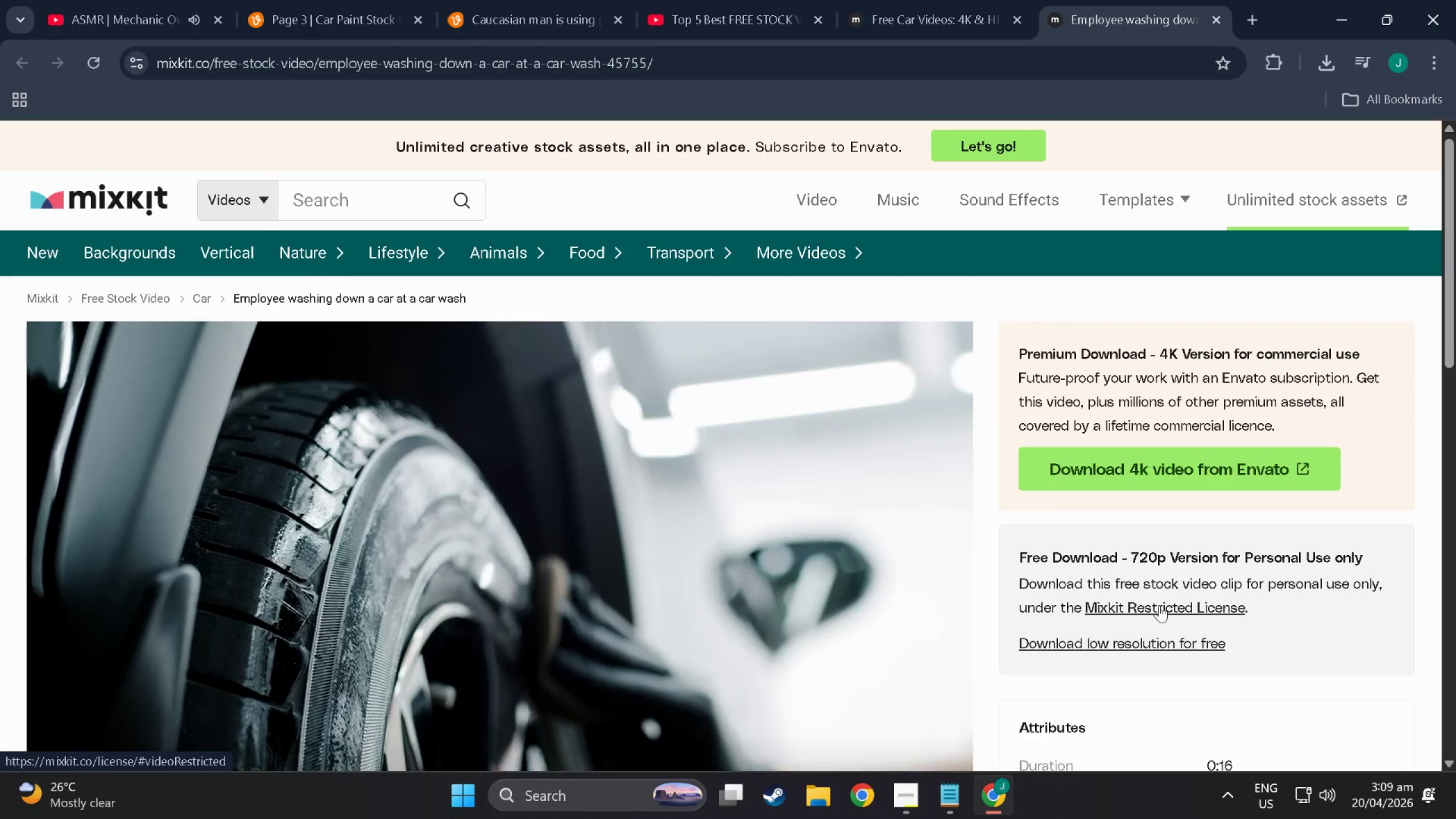 
left_click([1226, 351])
 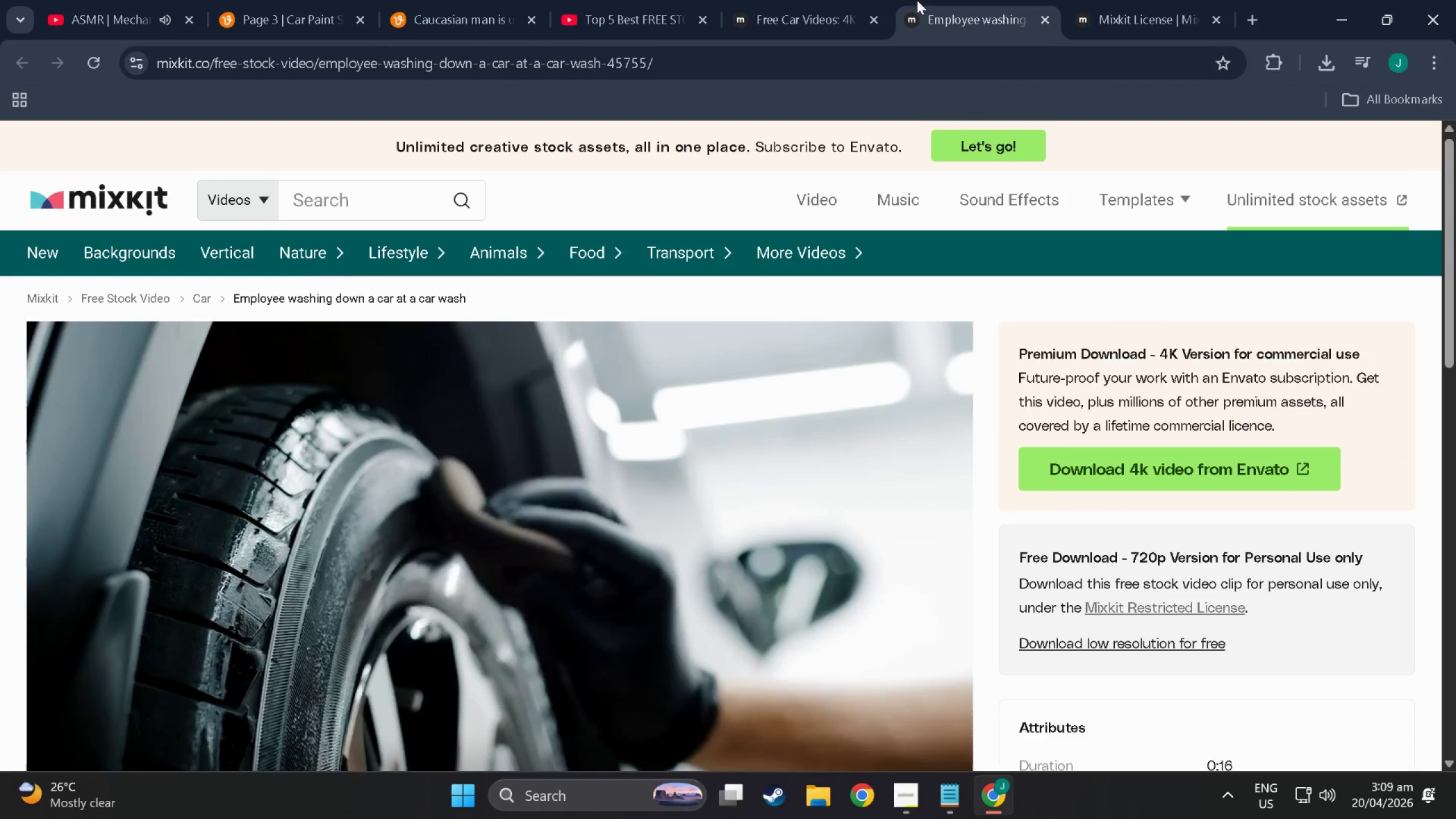 
left_click([1110, 0])
 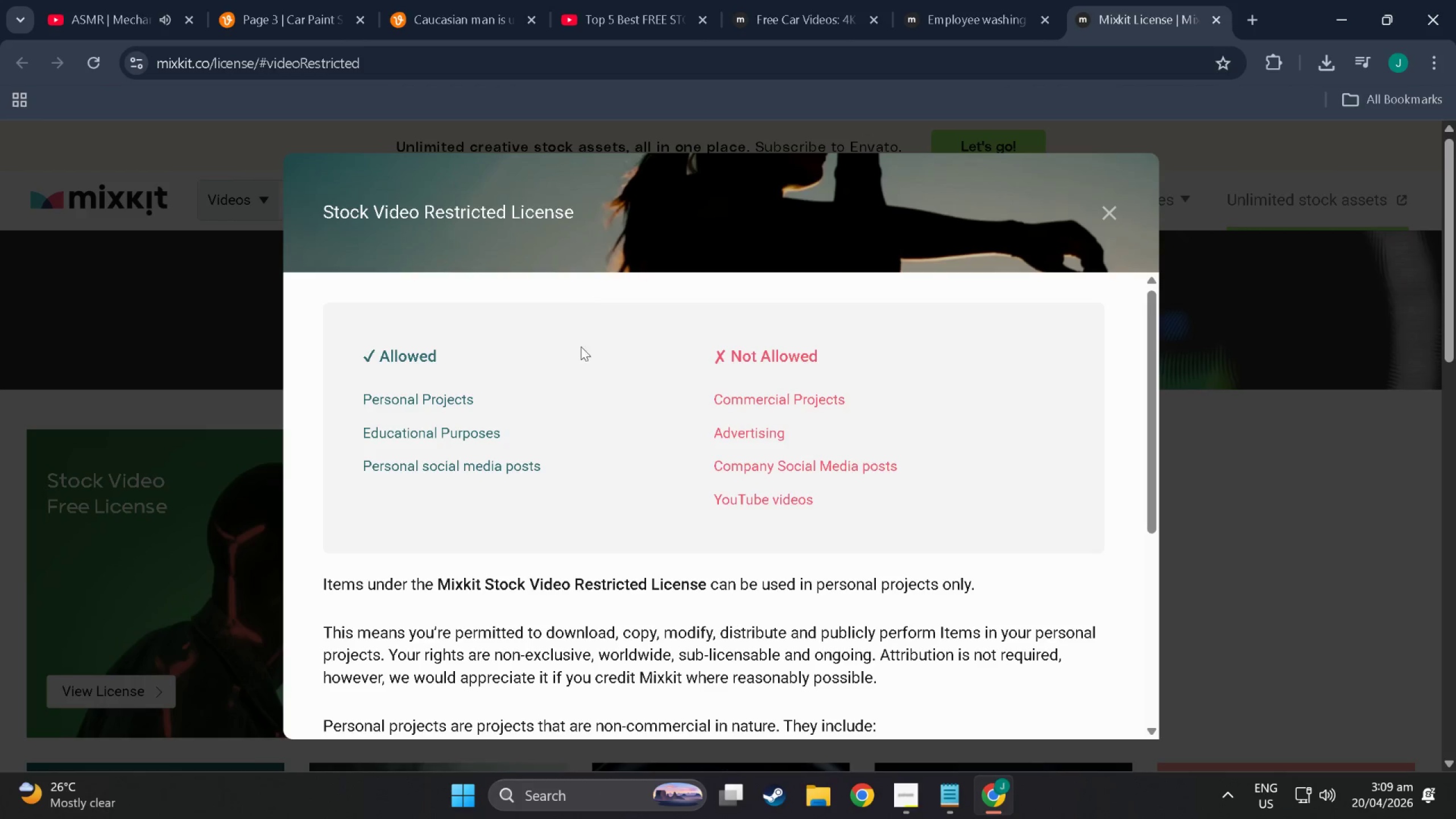 
scroll: coordinate [578, 399], scroll_direction: down, amount: 2.0
 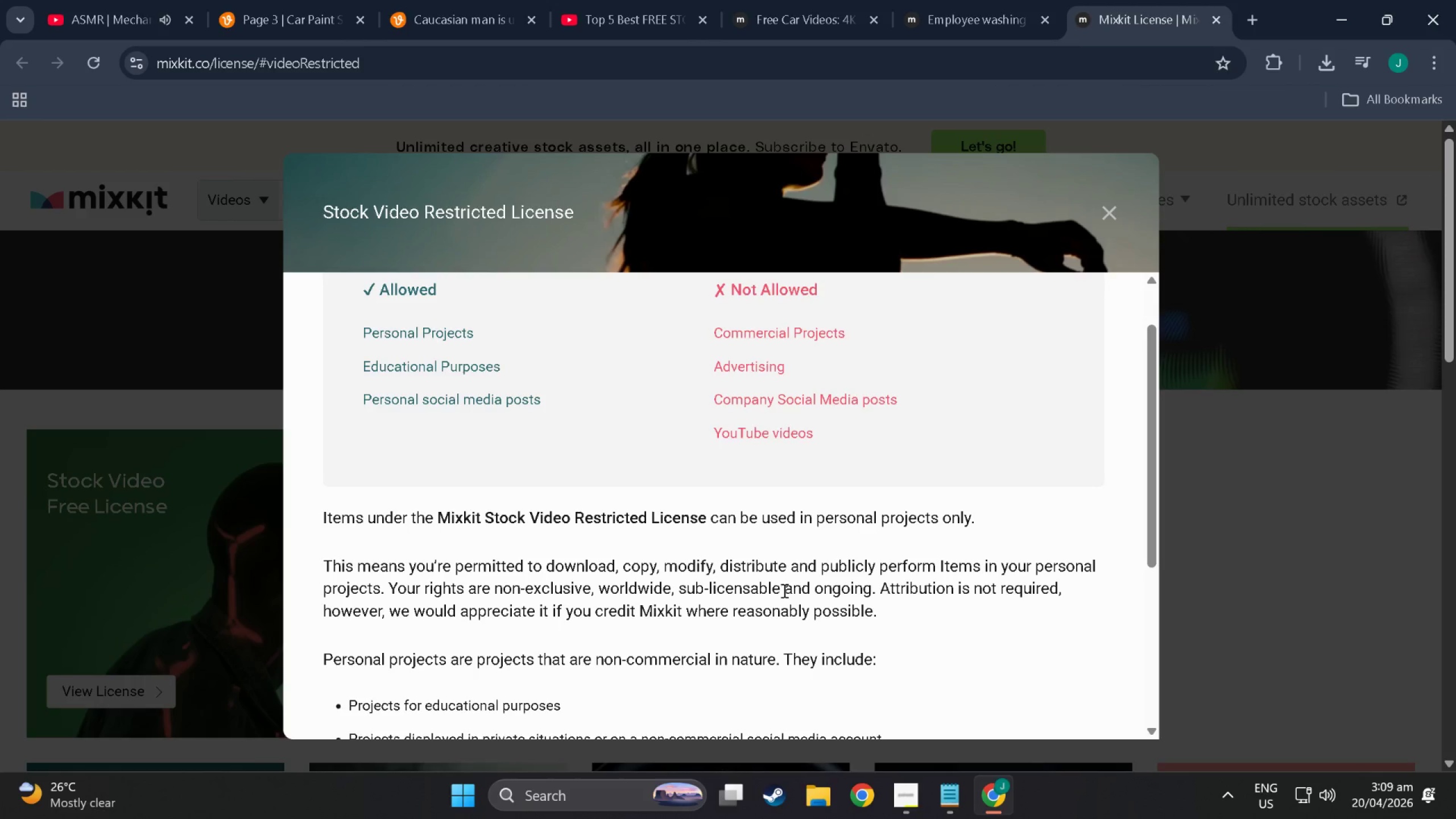 
wait(20.64)
 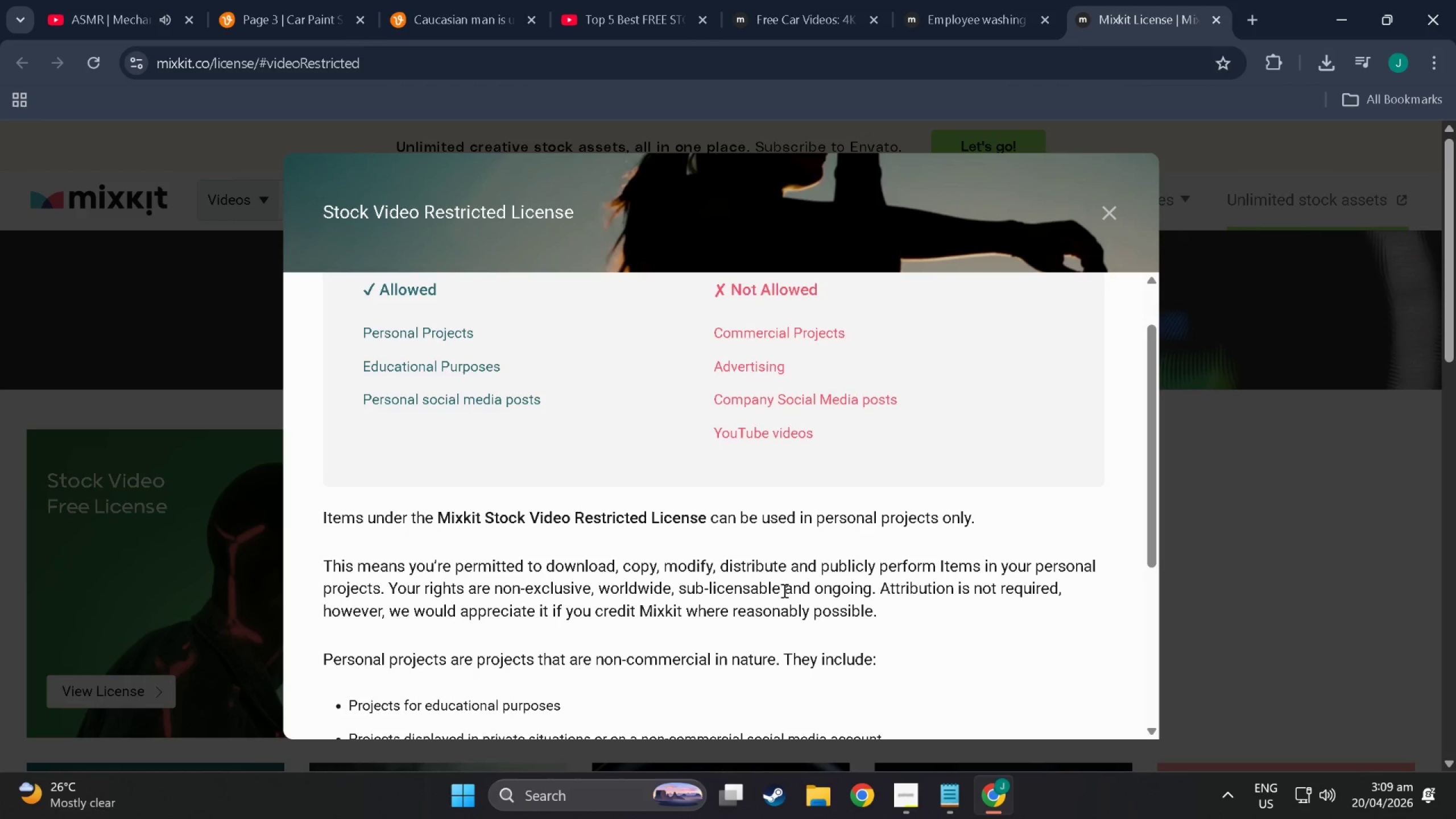 
scroll: coordinate [496, 507], scroll_direction: down, amount: 12.0
 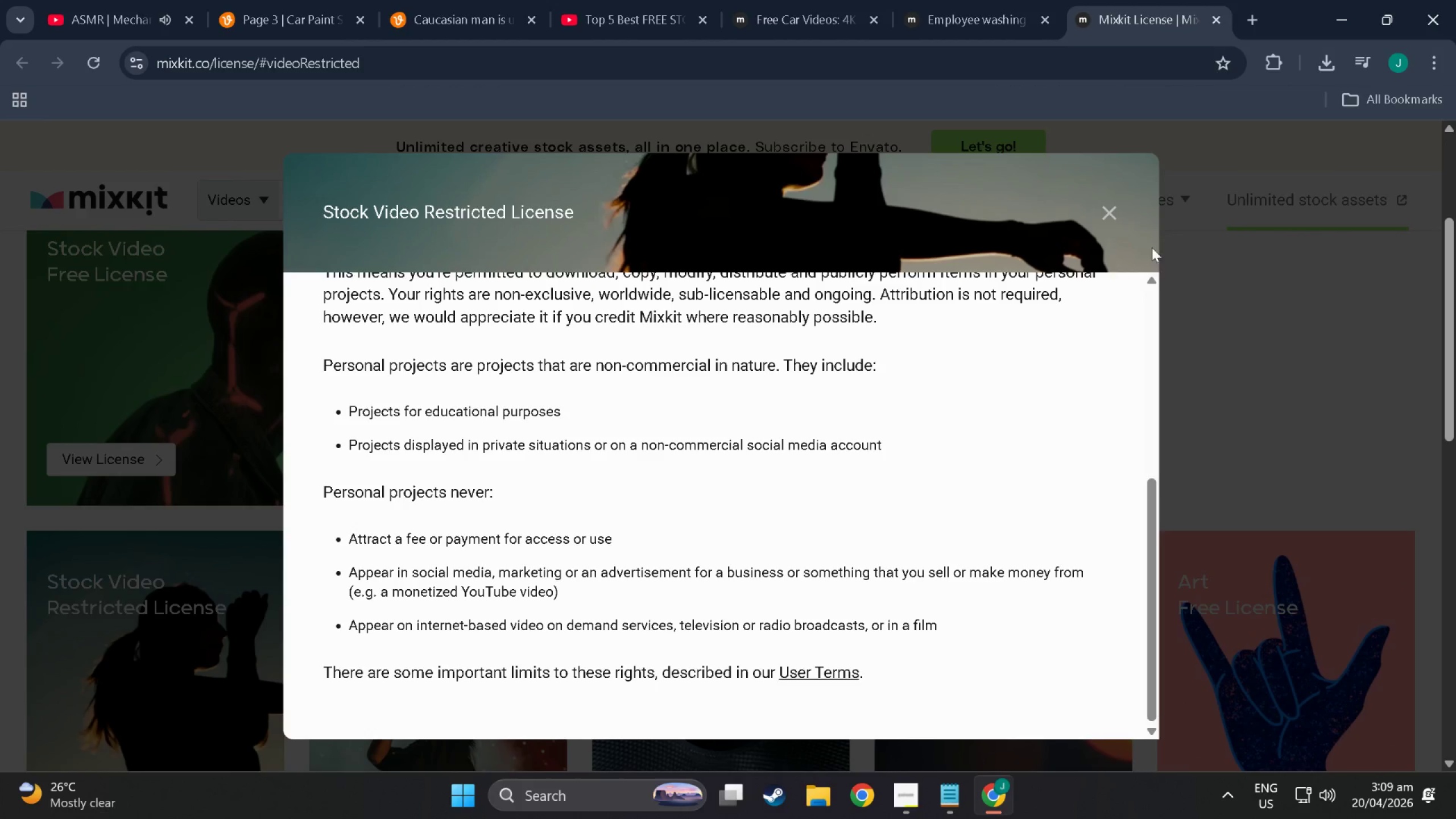 
left_click([1111, 210])
 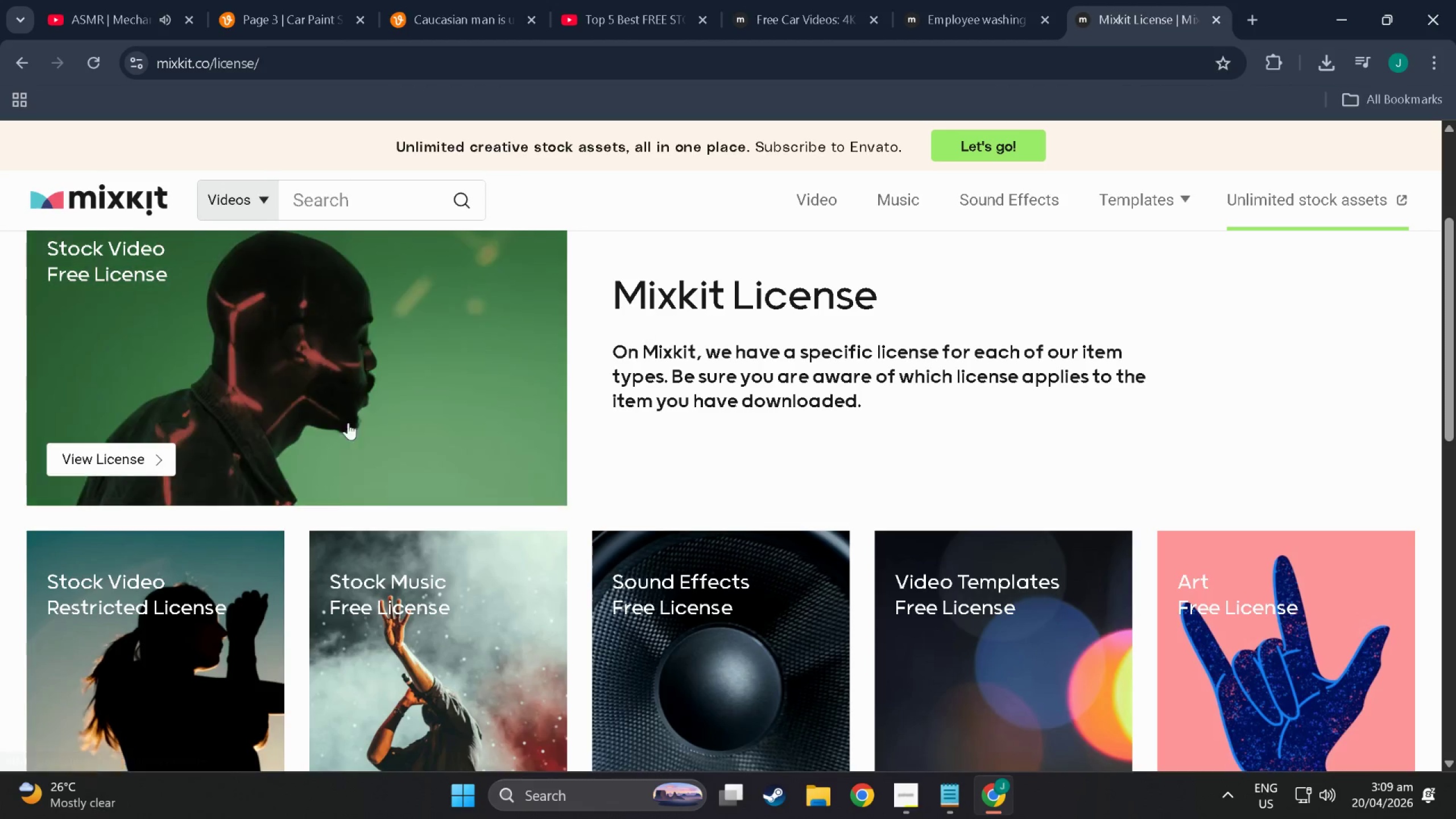 
scroll: coordinate [326, 523], scroll_direction: up, amount: 18.0
 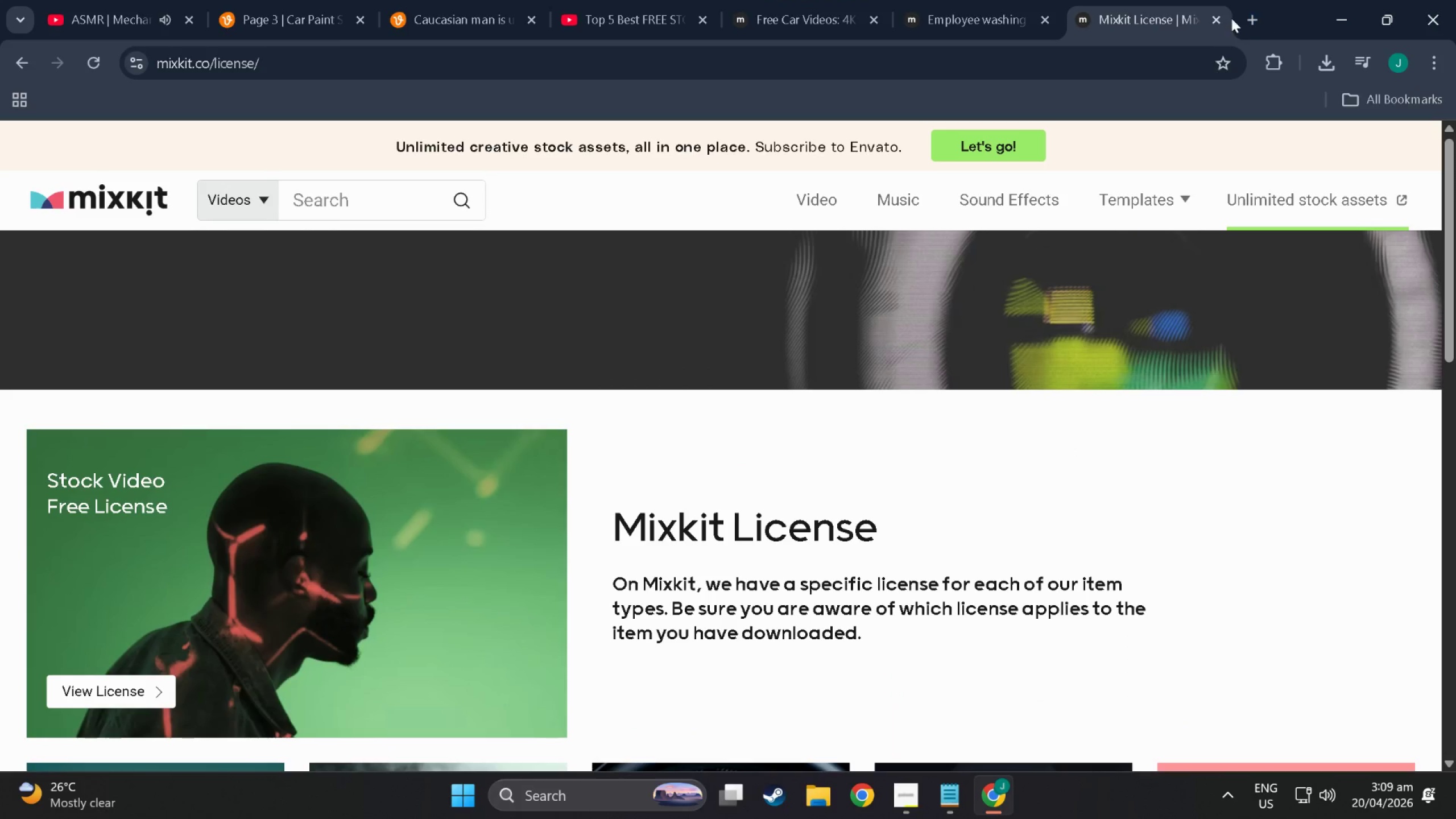 
left_click([1214, 18])
 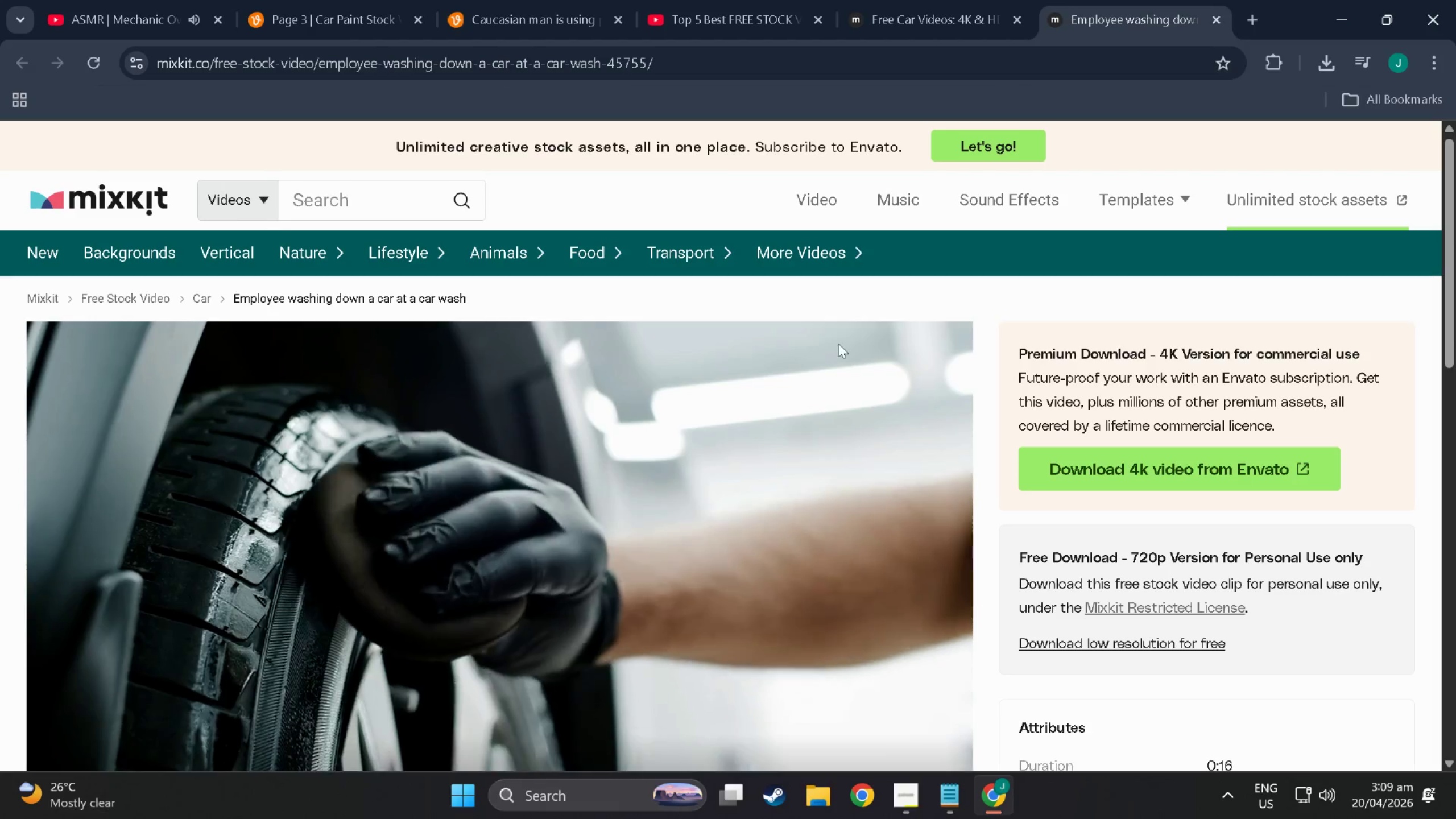 
scroll: coordinate [788, 399], scroll_direction: down, amount: 4.0
 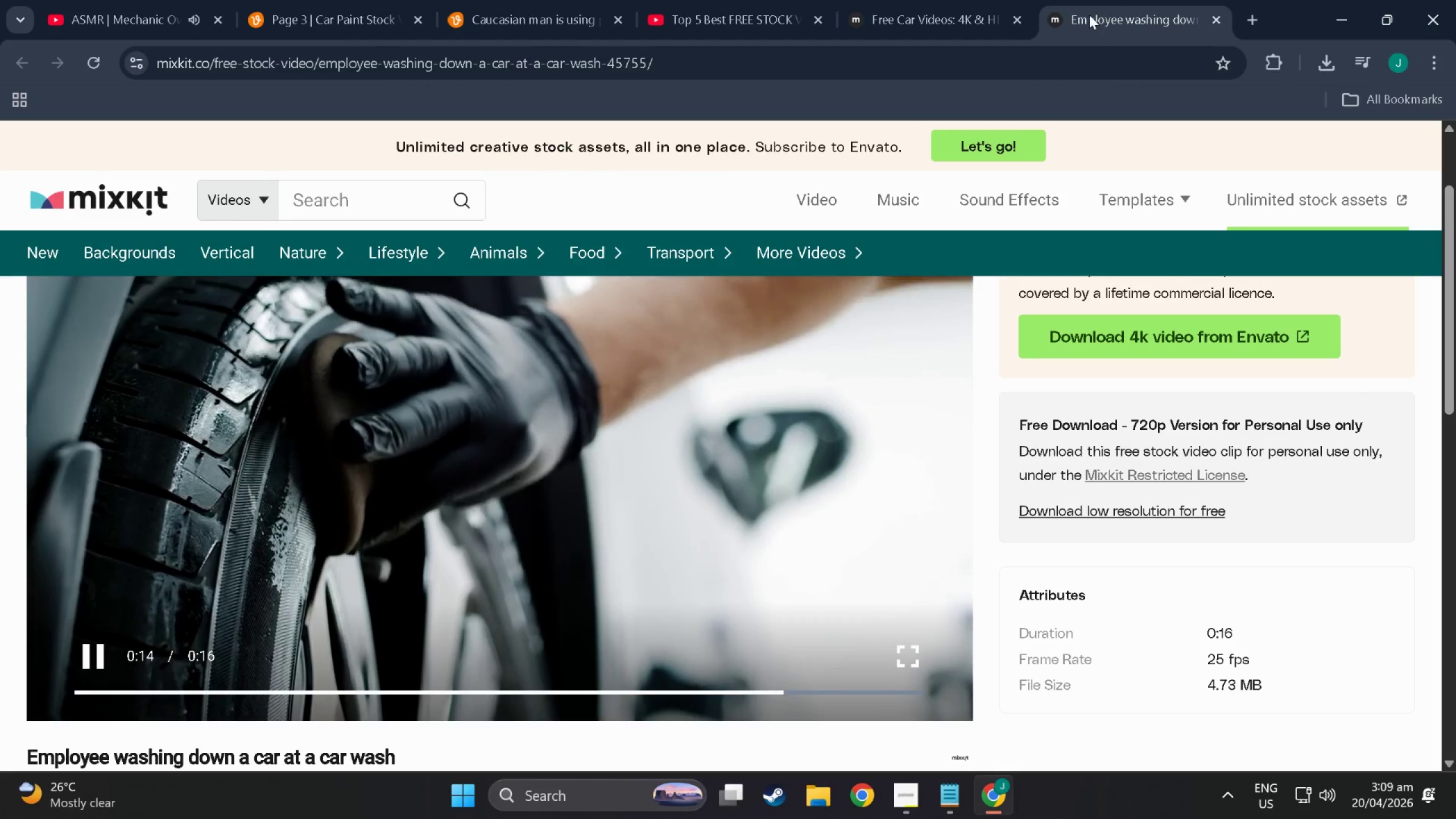 
left_click([1212, 19])
 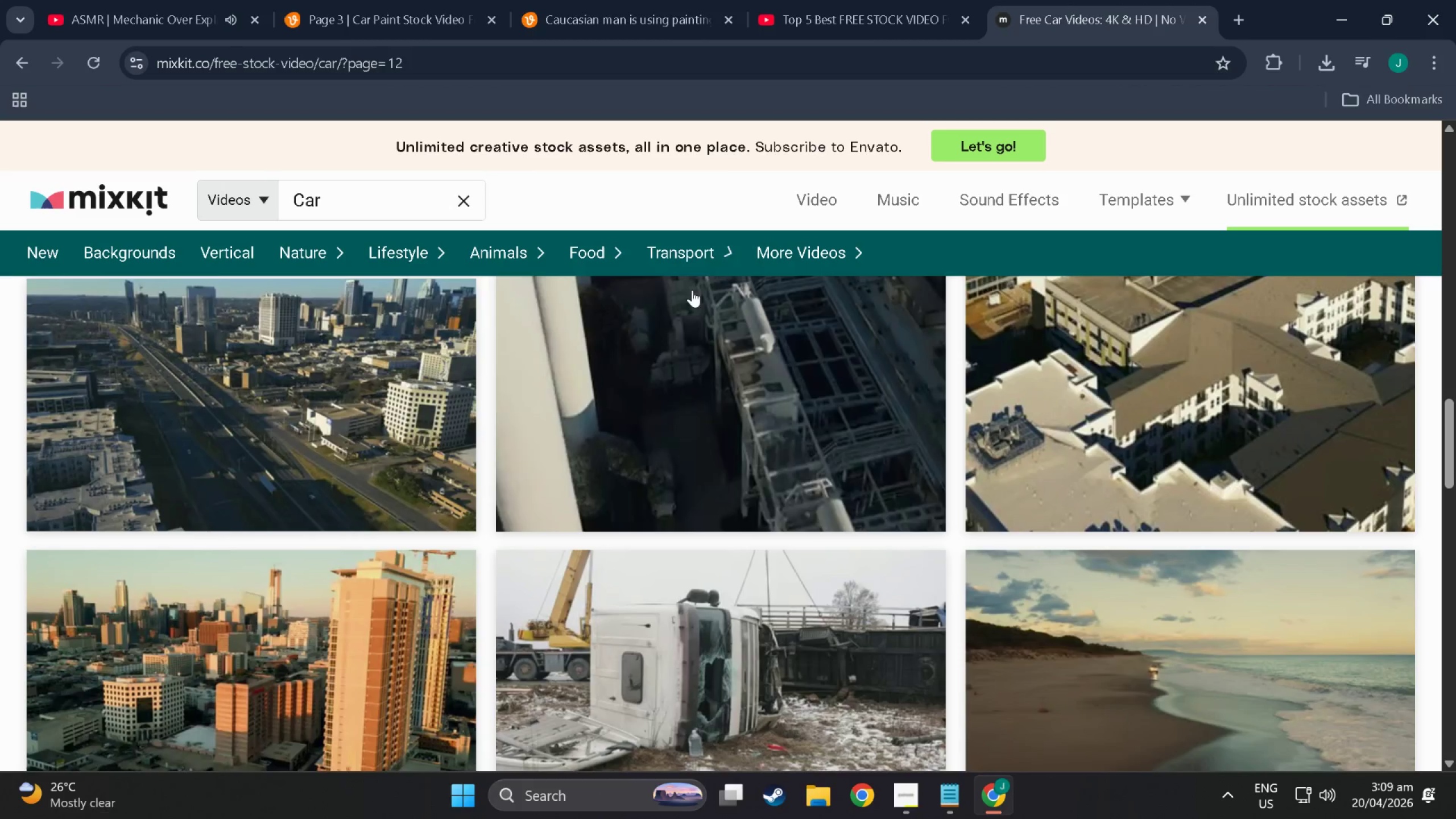 
scroll: coordinate [614, 423], scroll_direction: down, amount: 35.0
 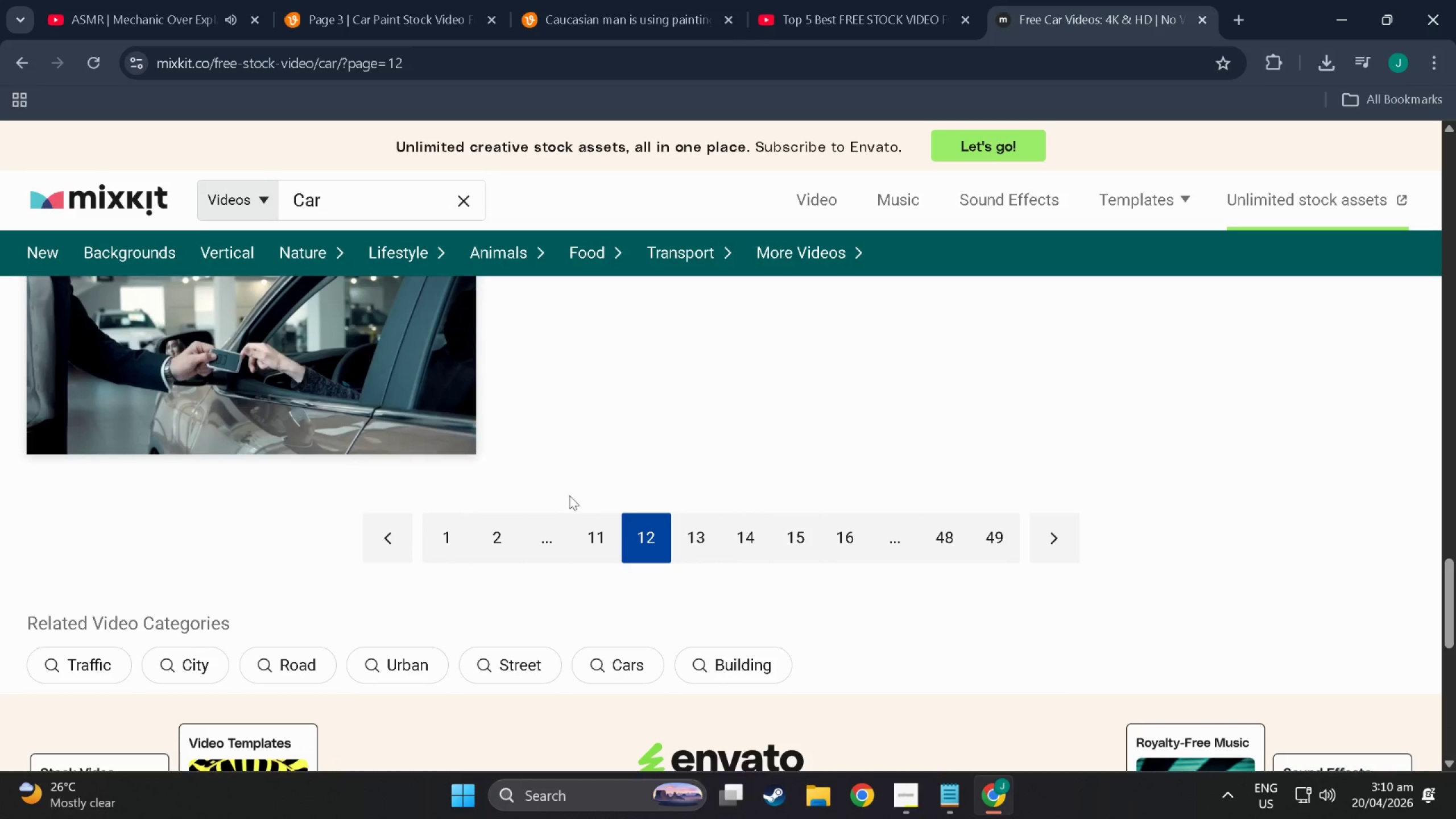 
left_click([710, 536])
 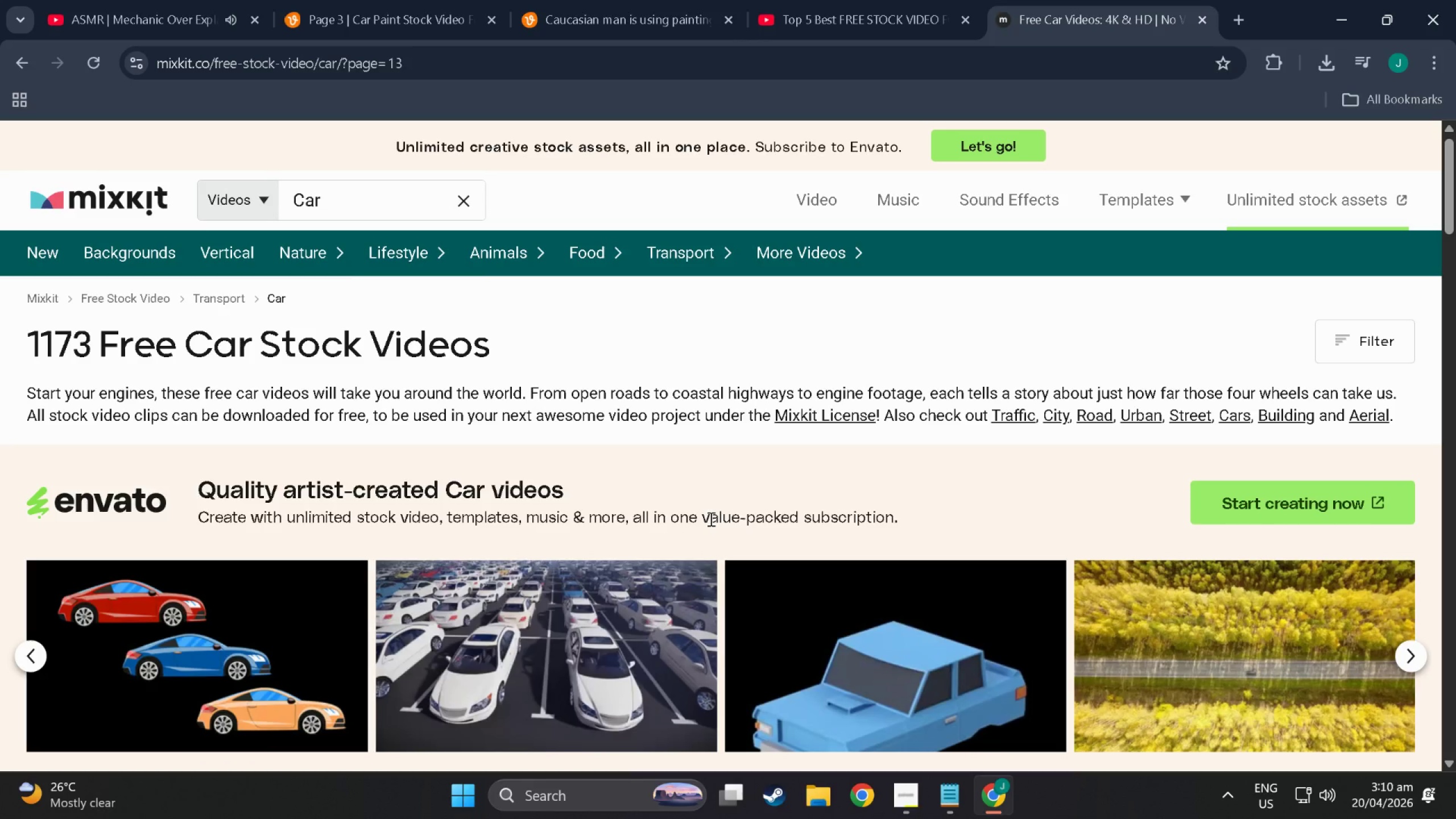 
scroll: coordinate [751, 317], scroll_direction: down, amount: 32.0
 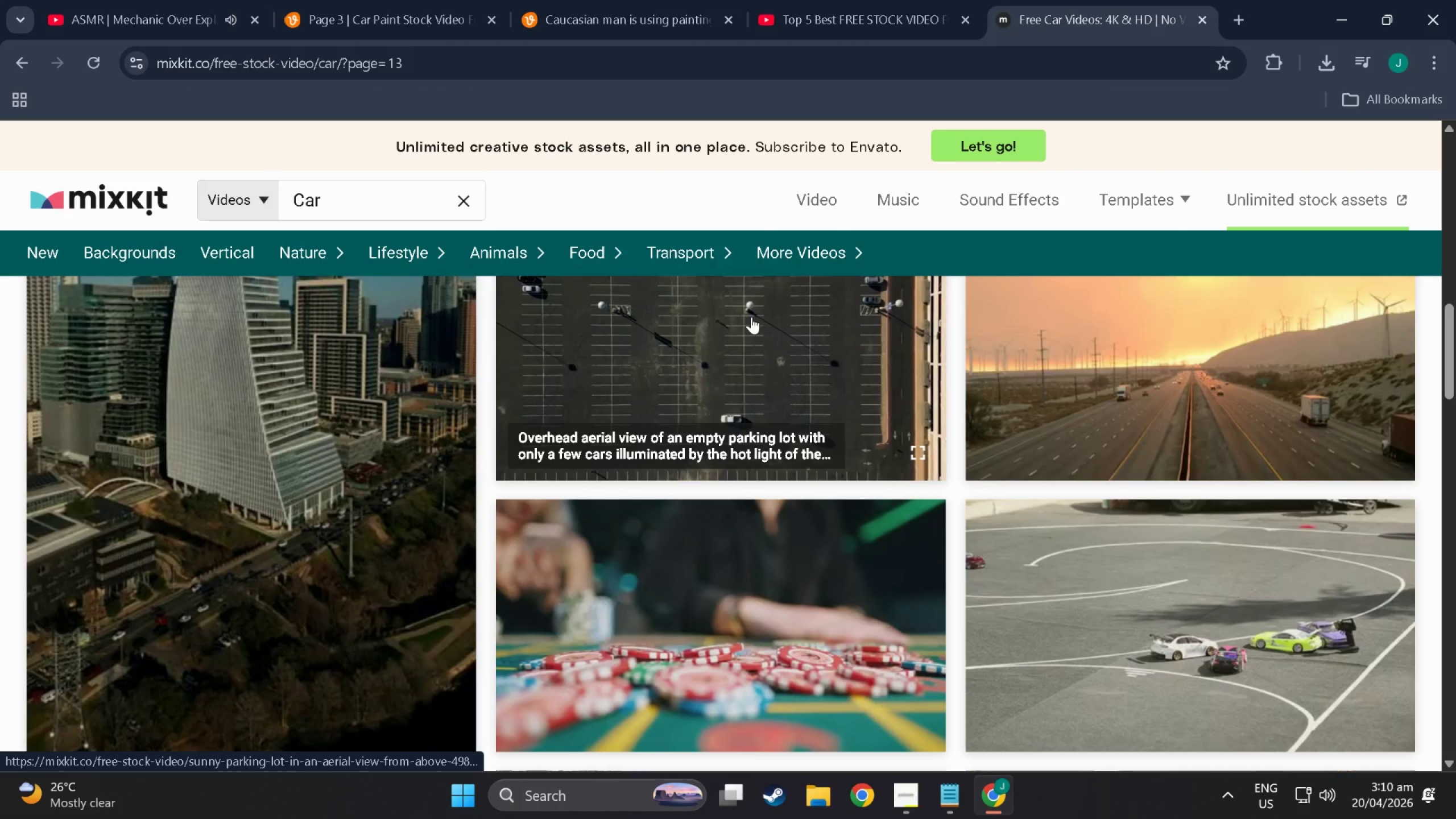 
scroll: coordinate [751, 317], scroll_direction: down, amount: 8.0
 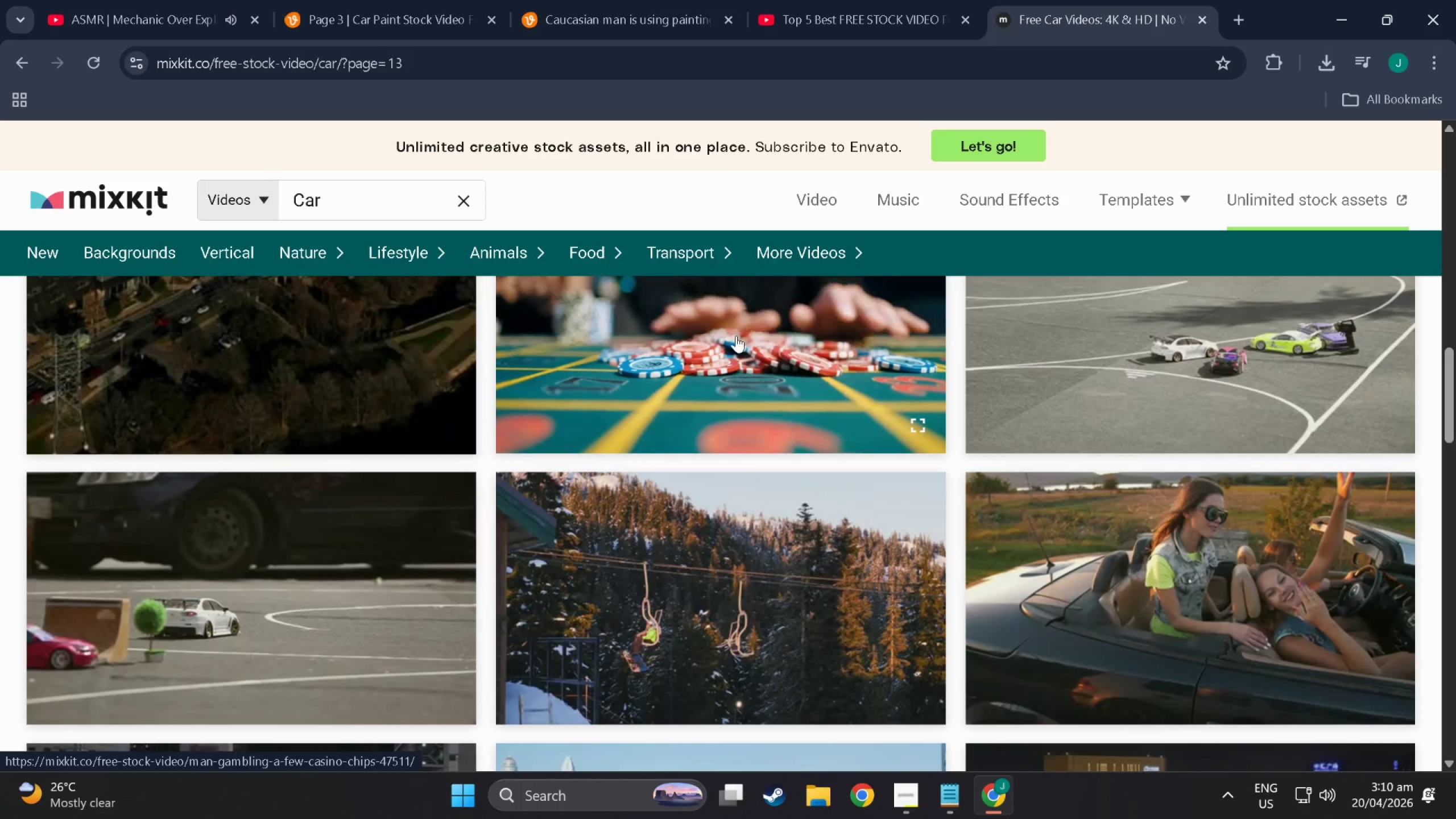 
scroll: coordinate [709, 266], scroll_direction: down, amount: 17.0
 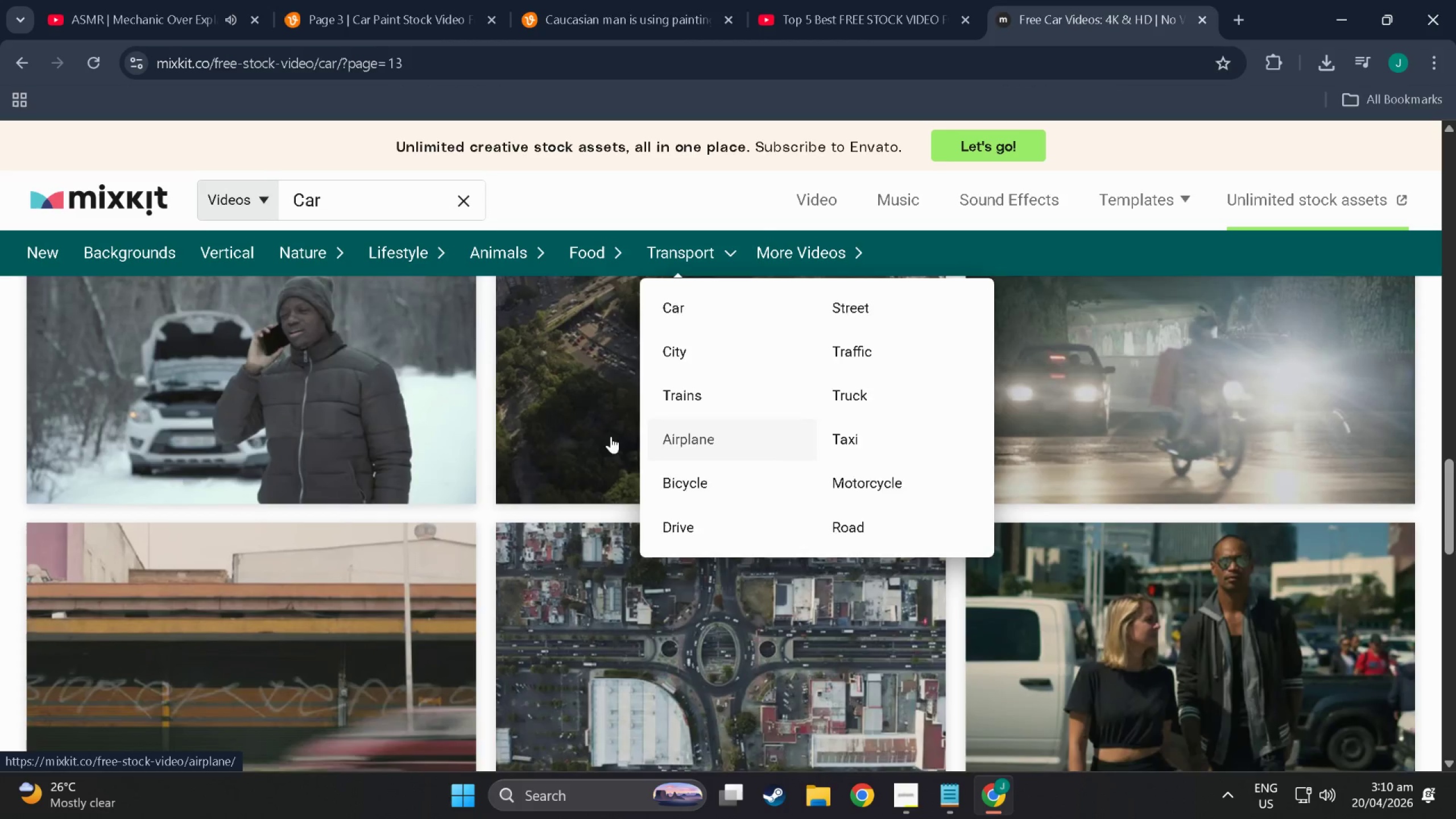 
scroll: coordinate [869, 482], scroll_direction: down, amount: 17.0
 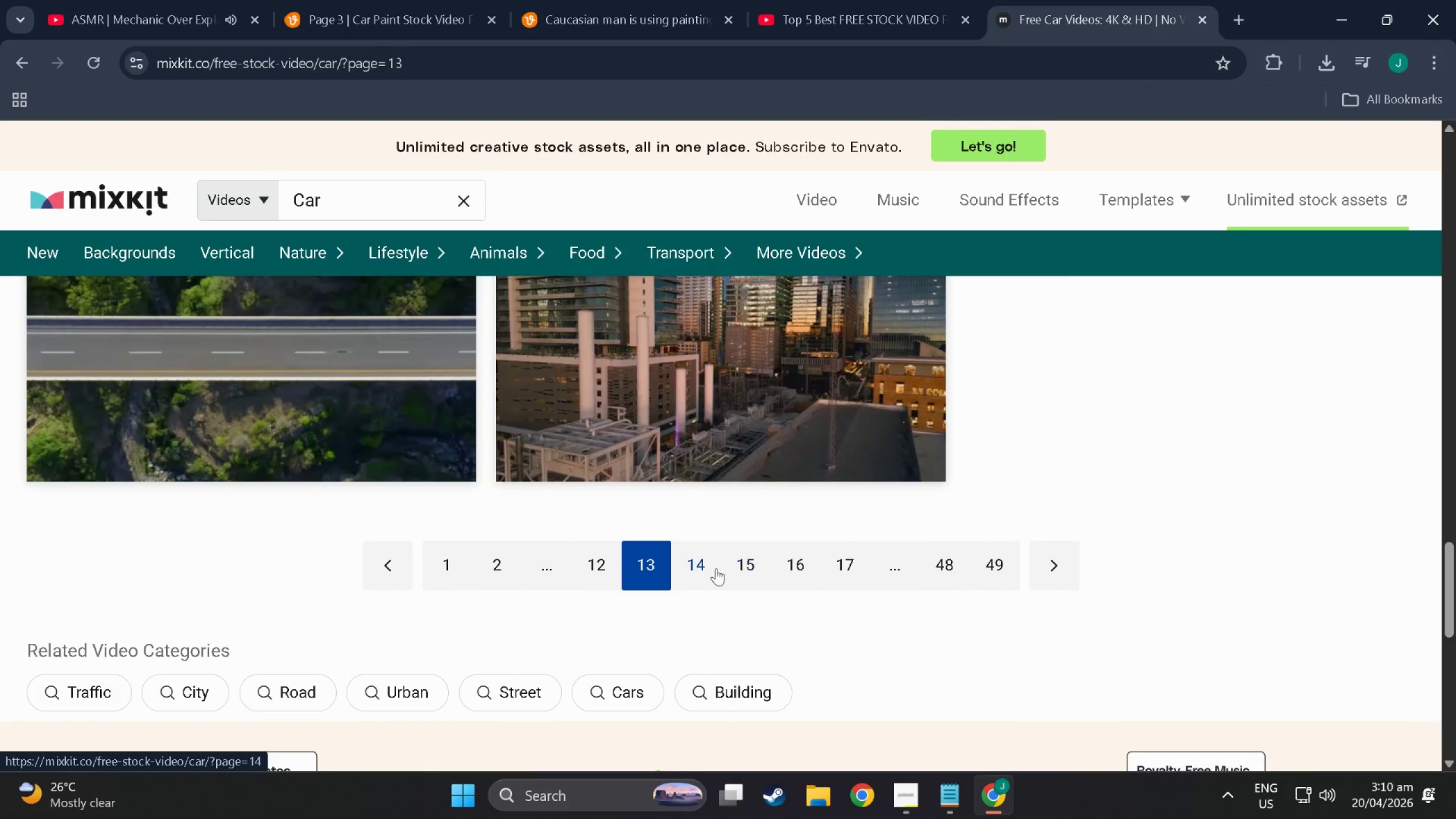 
left_click([705, 566])
 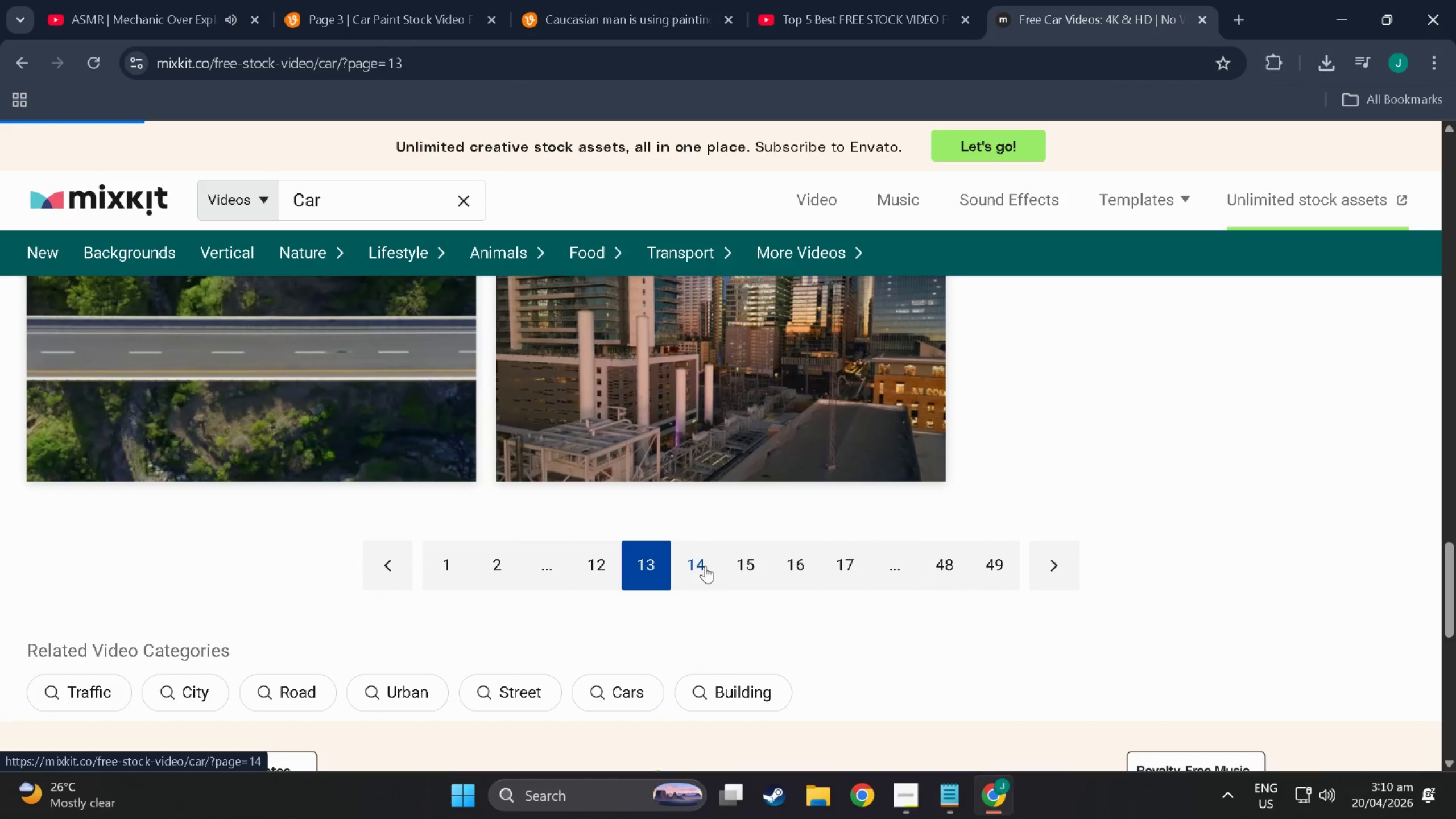 
scroll: coordinate [398, 399], scroll_direction: down, amount: 89.0
 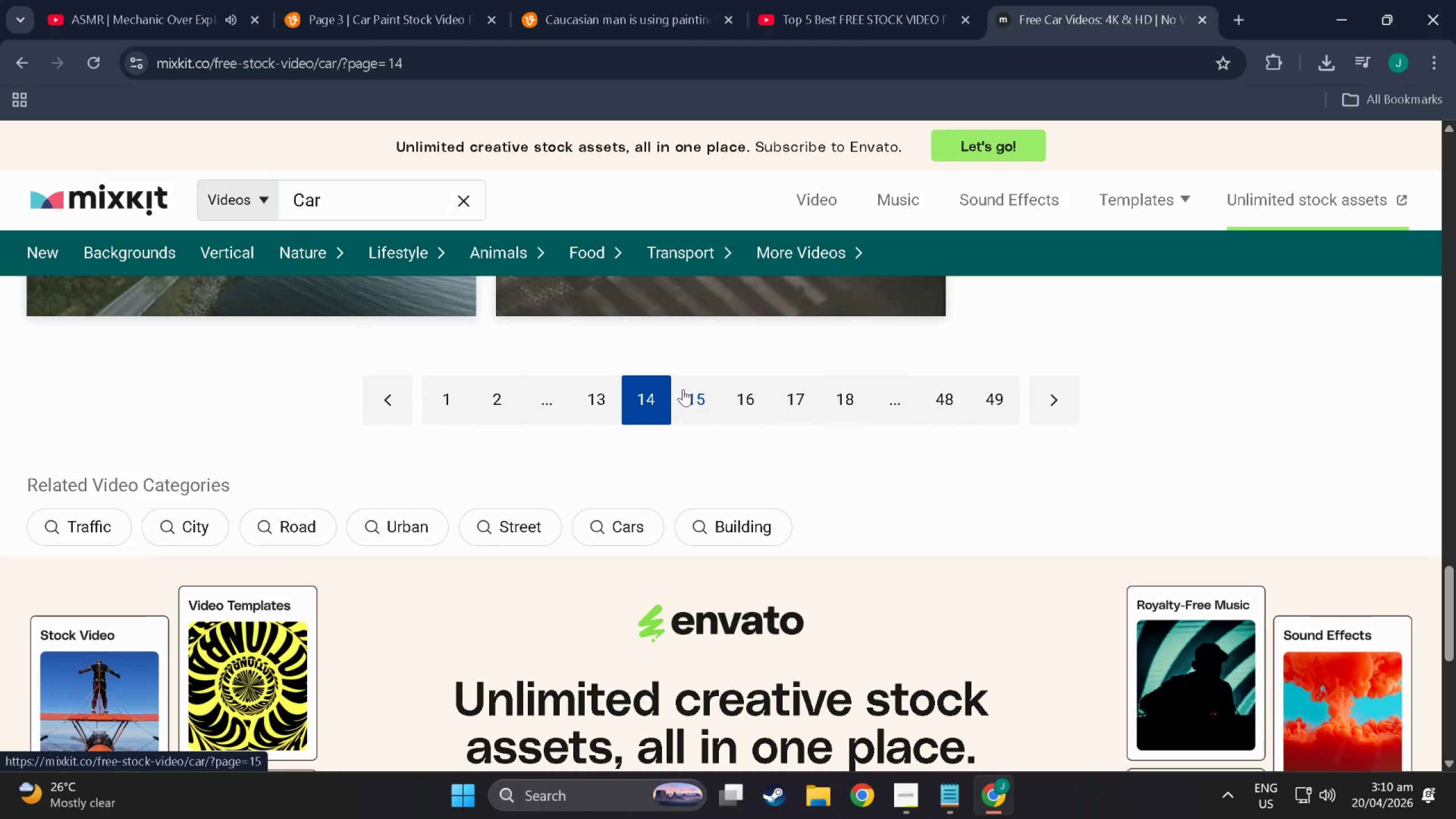 
scroll: coordinate [701, 456], scroll_direction: down, amount: 48.0
 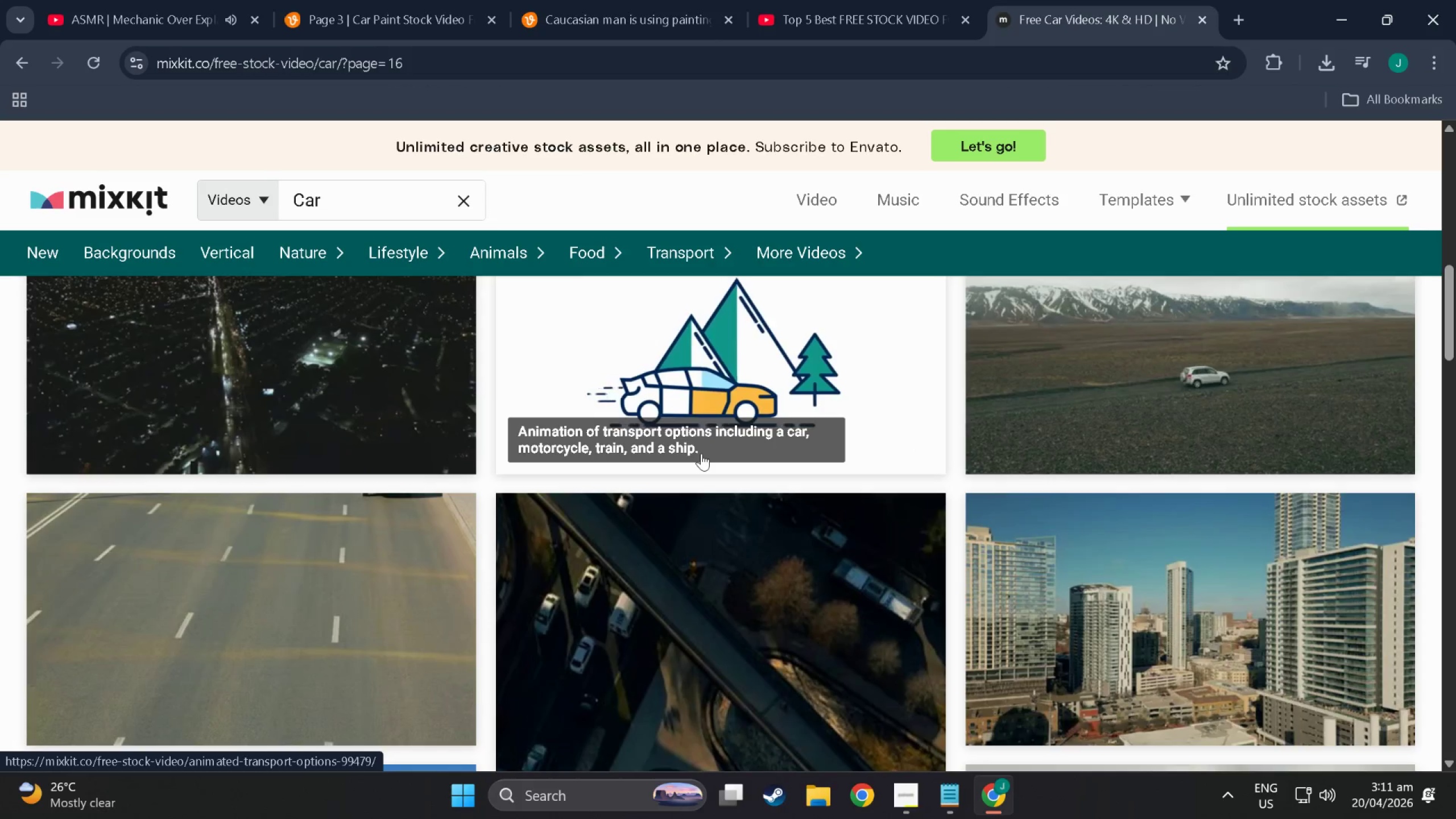 
scroll: coordinate [697, 450], scroll_direction: down, amount: 9.0
 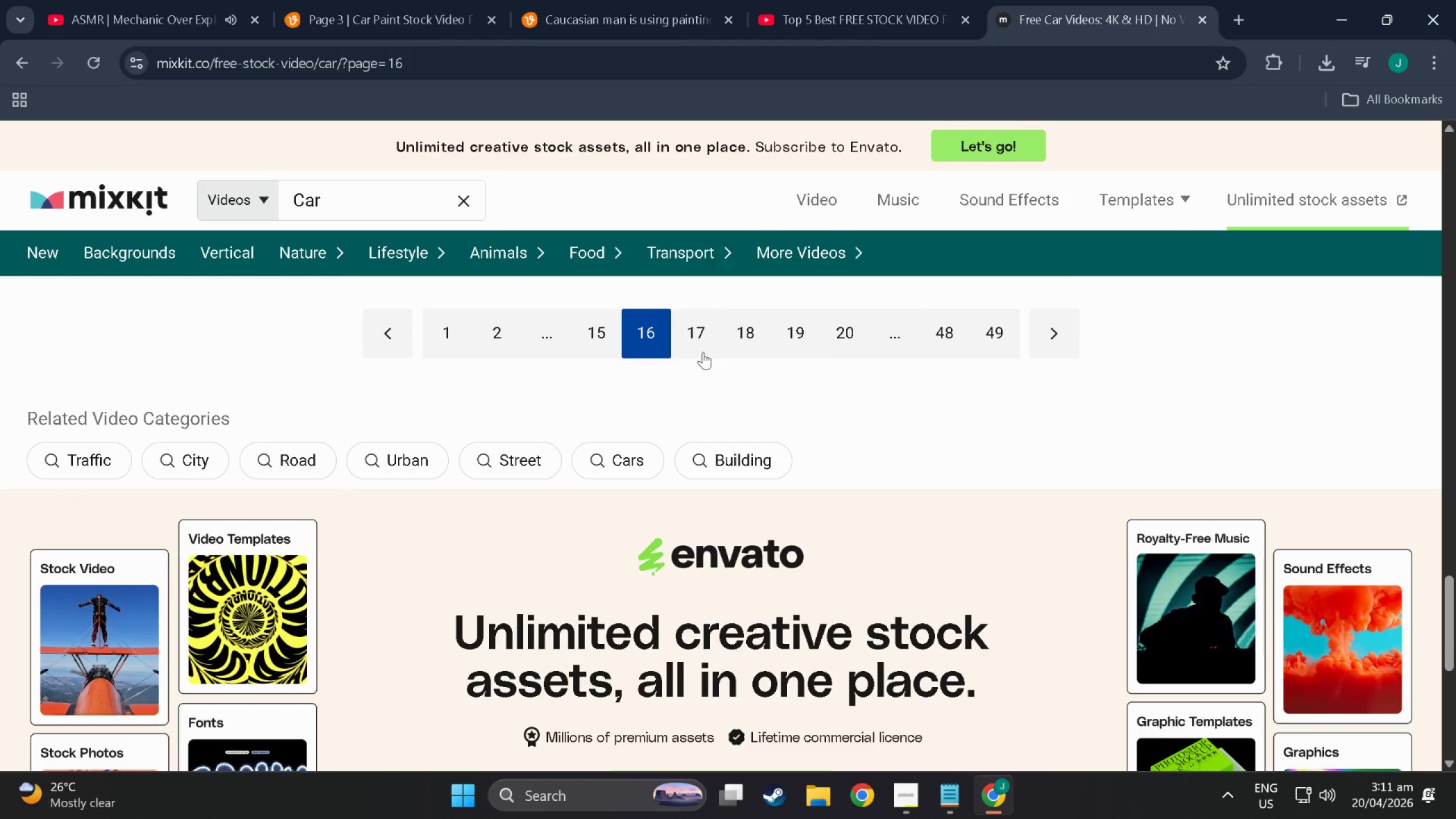 
left_click([706, 337])
 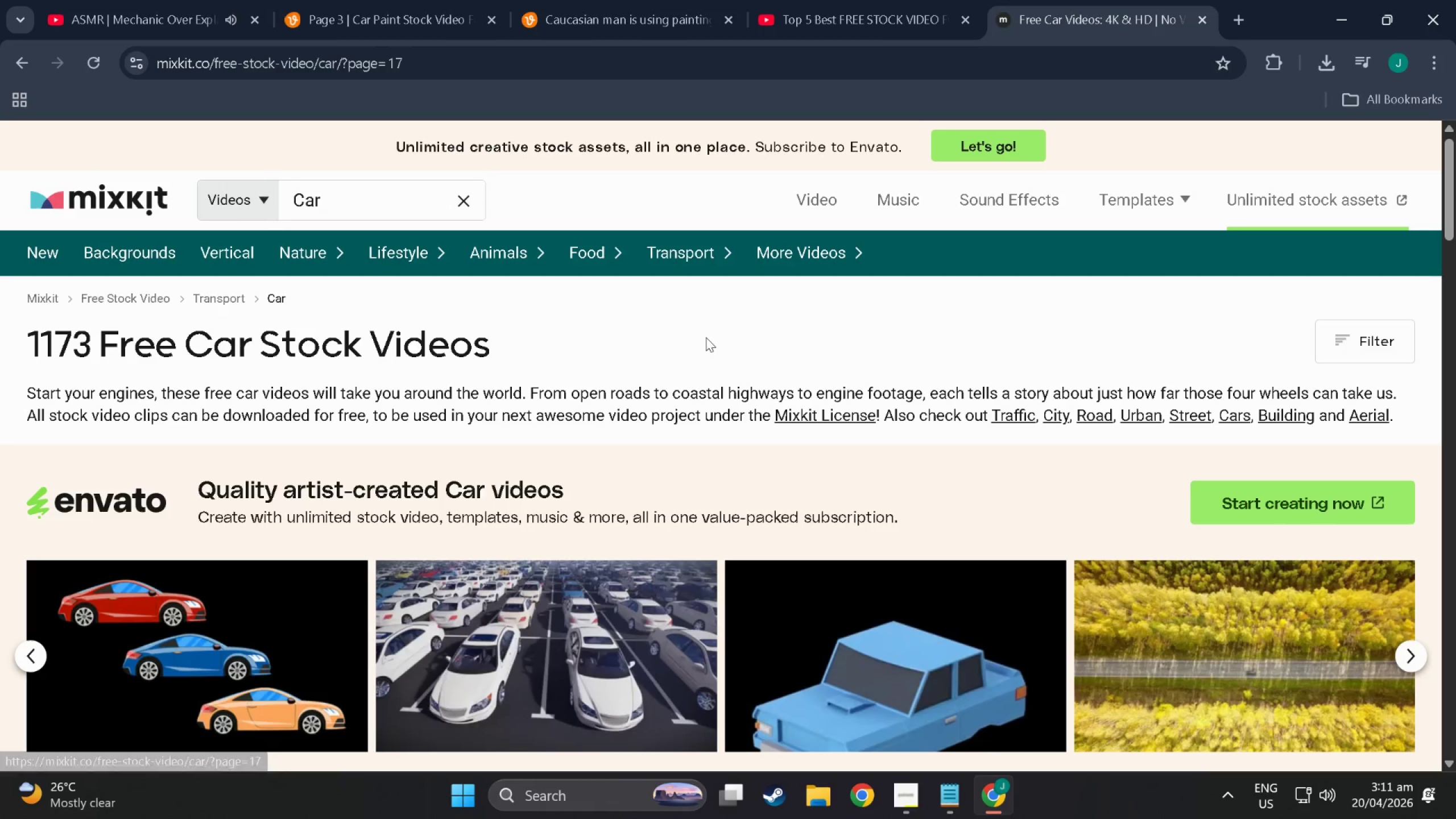 
scroll: coordinate [664, 527], scroll_direction: down, amount: 81.0
 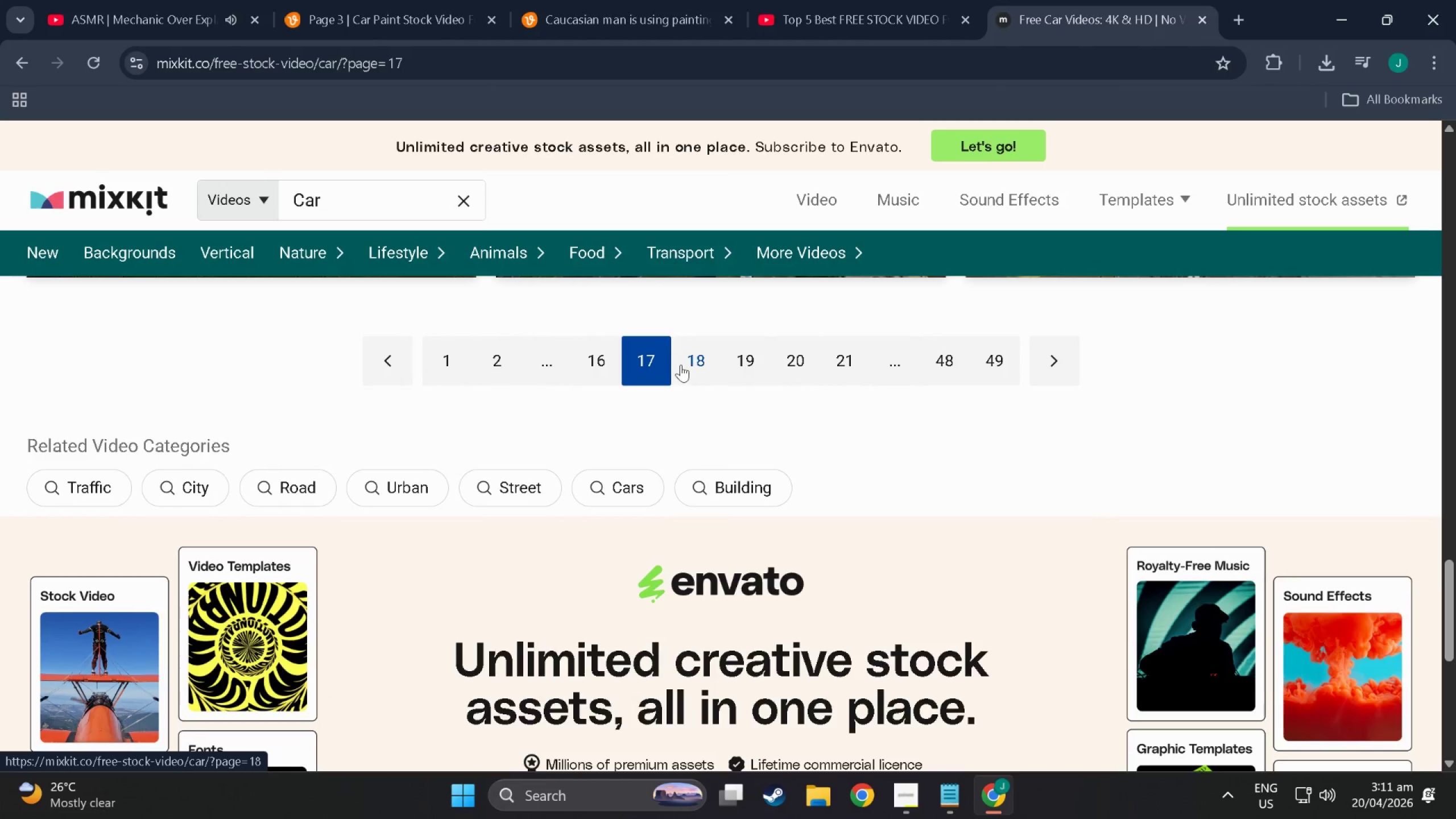 
left_click([682, 365])
 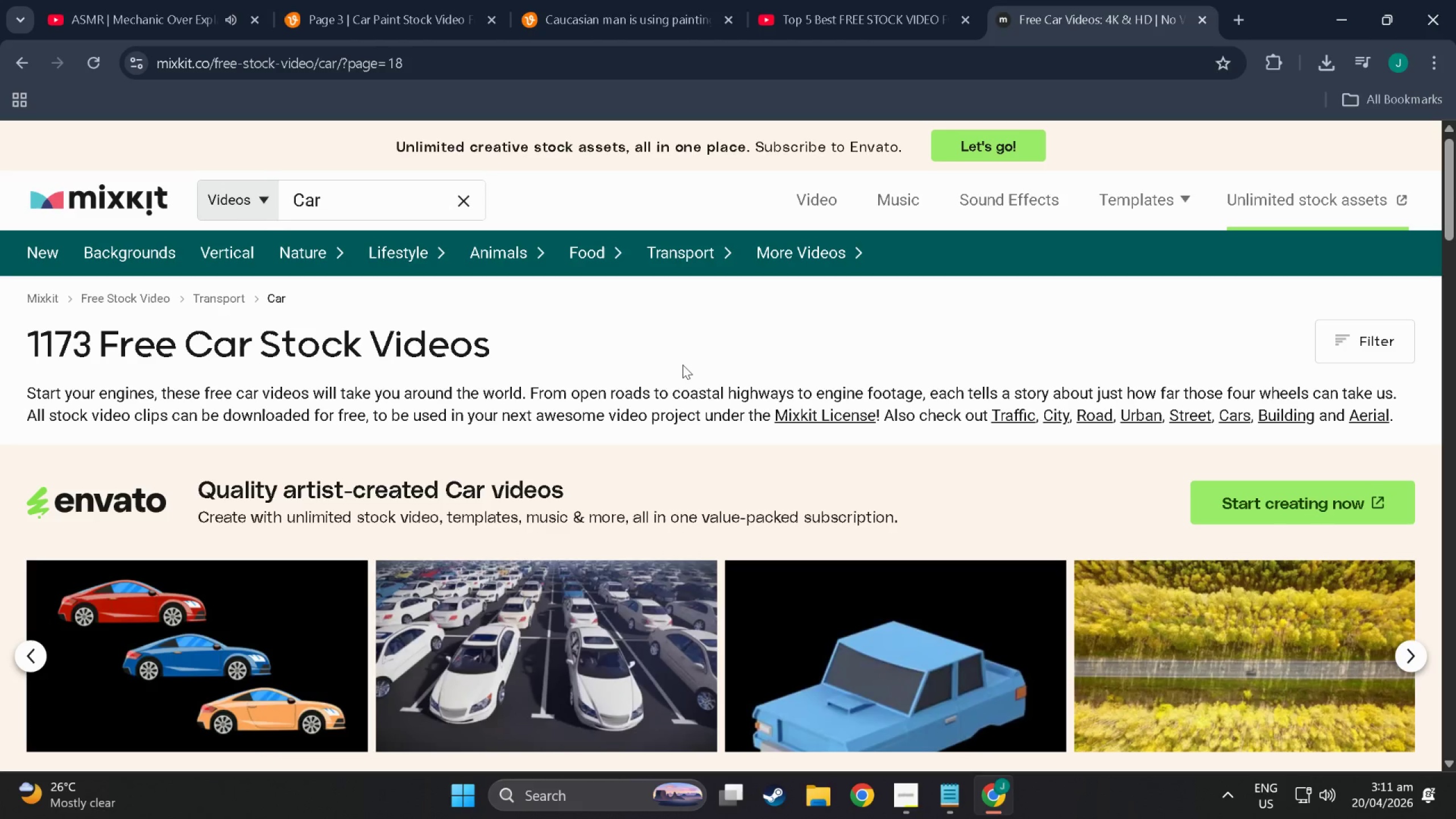 
scroll: coordinate [345, 373], scroll_direction: down, amount: 31.0
 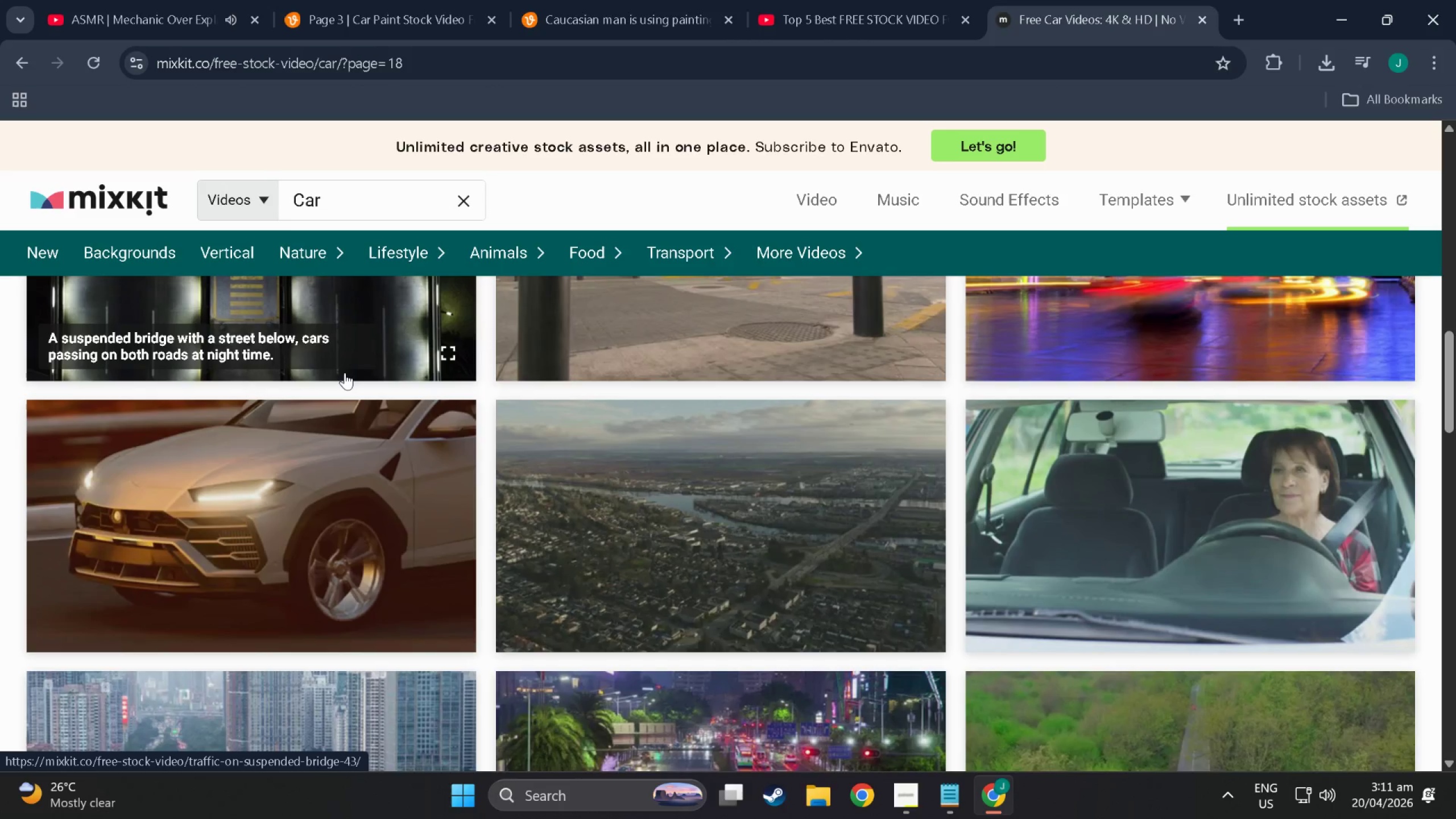 
scroll: coordinate [345, 364], scroll_direction: down, amount: 12.0
 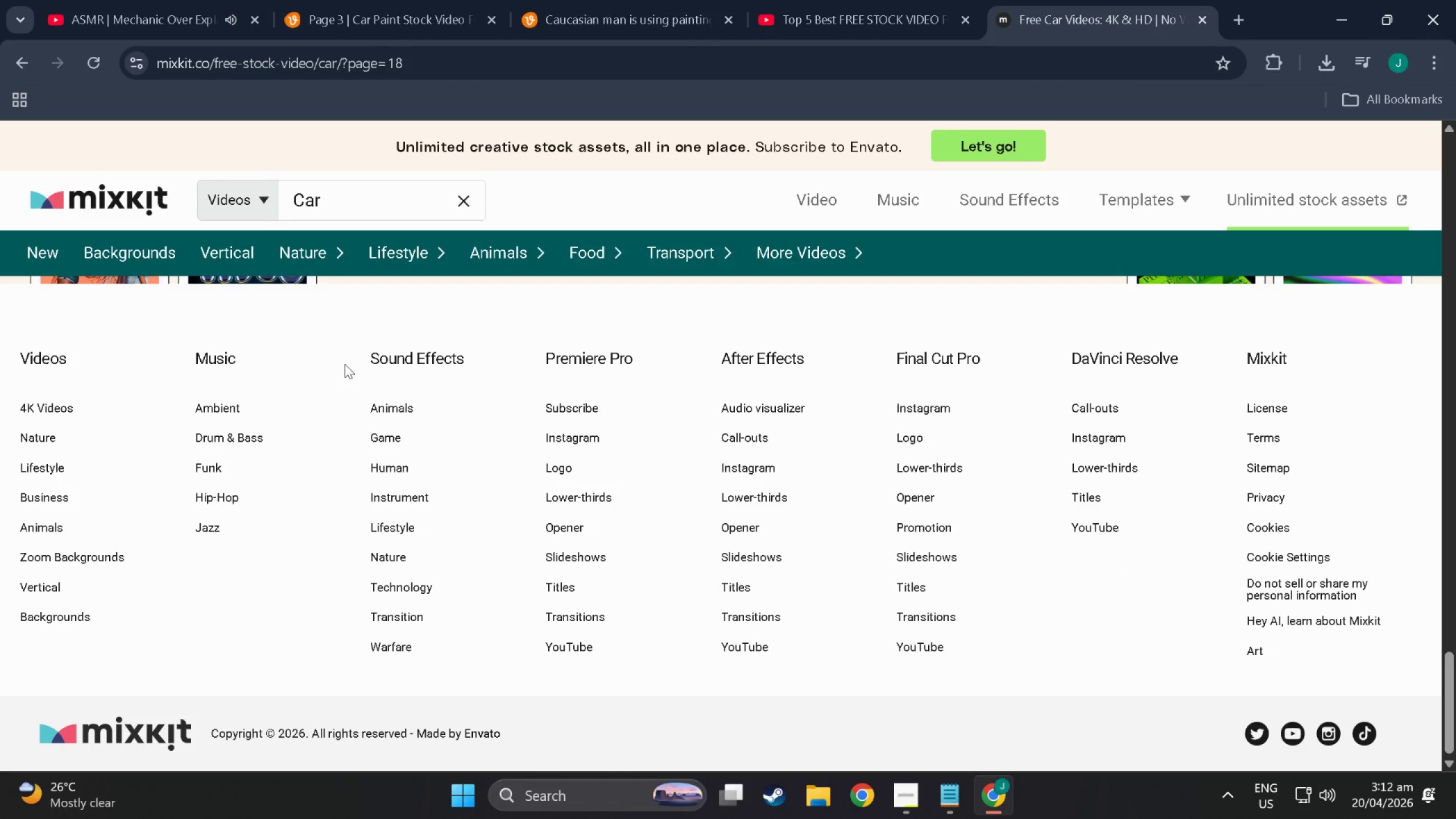 
scroll: coordinate [345, 364], scroll_direction: down, amount: 7.0
 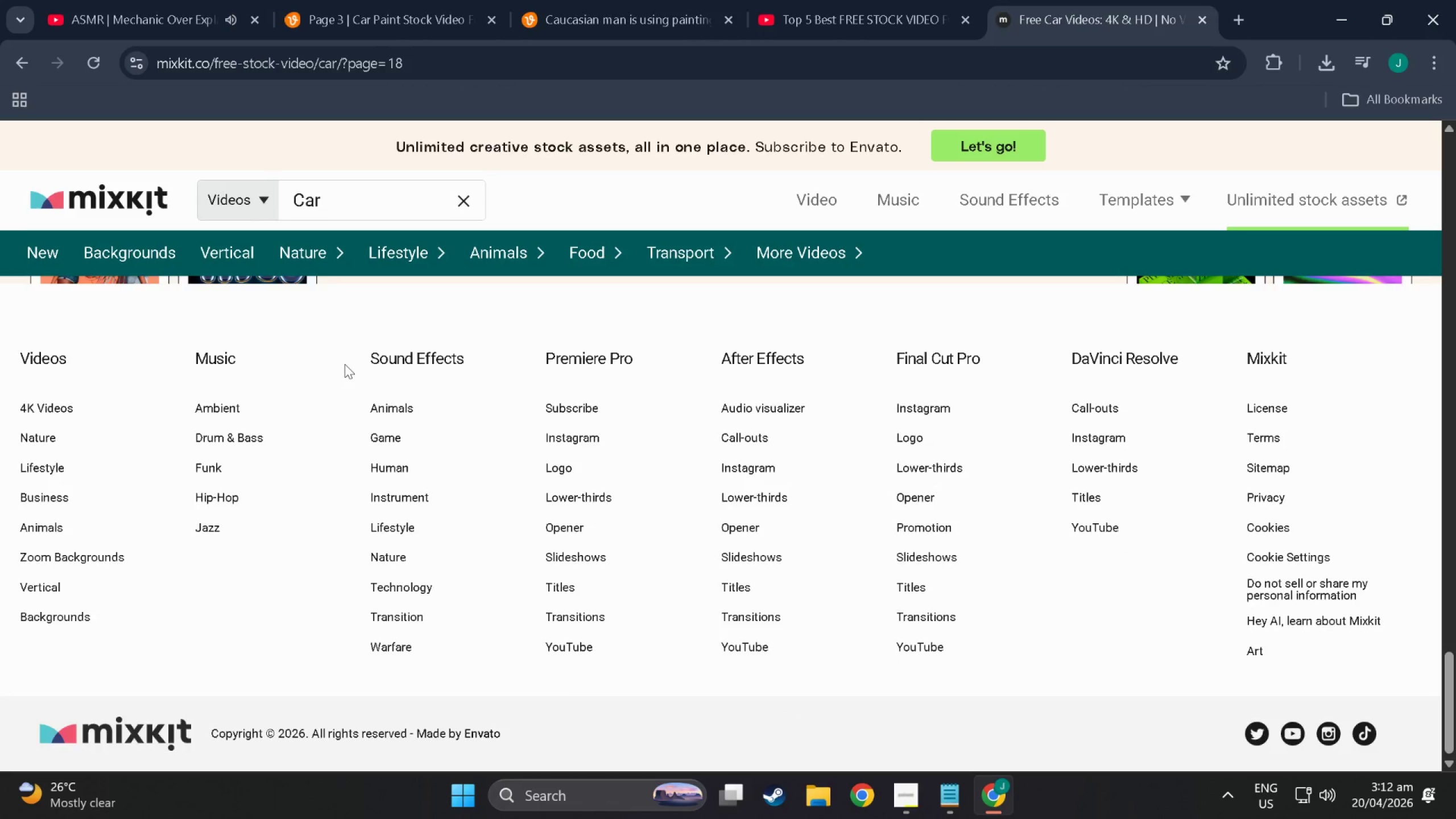 
scroll: coordinate [766, 449], scroll_direction: up, amount: 25.0
 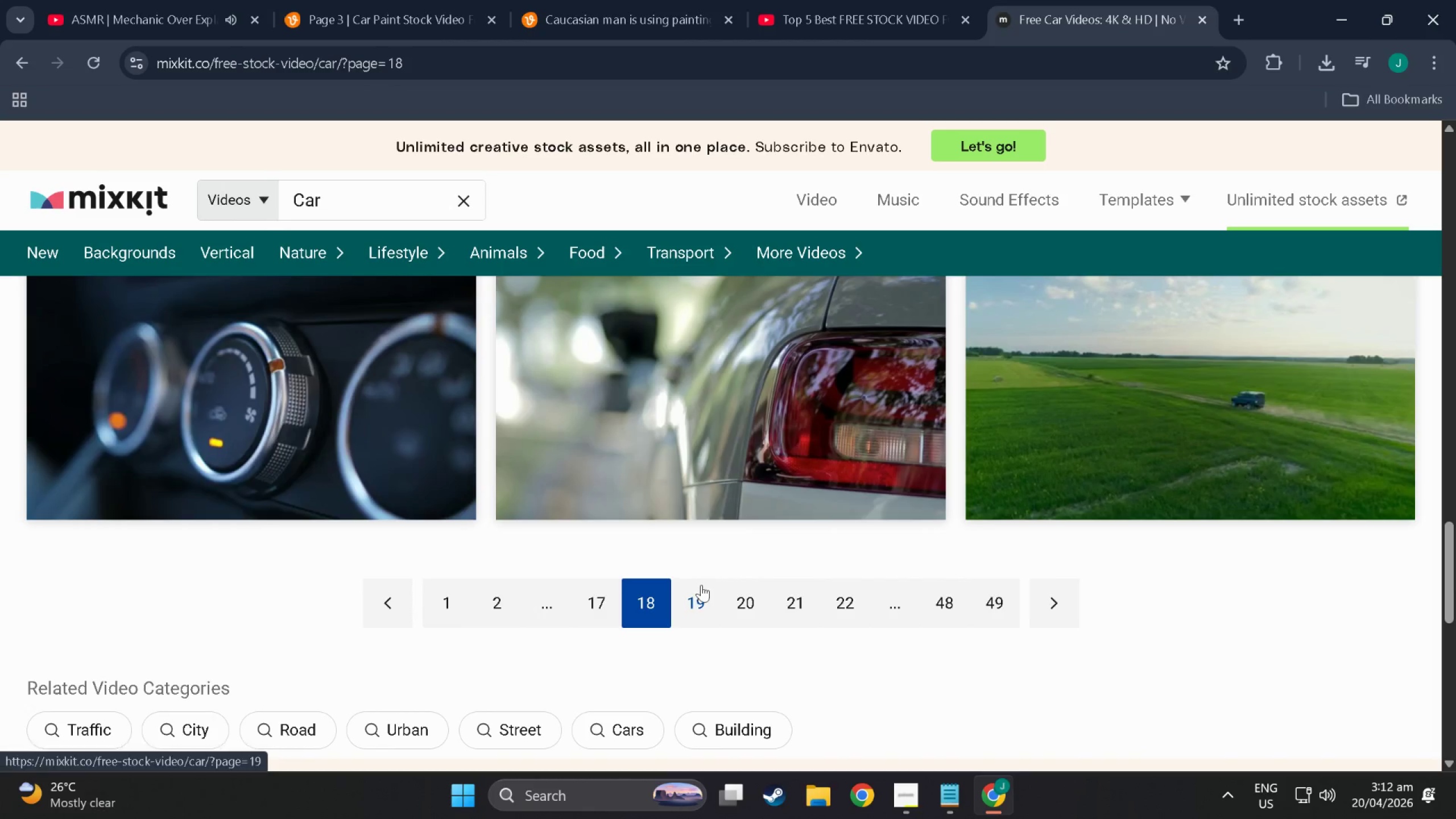 
left_click([701, 588])
 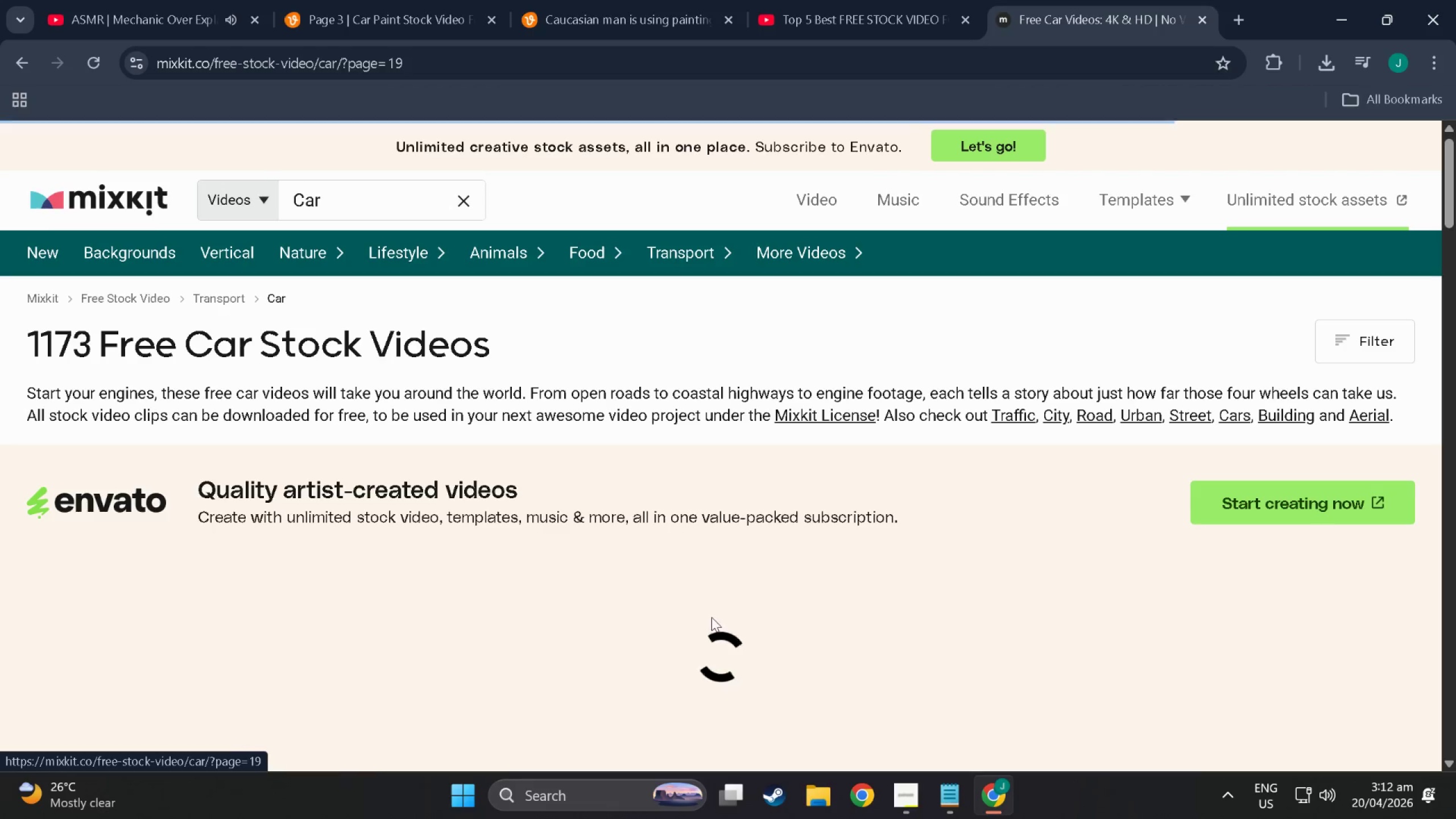 
scroll: coordinate [126, 506], scroll_direction: down, amount: 88.0
 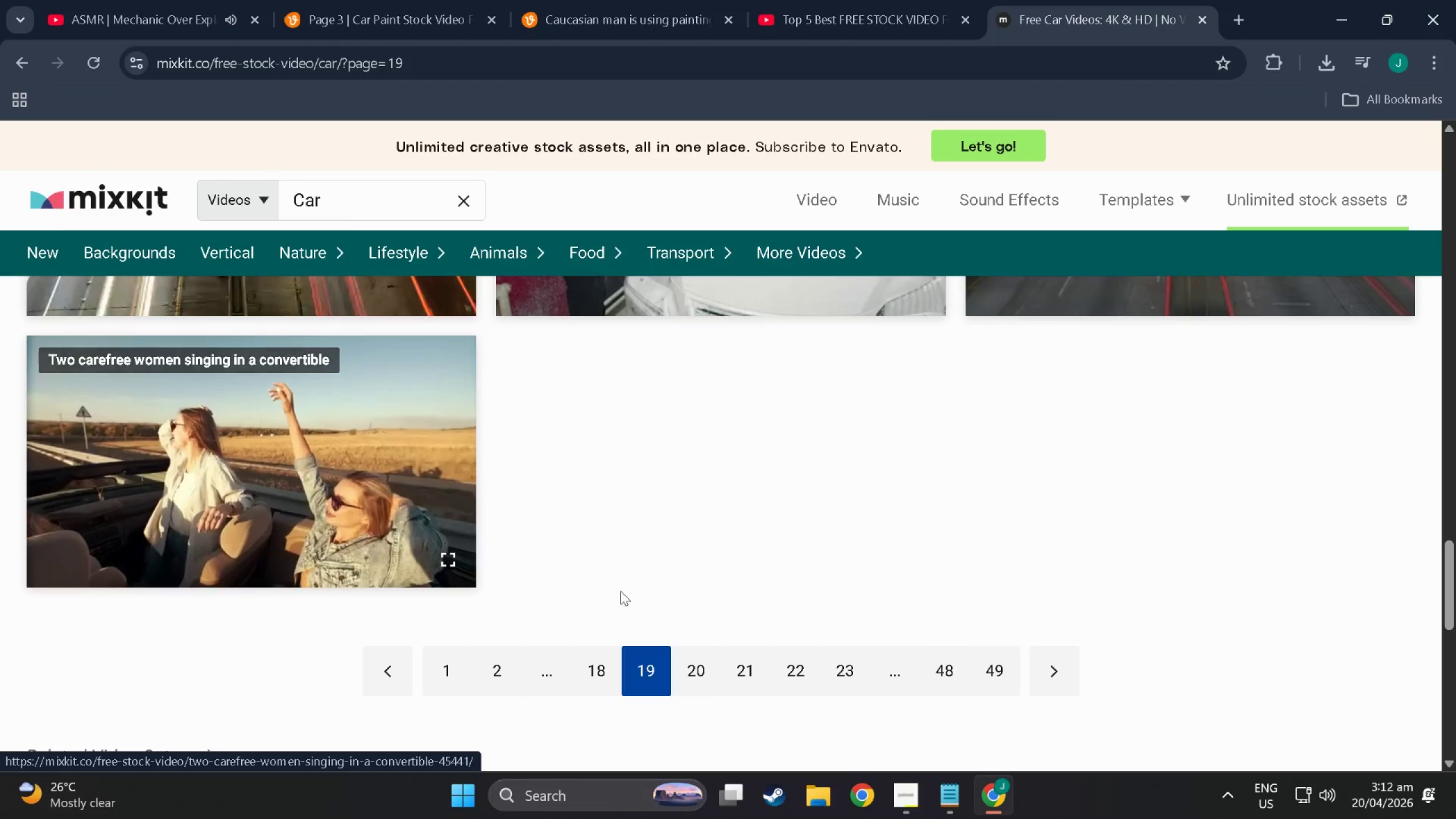 
scroll: coordinate [651, 373], scroll_direction: up, amount: 7.0
 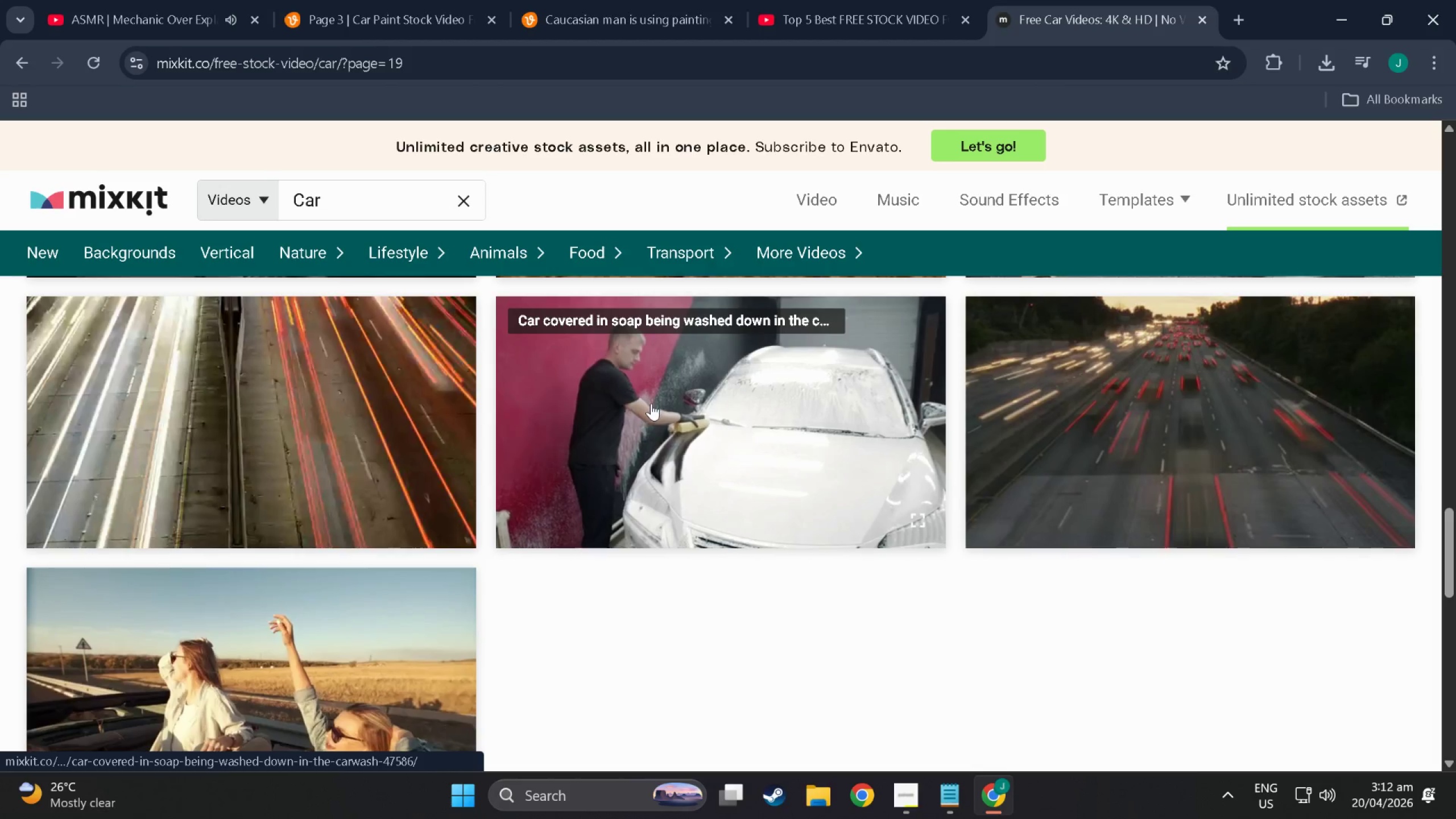 
scroll: coordinate [680, 498], scroll_direction: down, amount: 8.0
 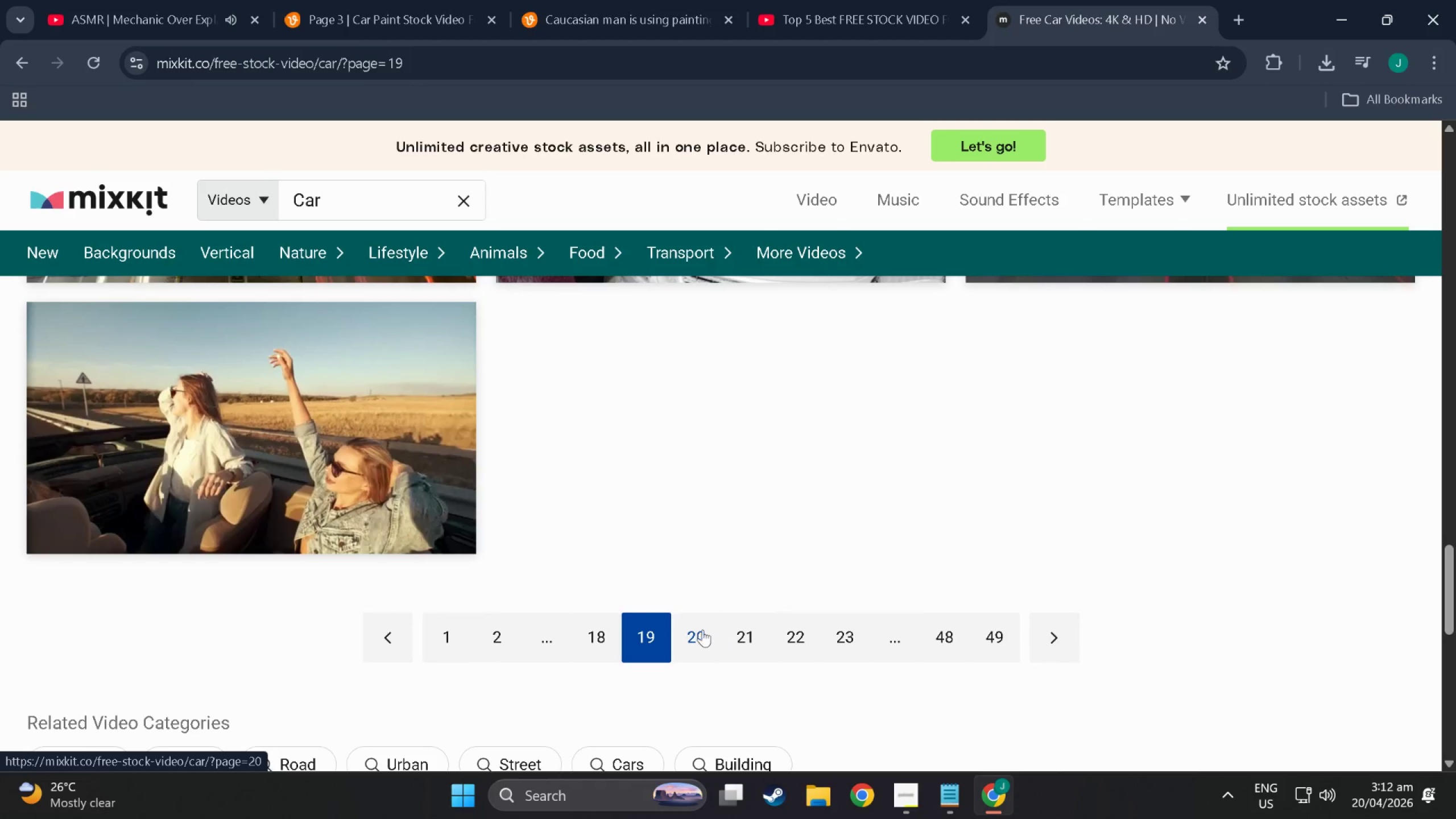 
left_click([694, 628])
 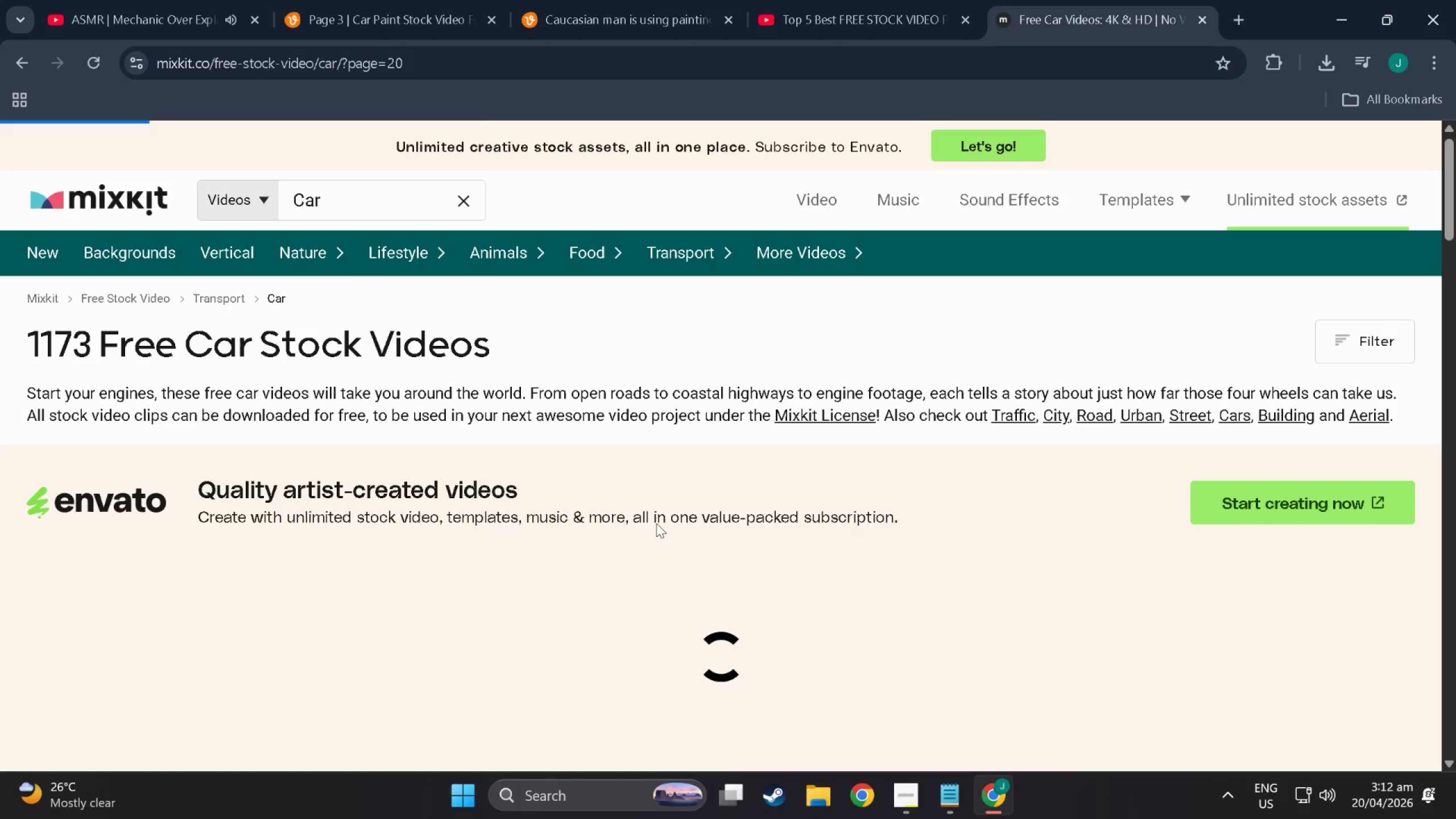 
scroll: coordinate [632, 494], scroll_direction: down, amount: 20.0
 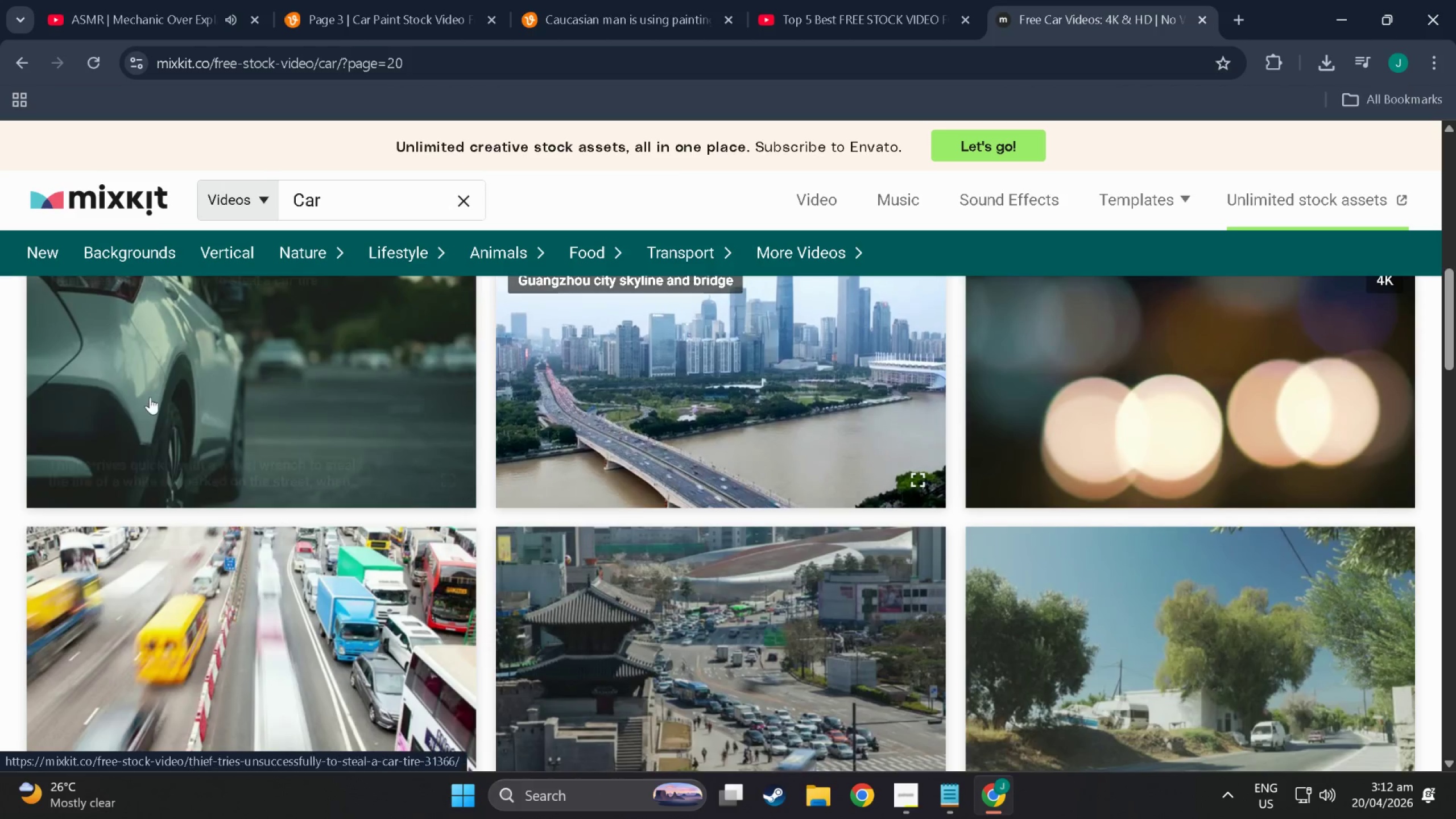 
scroll: coordinate [134, 398], scroll_direction: up, amount: 3.0
 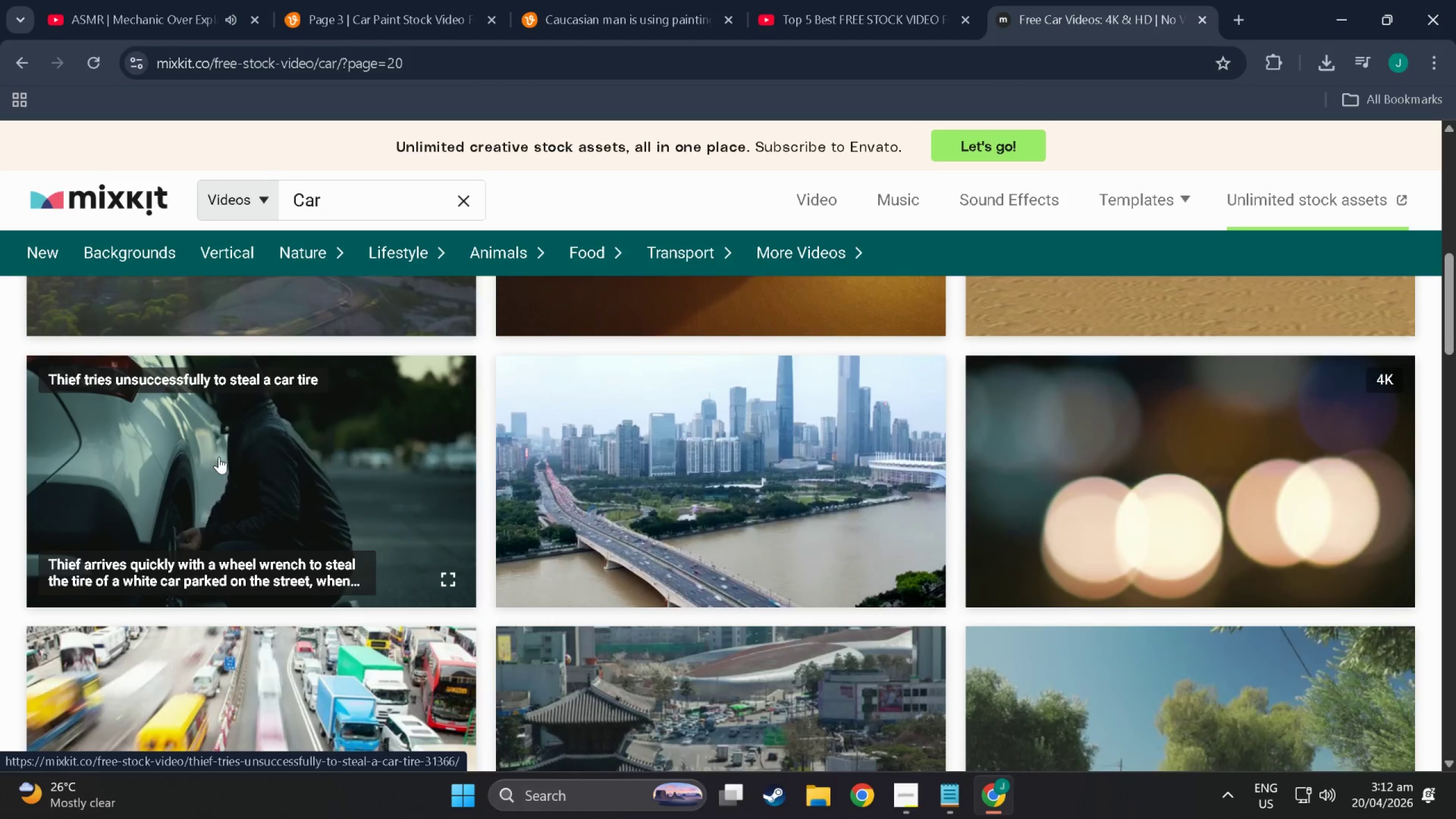 
scroll: coordinate [284, 492], scroll_direction: down, amount: 39.0
 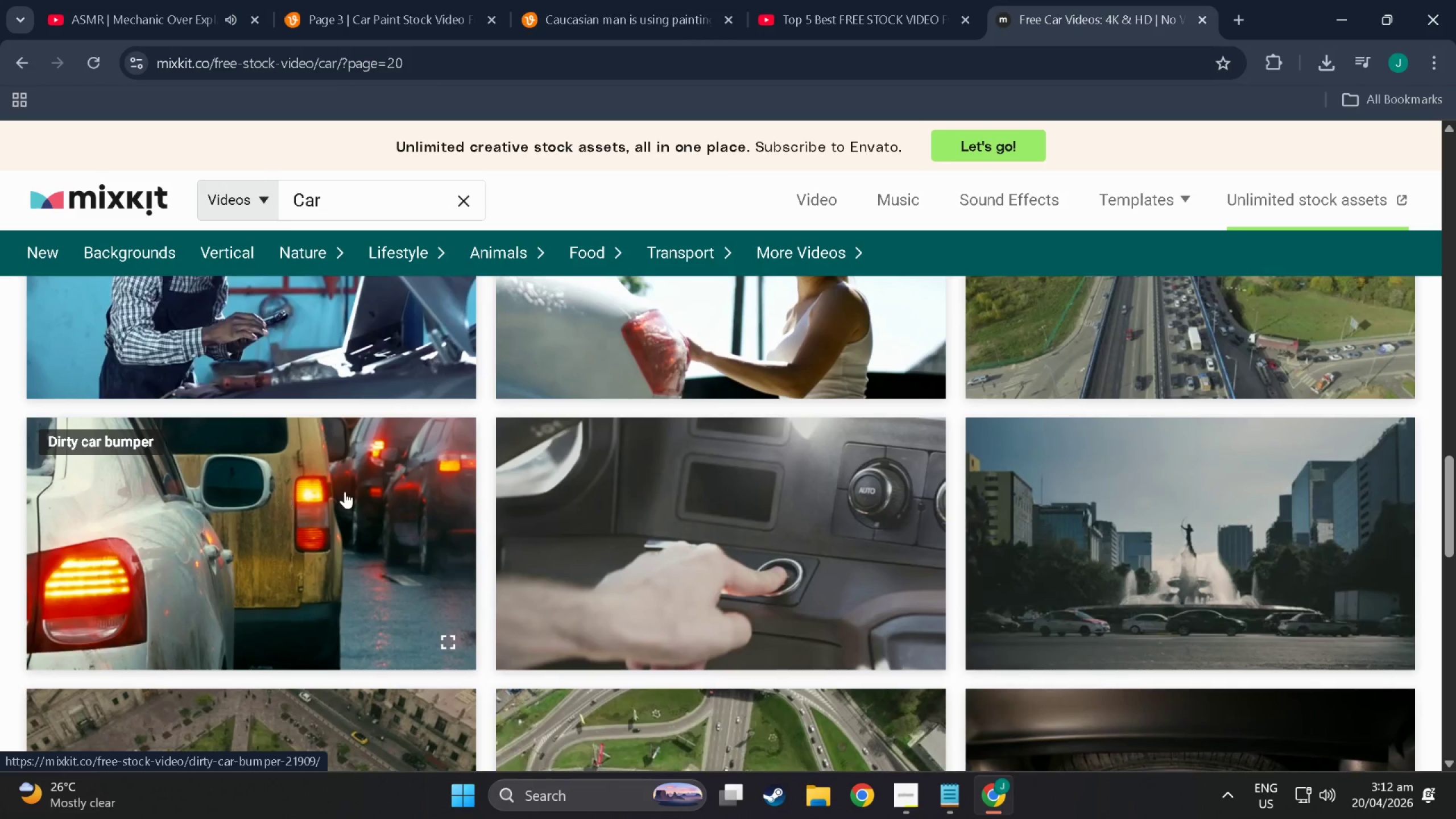 
scroll: coordinate [571, 448], scroll_direction: down, amount: 10.0
 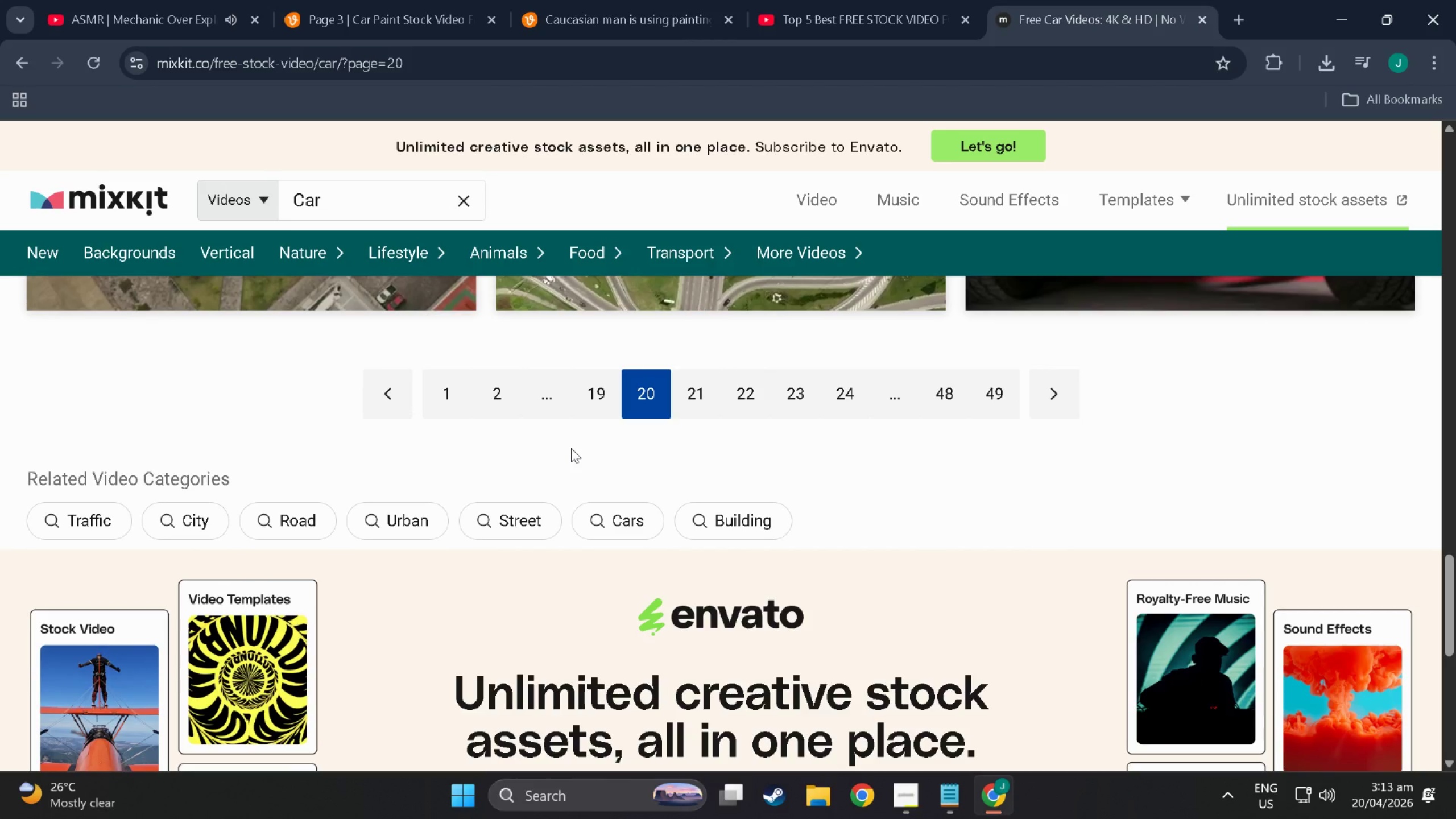 
scroll: coordinate [680, 412], scroll_direction: up, amount: 3.0
 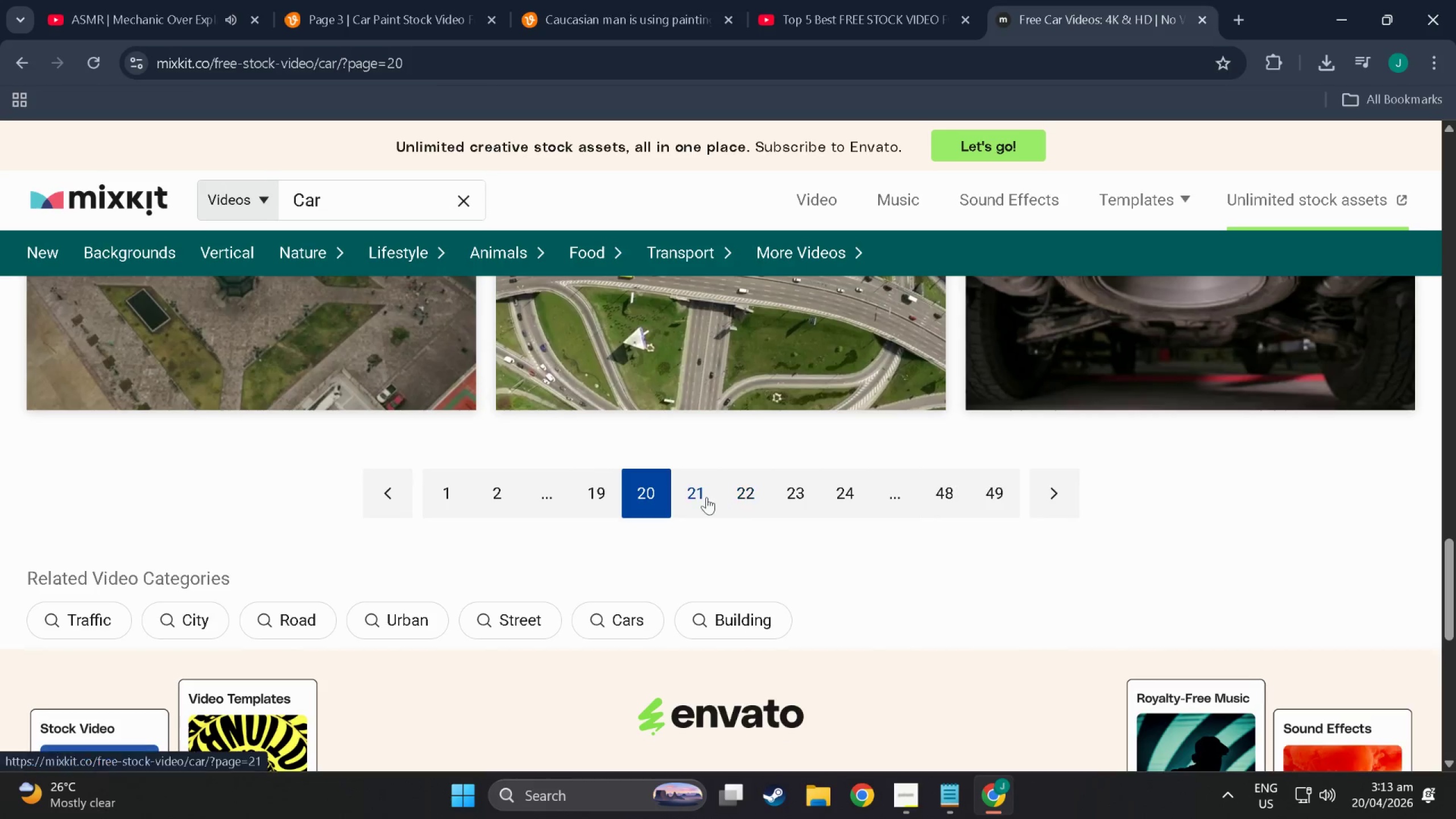 
left_click([704, 495])
 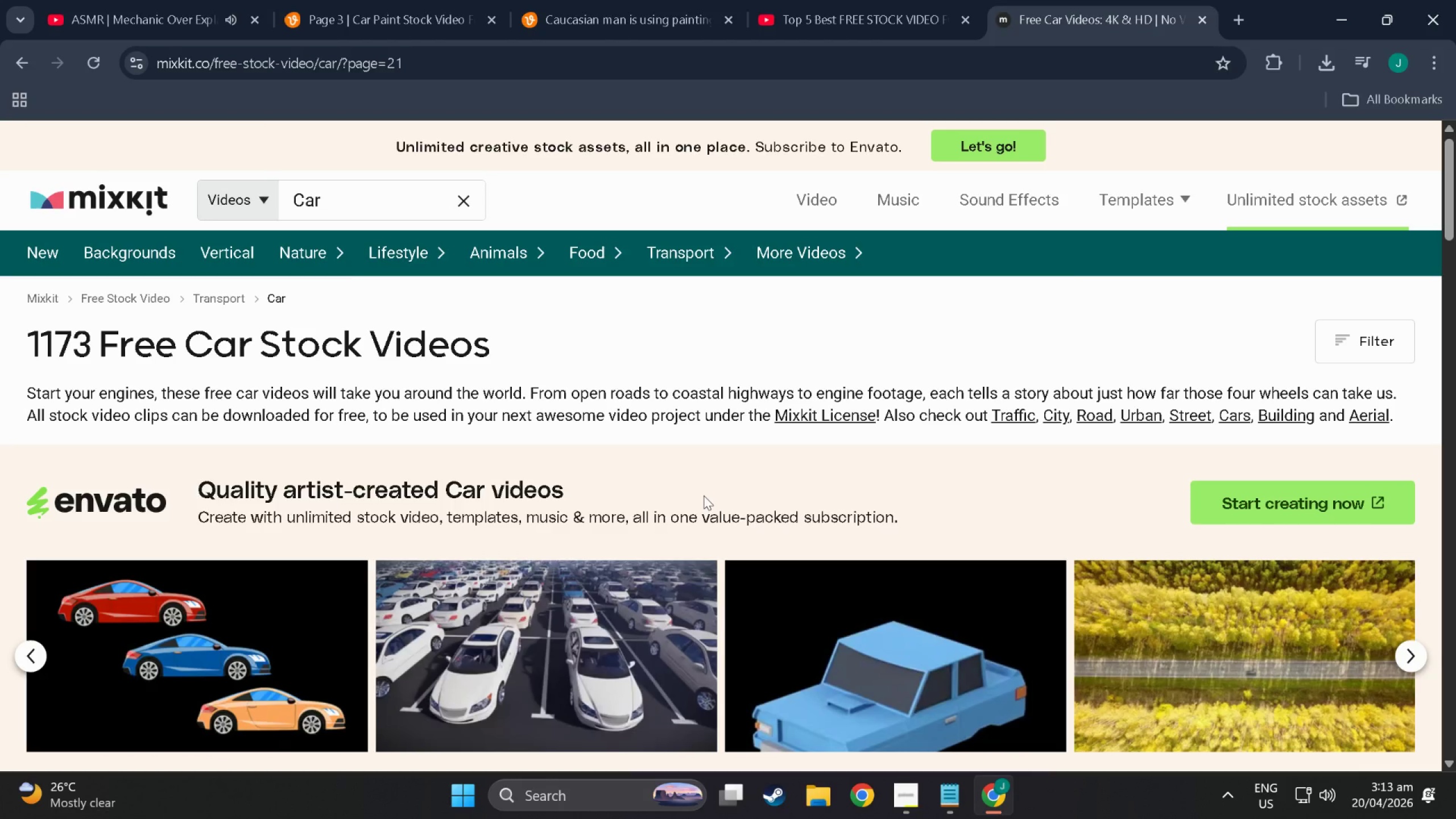 
scroll: coordinate [704, 495], scroll_direction: down, amount: 7.0
 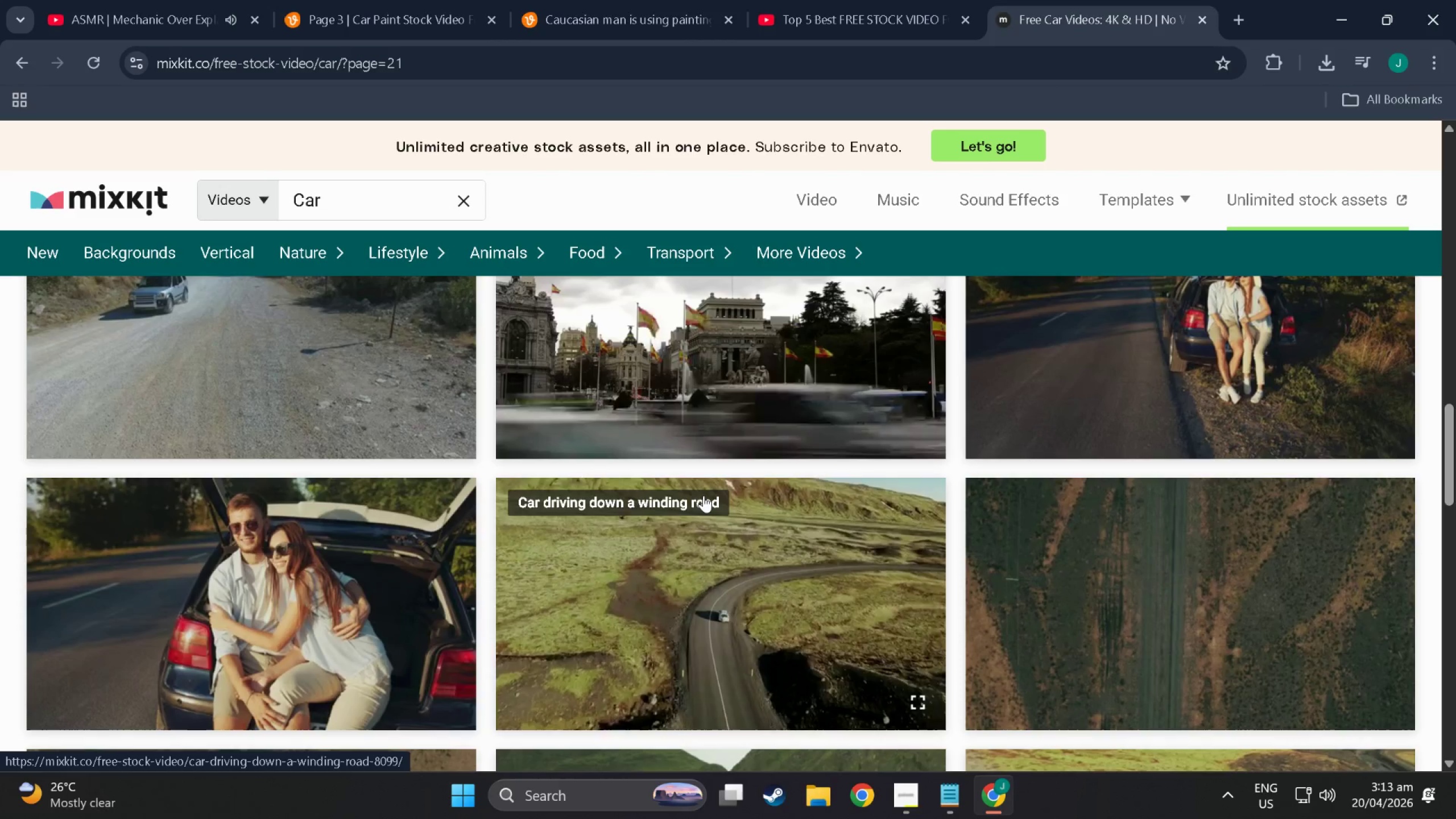 
scroll: coordinate [704, 495], scroll_direction: down, amount: 3.0
 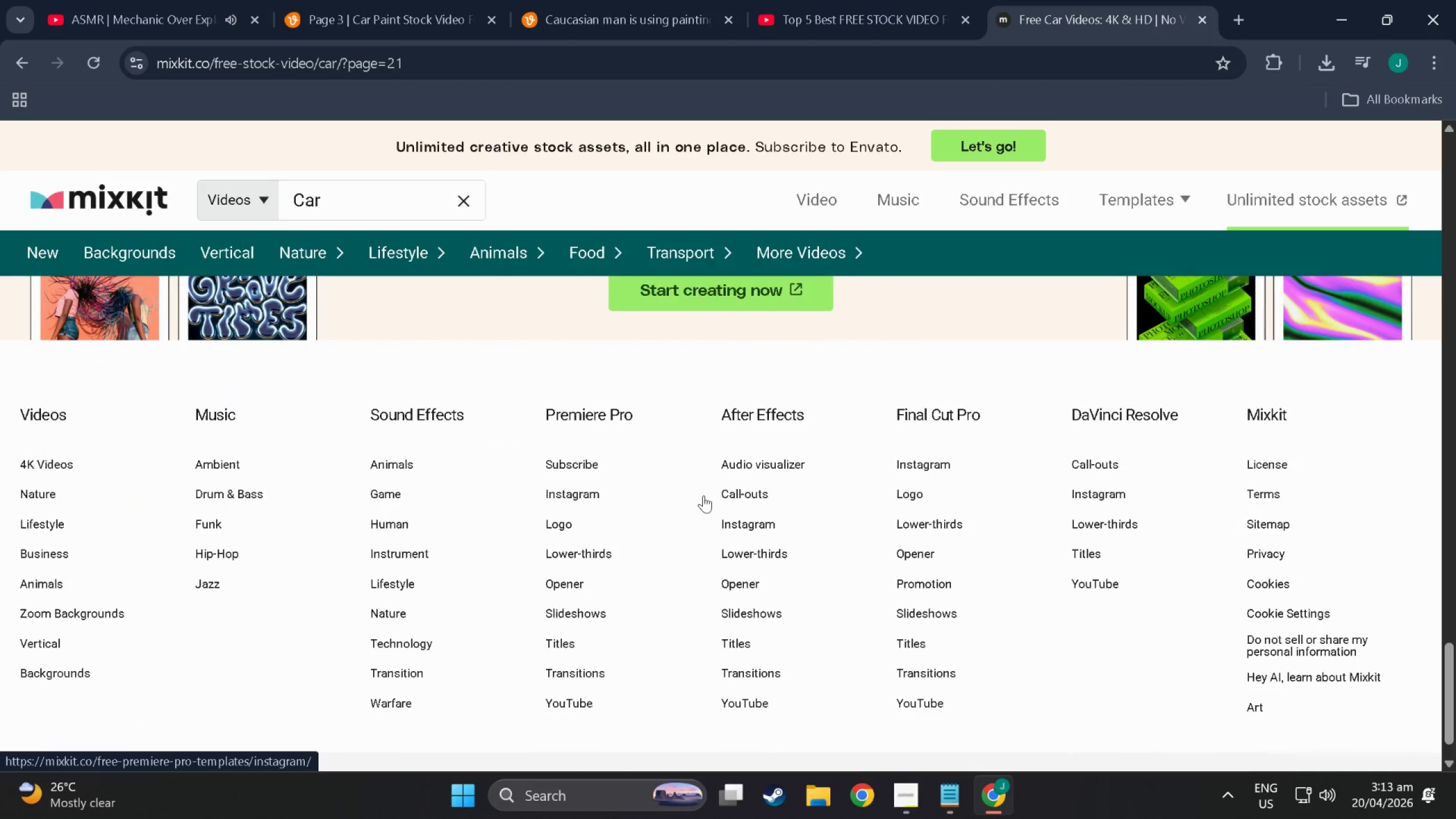 
scroll: coordinate [704, 495], scroll_direction: none, amount: 0.0
 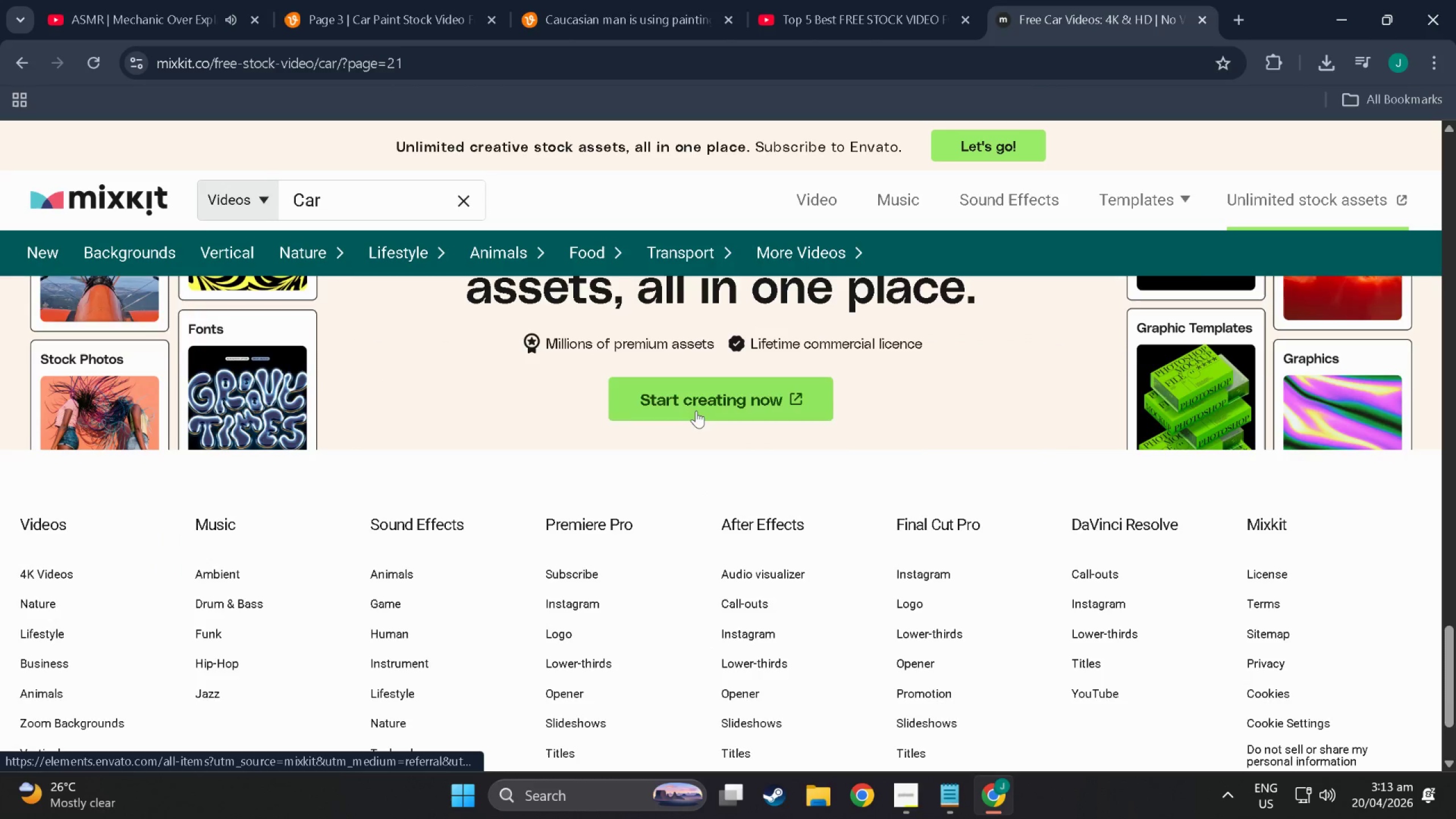 
scroll: coordinate [688, 367], scroll_direction: up, amount: 16.0
 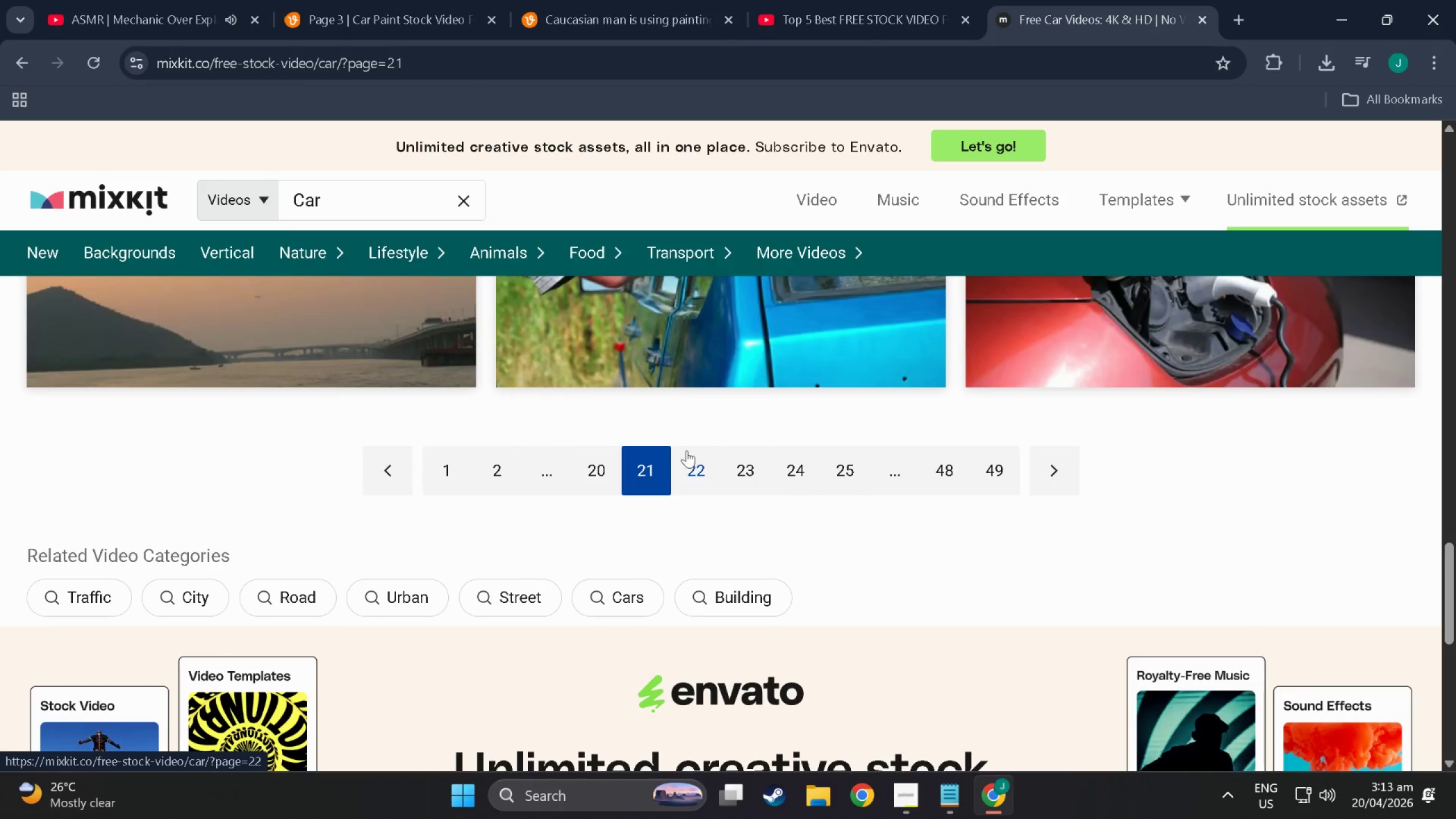 
left_click([700, 472])
 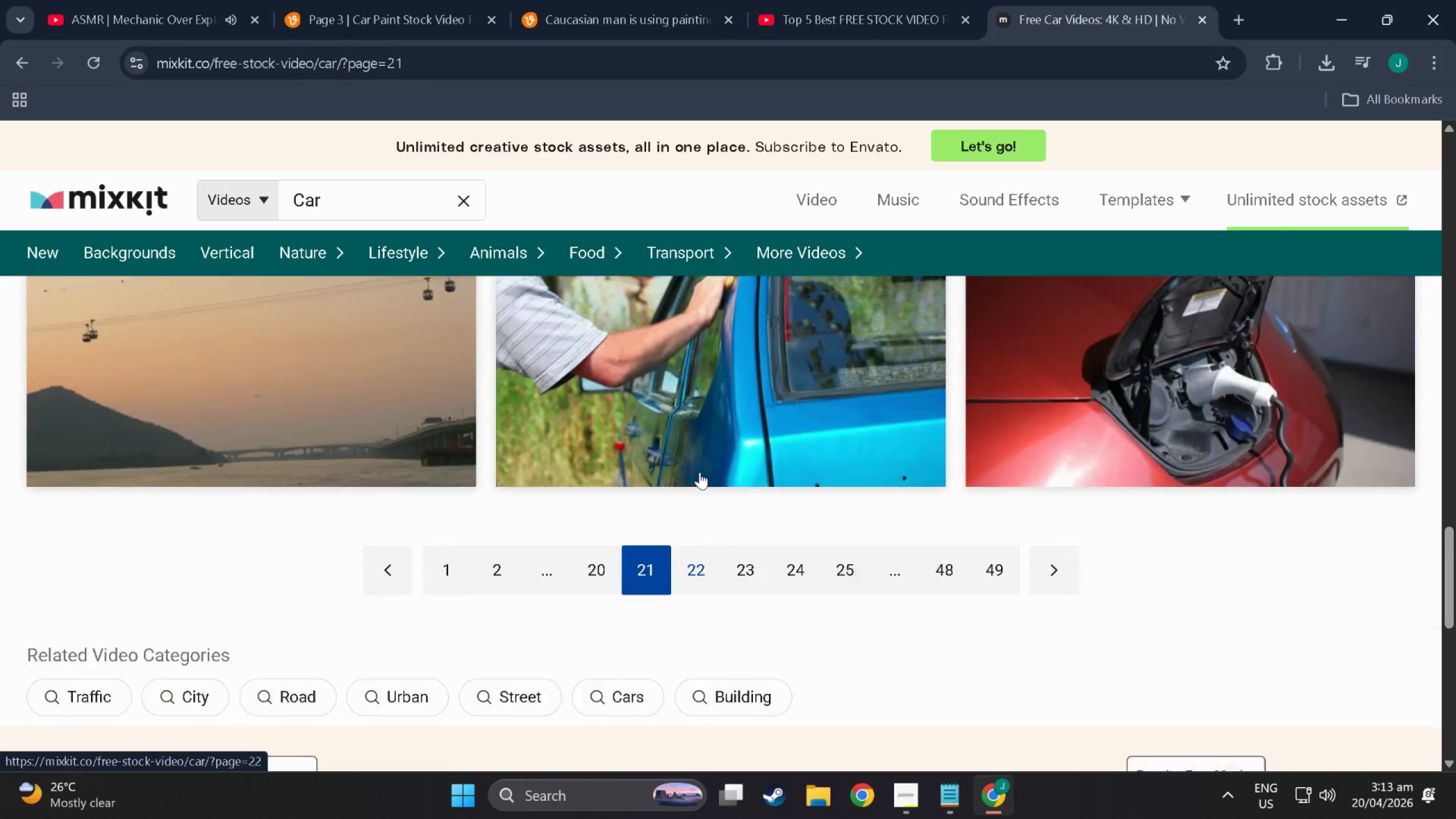 
scroll: coordinate [700, 475], scroll_direction: up, amount: 9.0
 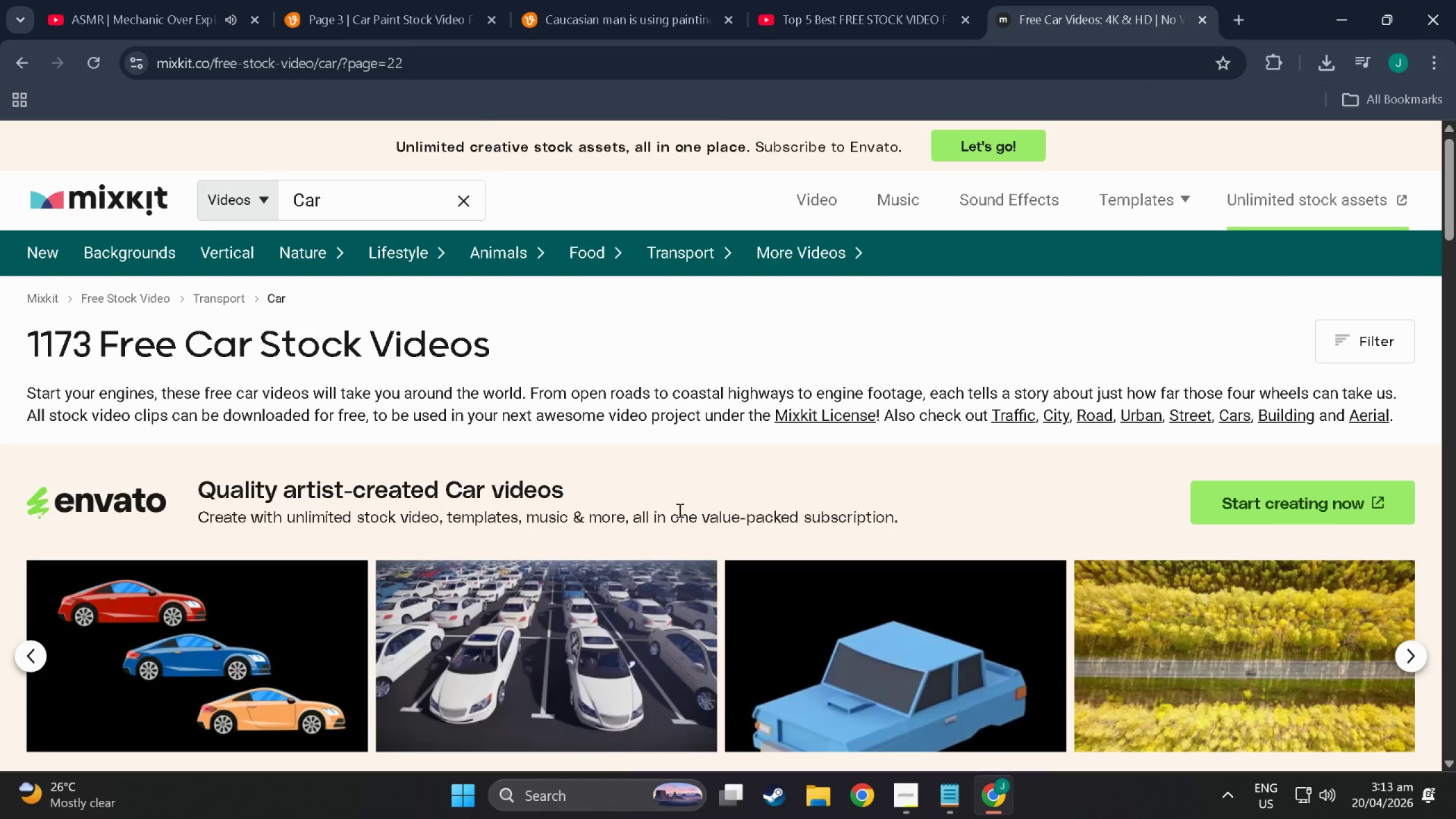 
scroll: coordinate [644, 423], scroll_direction: down, amount: 47.0
 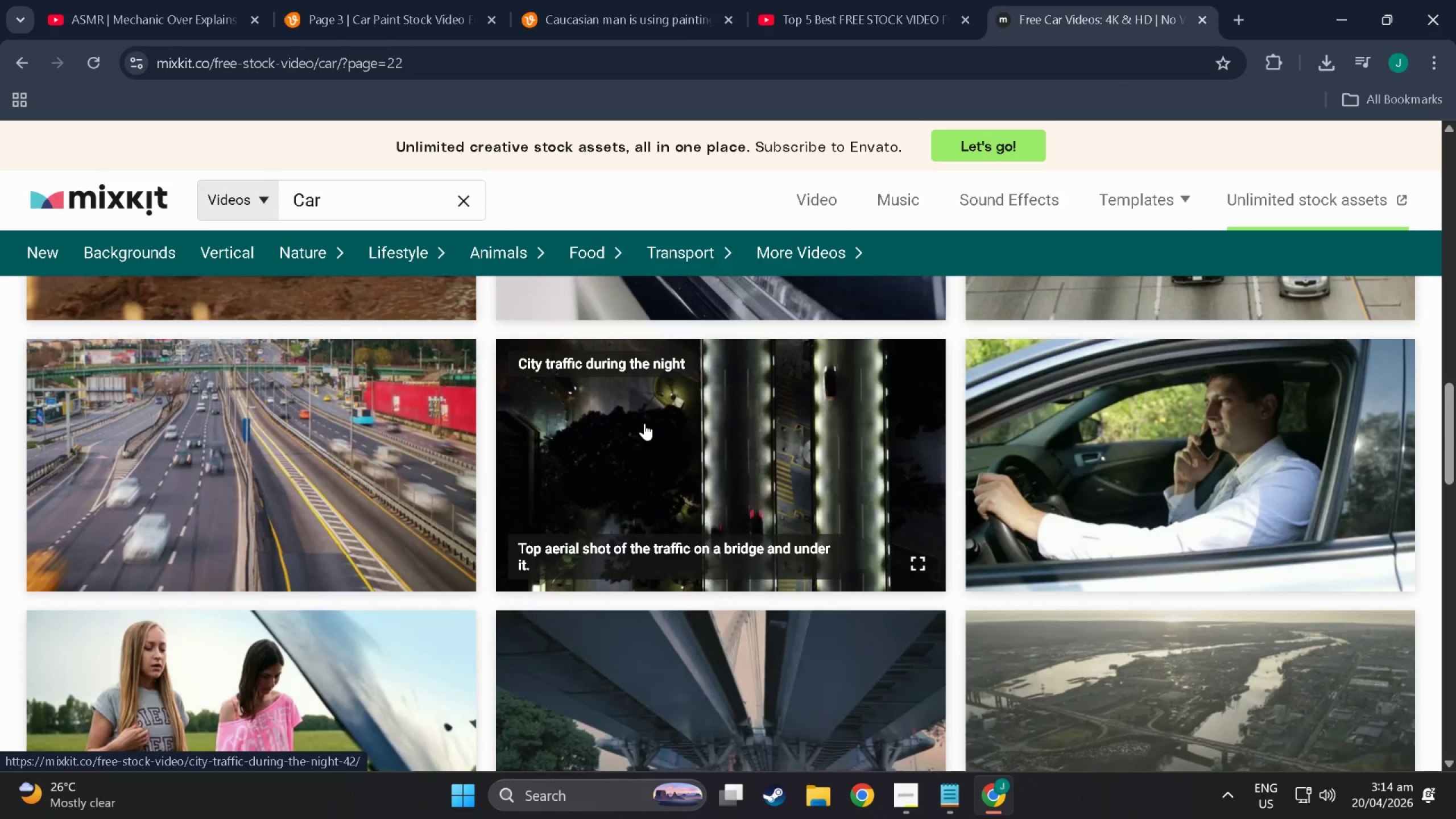 
scroll: coordinate [614, 483], scroll_direction: down, amount: 7.0
 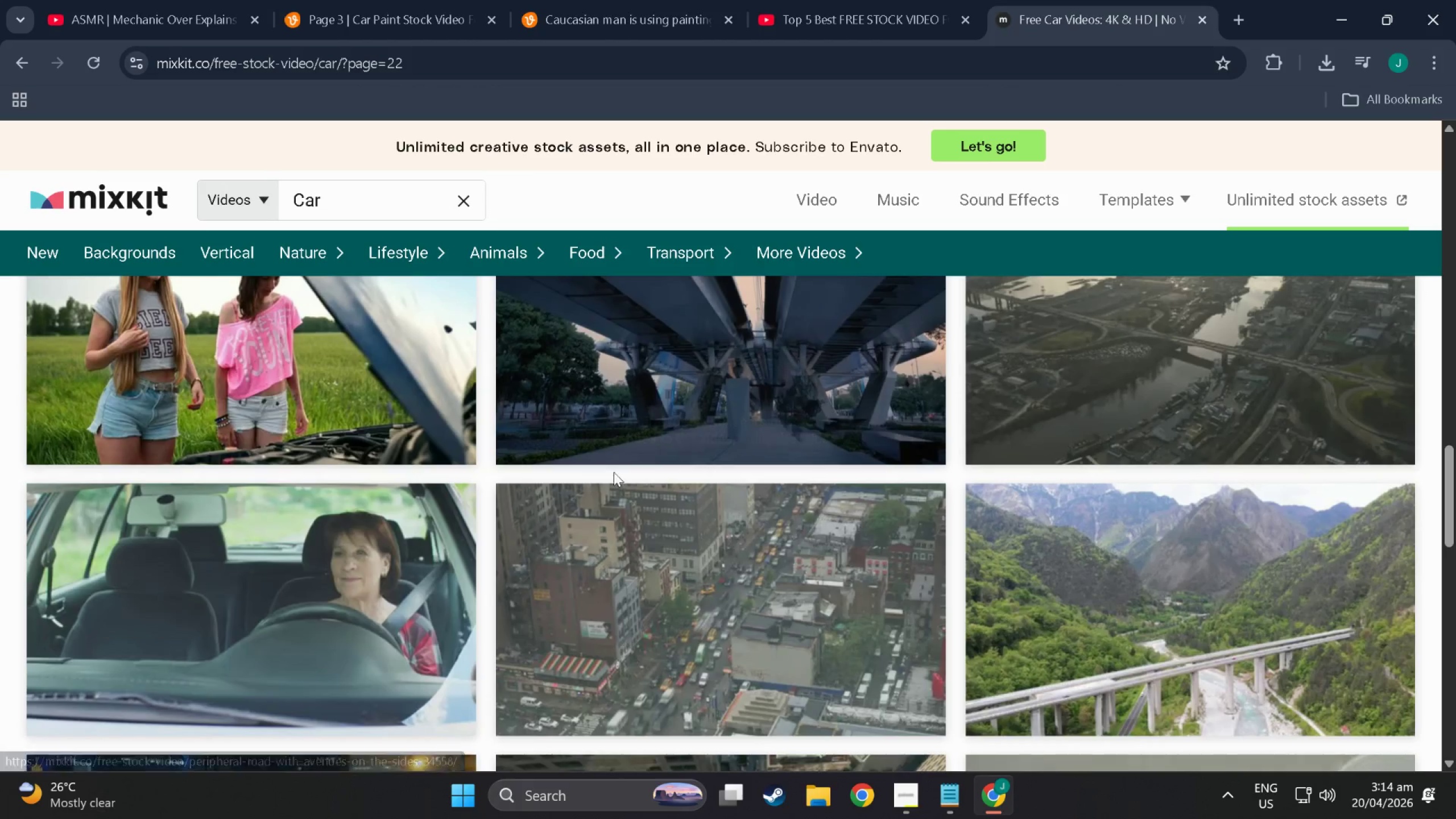 
scroll: coordinate [478, 439], scroll_direction: up, amount: 4.0
 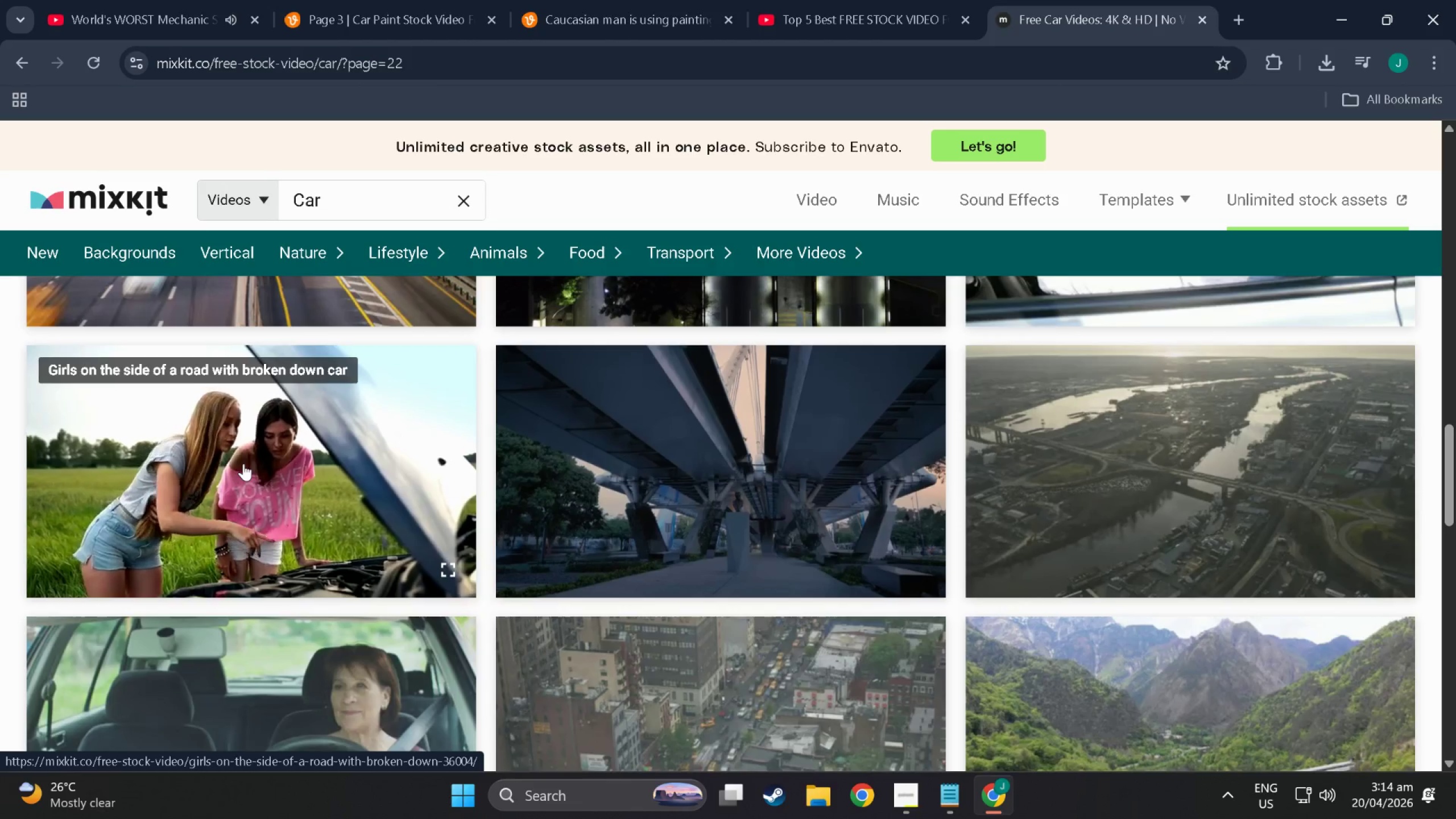 
scroll: coordinate [741, 534], scroll_direction: down, amount: 19.0
 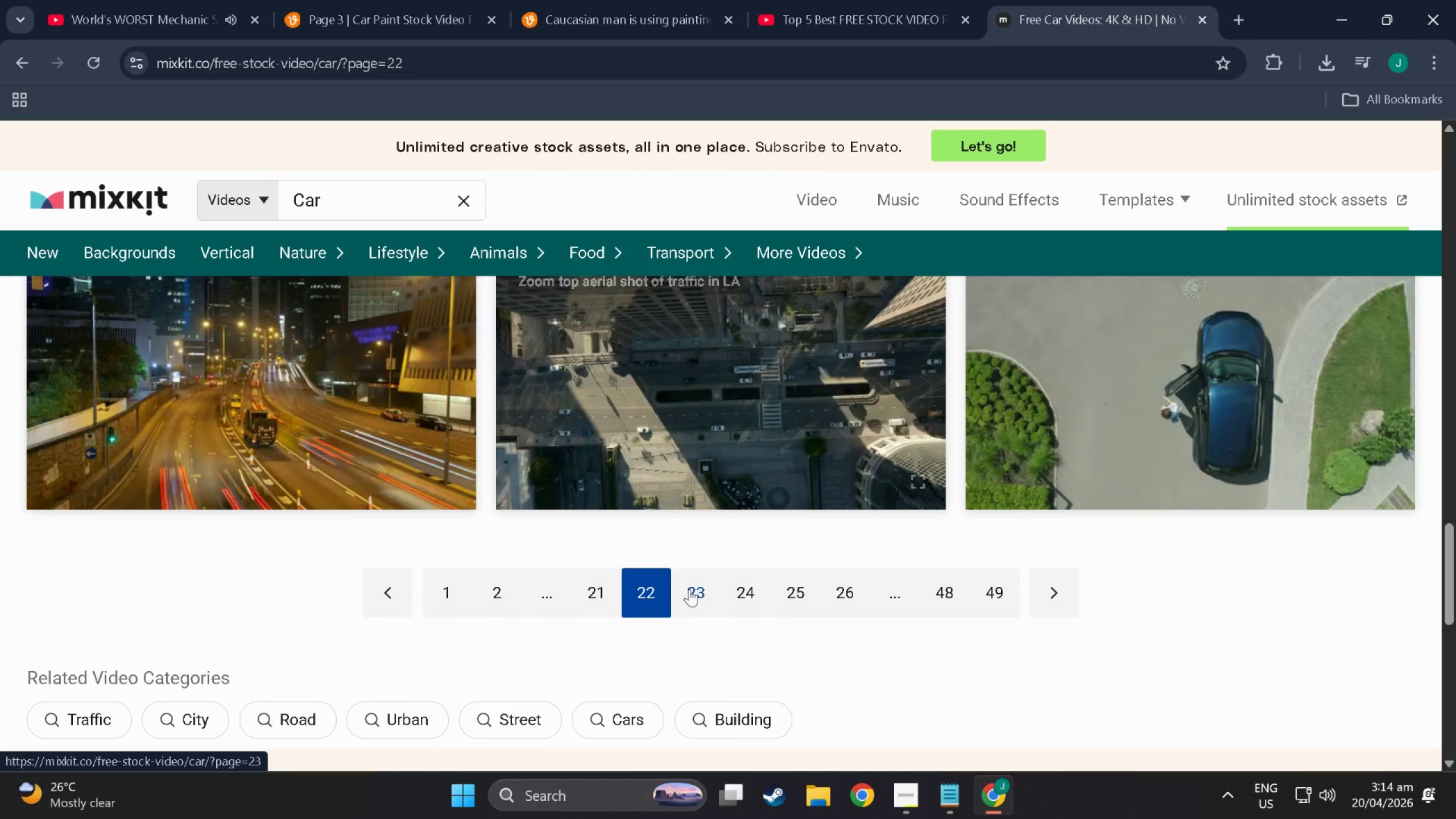 
left_click([689, 589])
 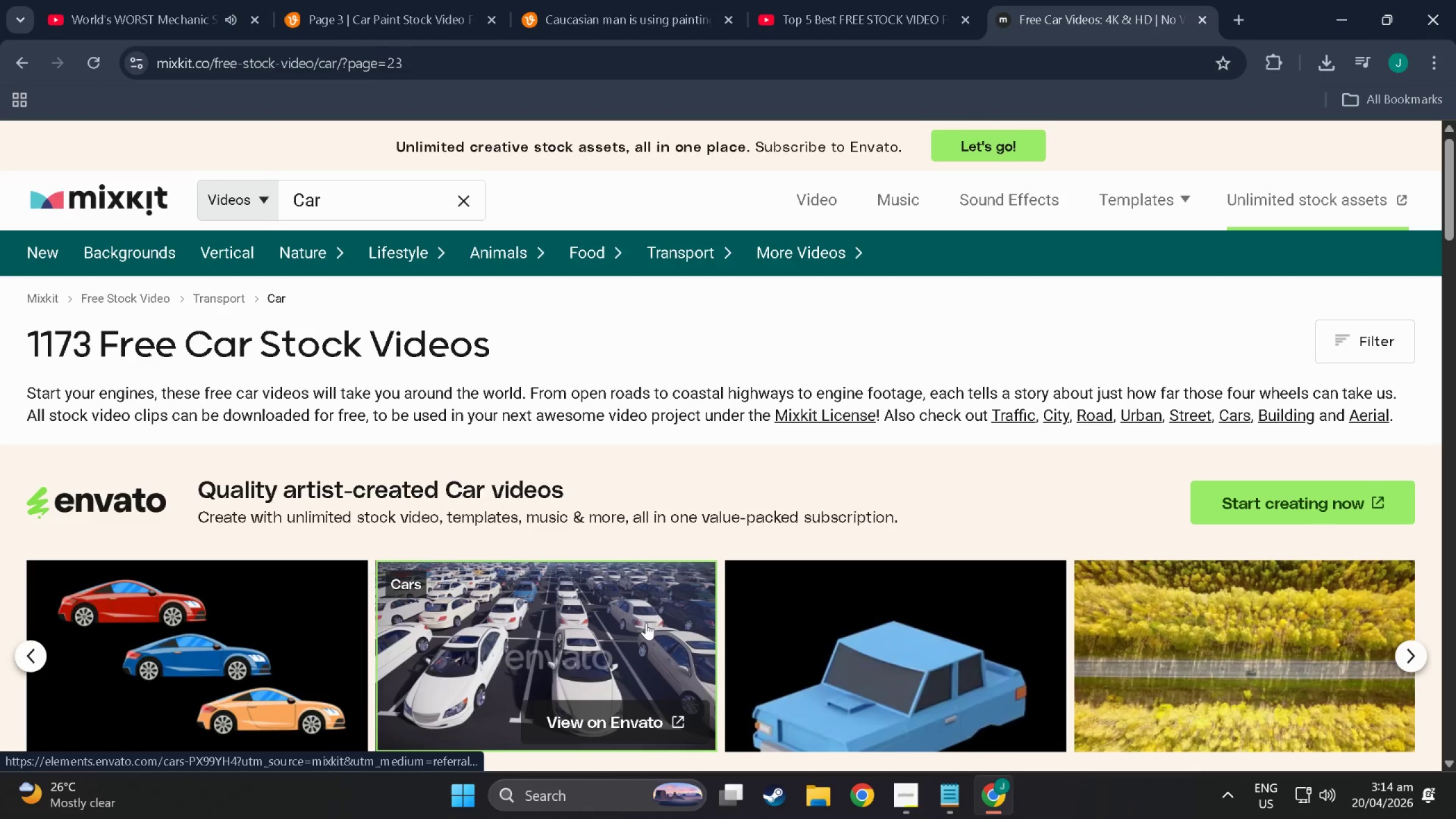 
scroll: coordinate [419, 556], scroll_direction: down, amount: 20.0
 